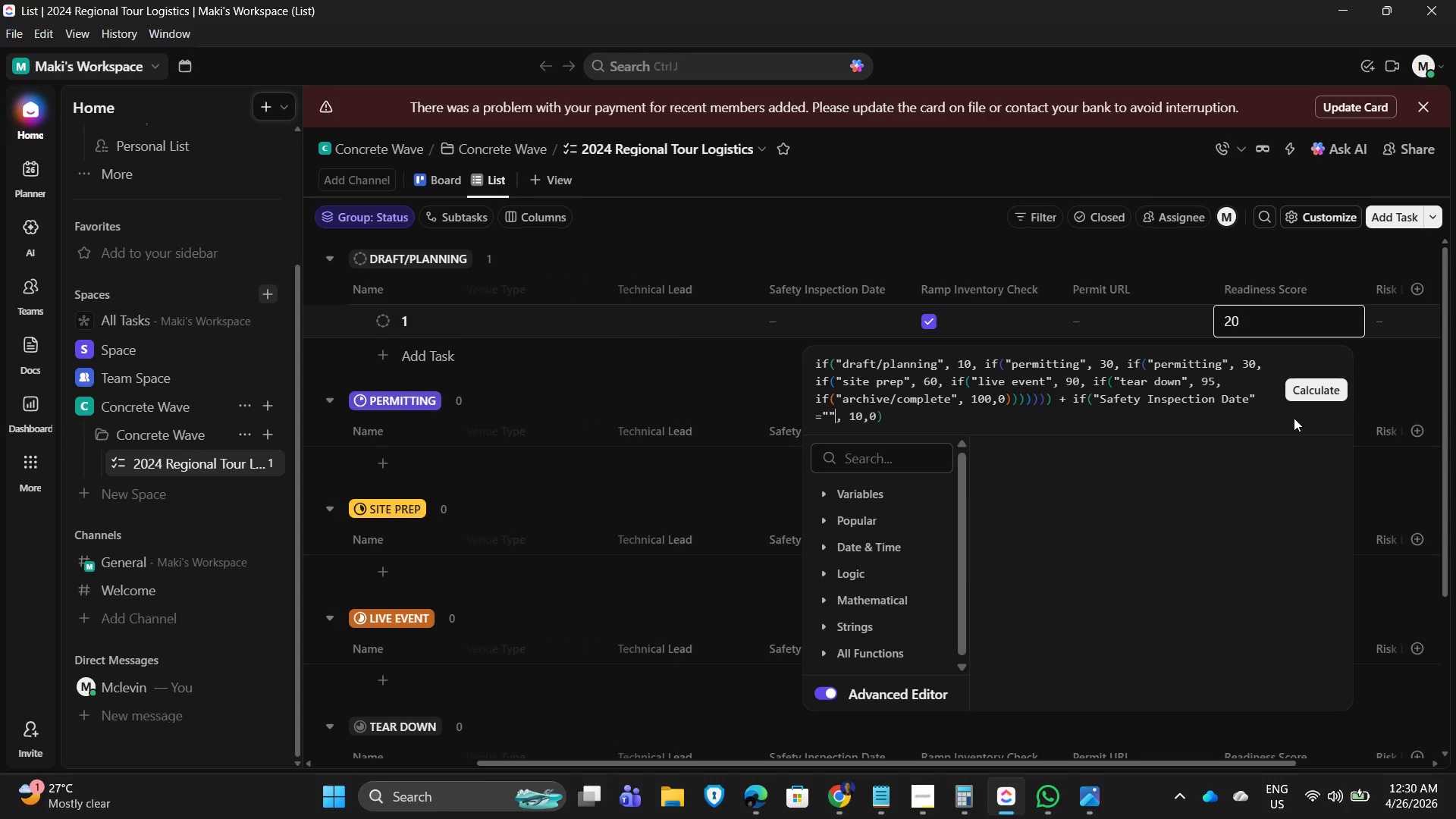 
key(ArrowRight)
 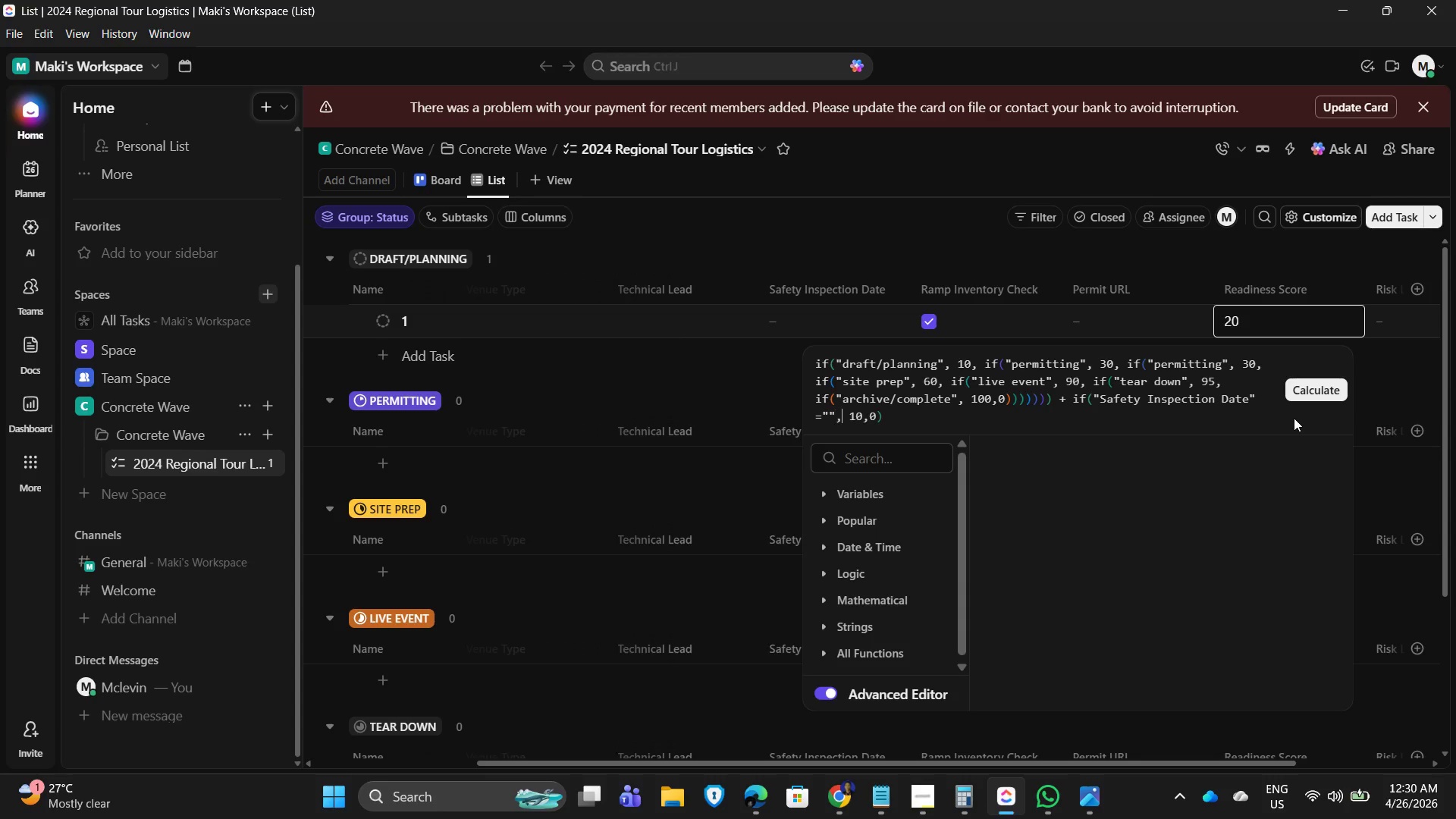 
key(ArrowRight)
 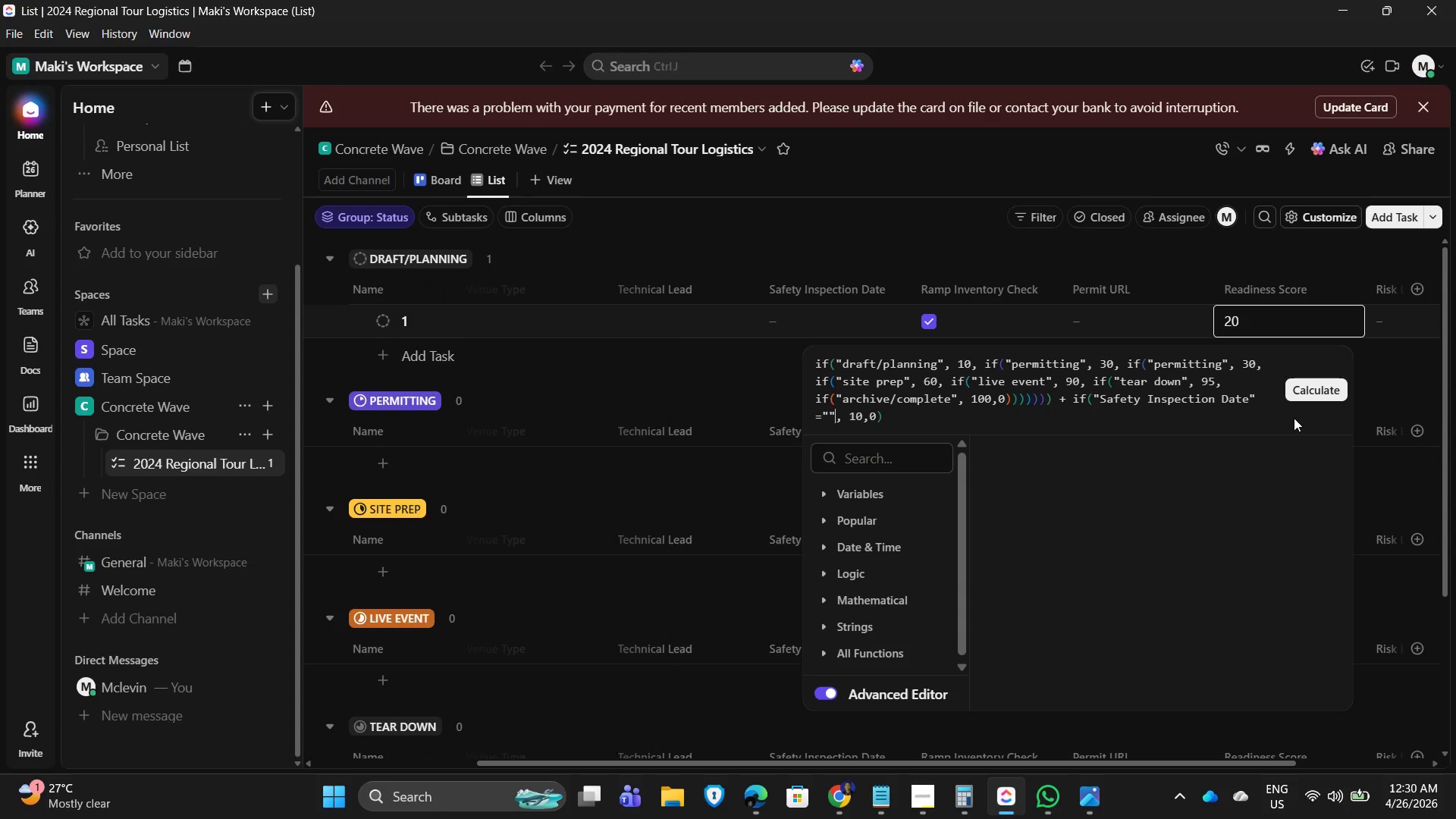 
key(ArrowLeft)
 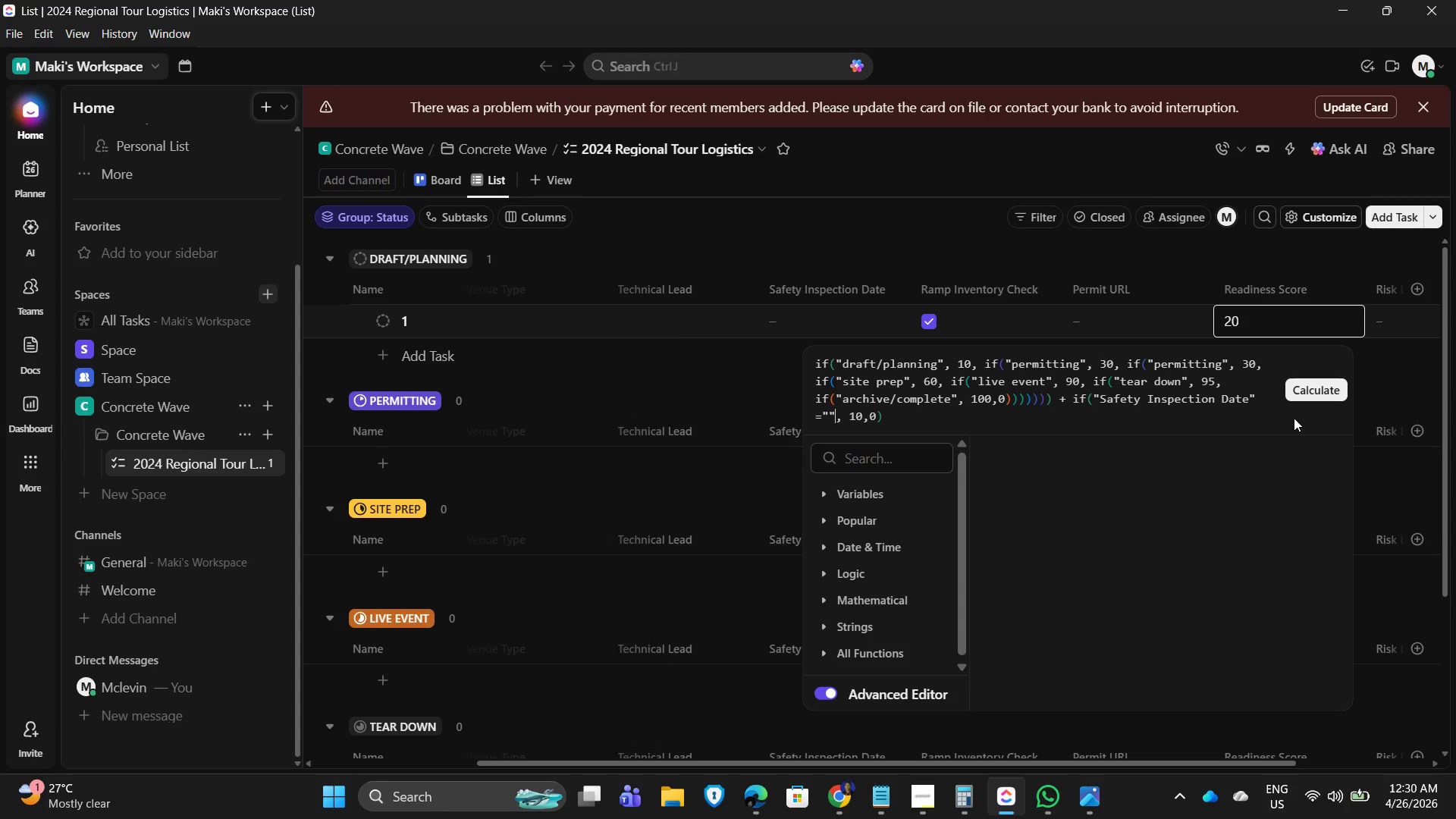 
key(ArrowLeft)
 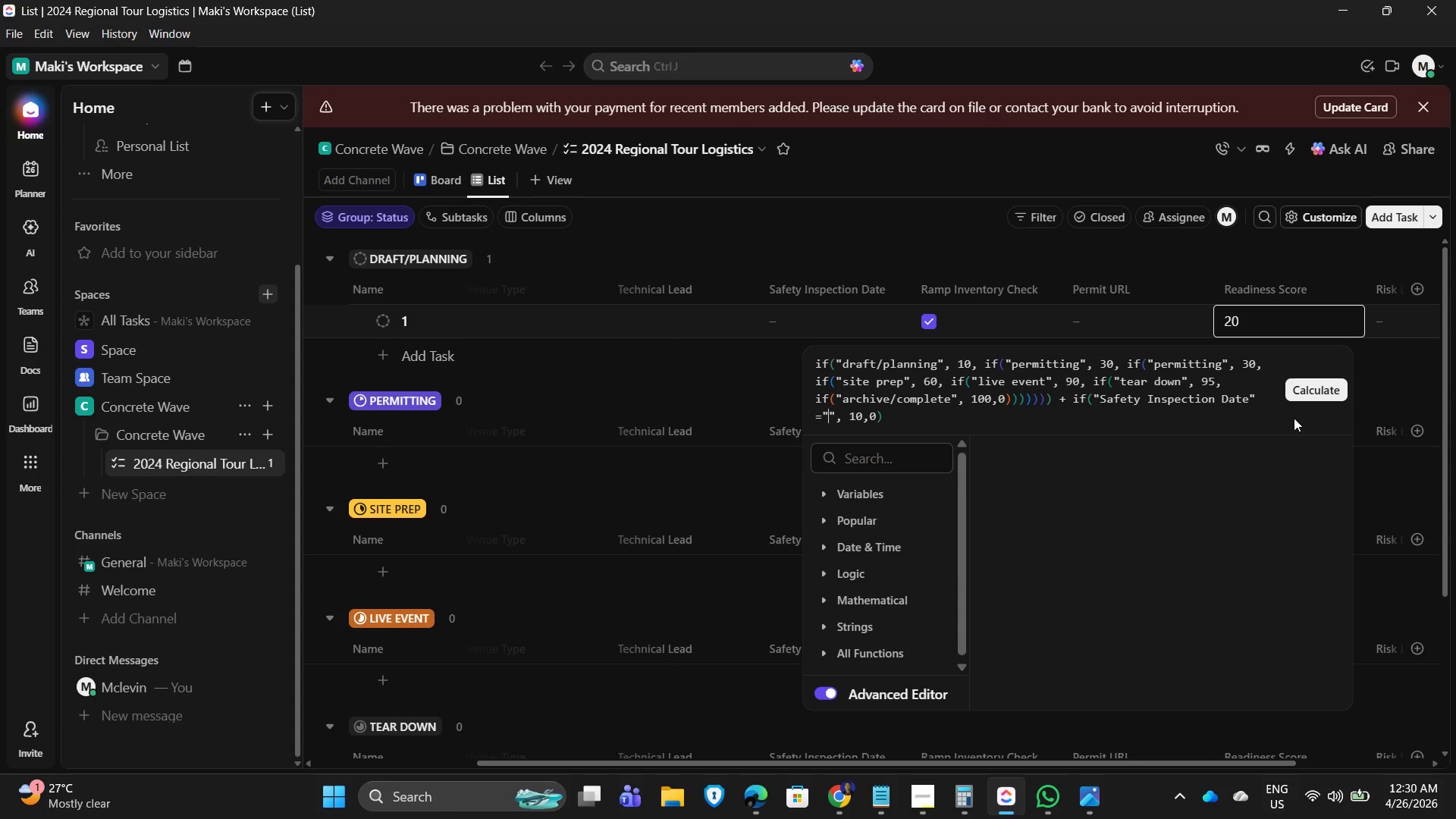 
key(ArrowLeft)
 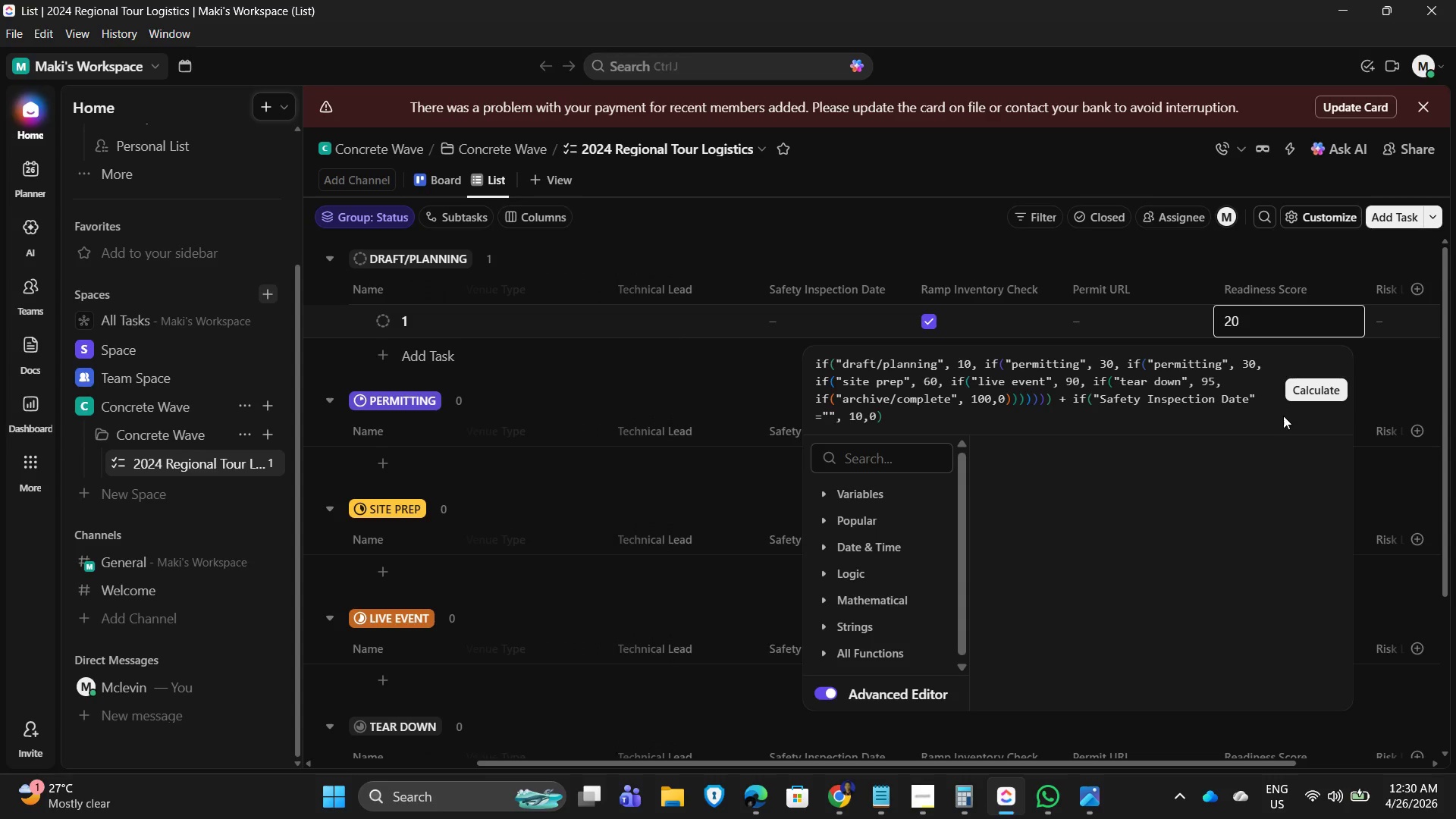 
left_click([1310, 391])
 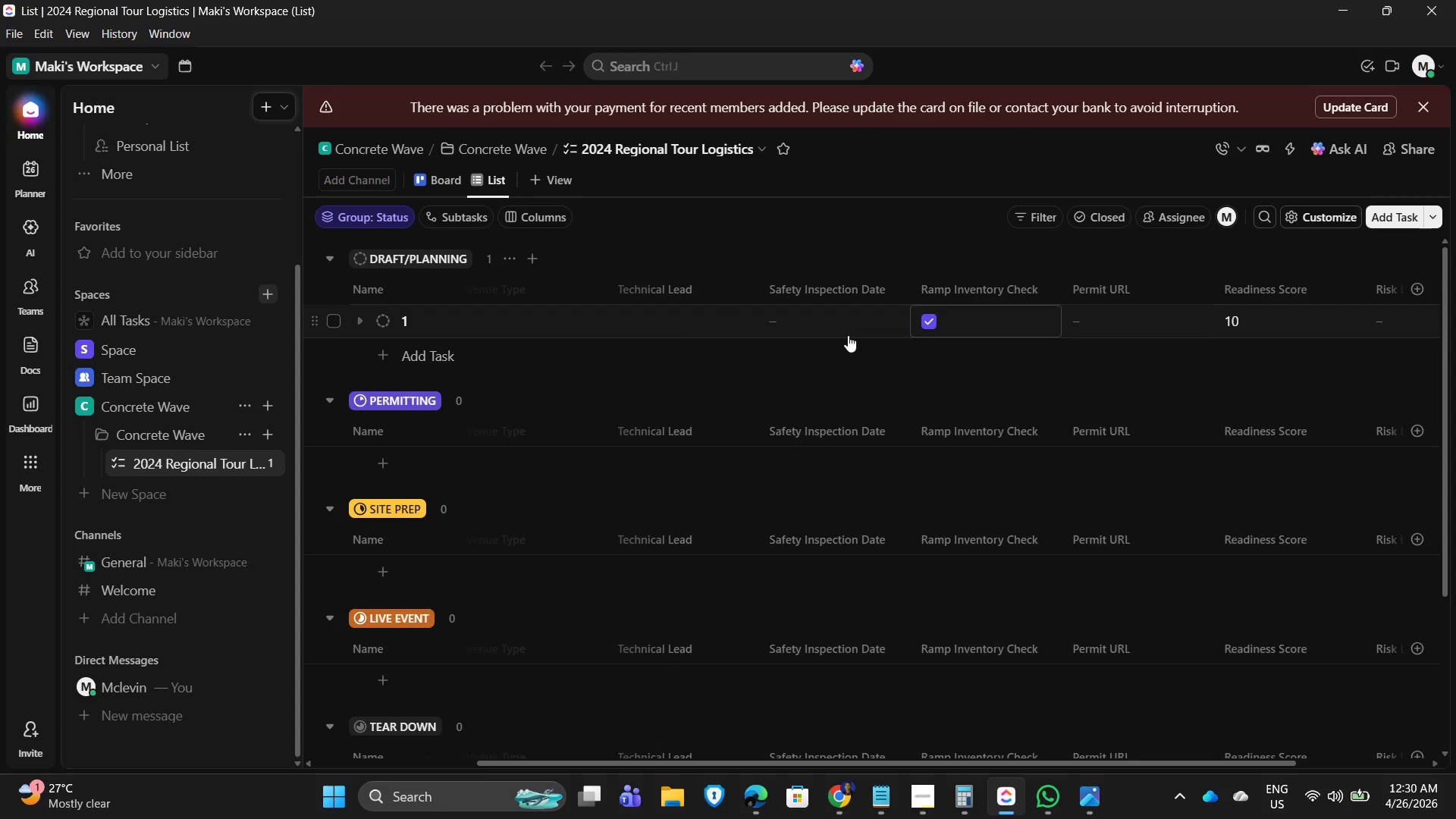 
left_click([766, 322])
 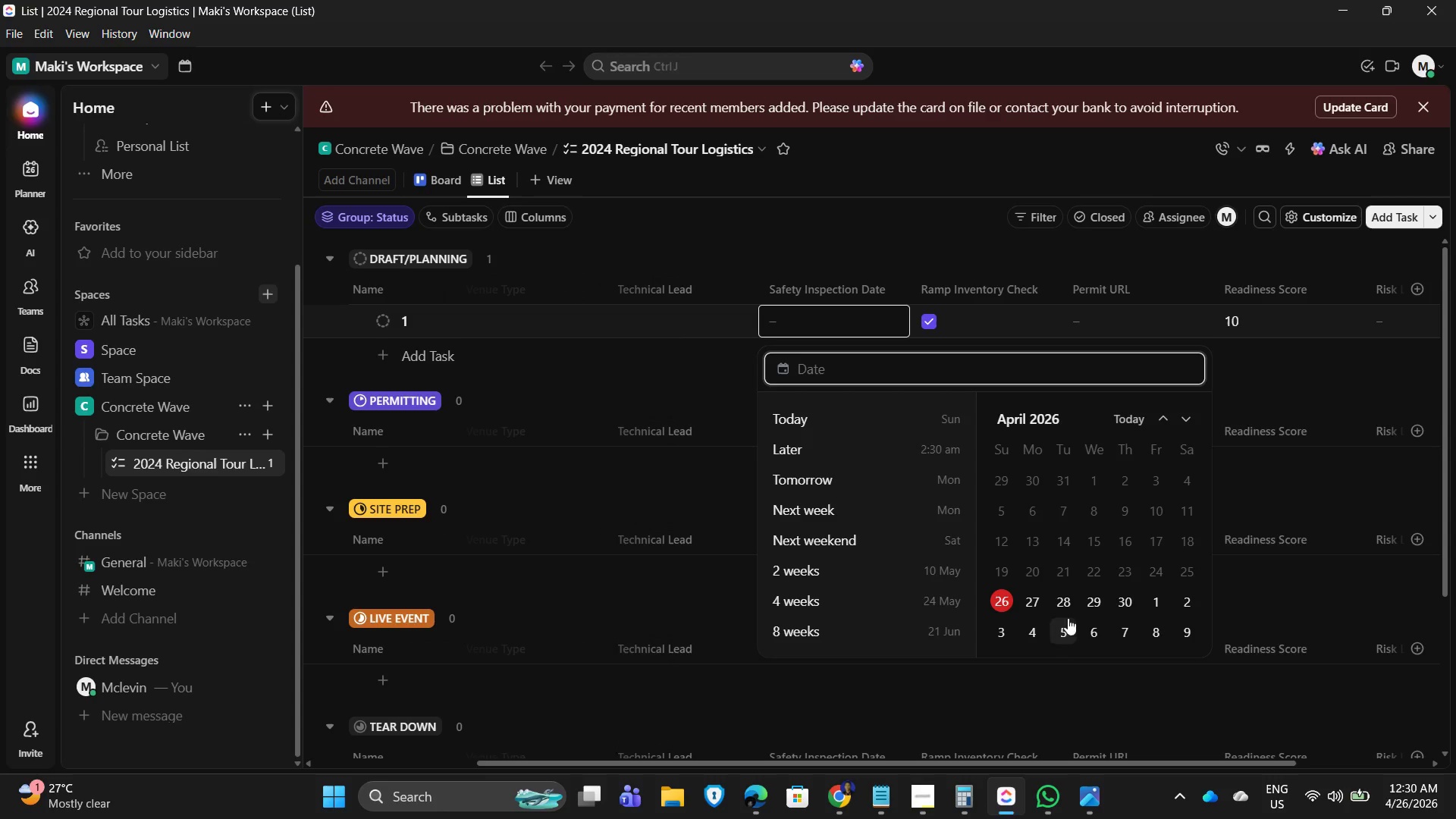 
left_click([1037, 599])
 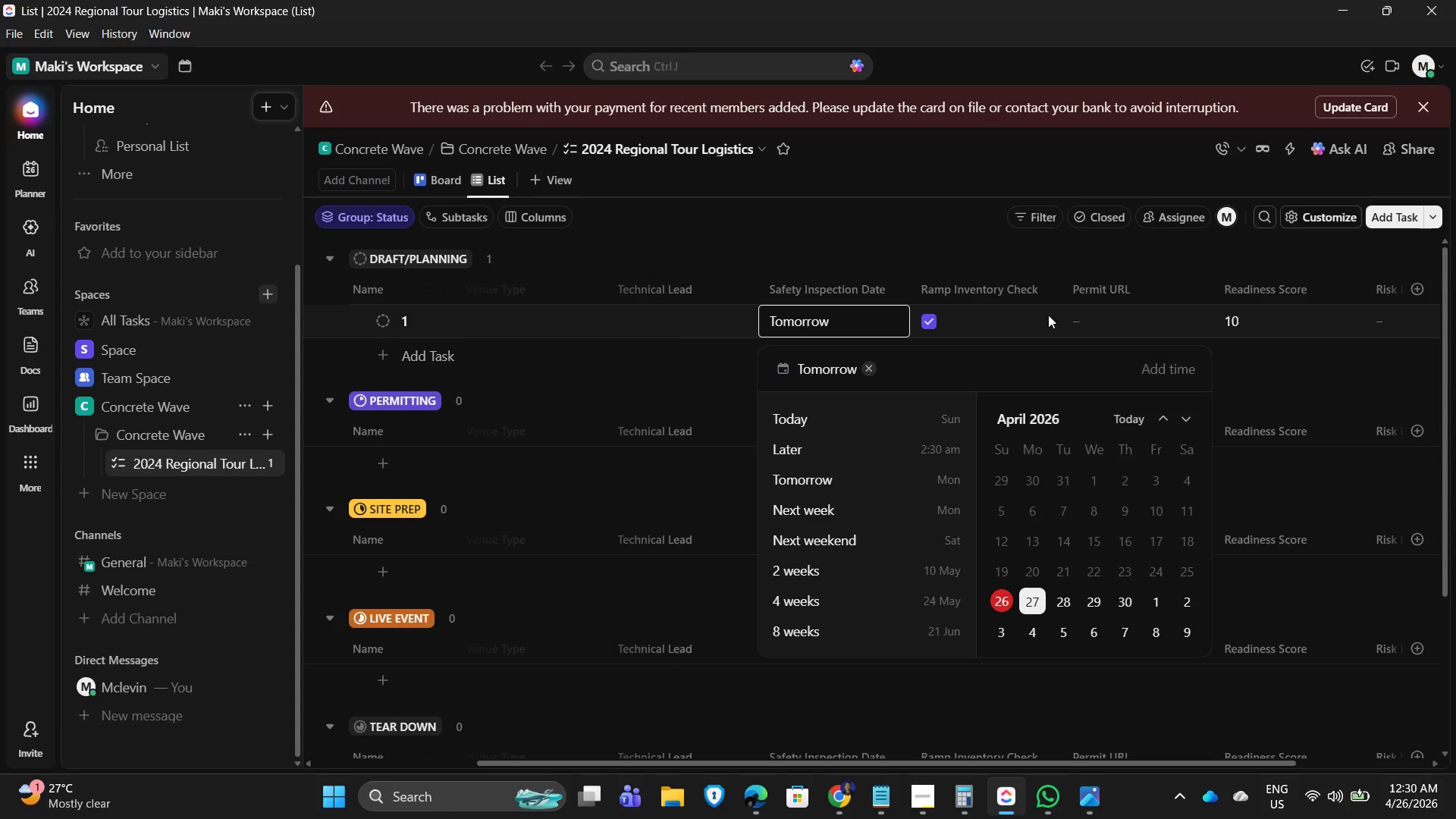 
left_click([829, 236])
 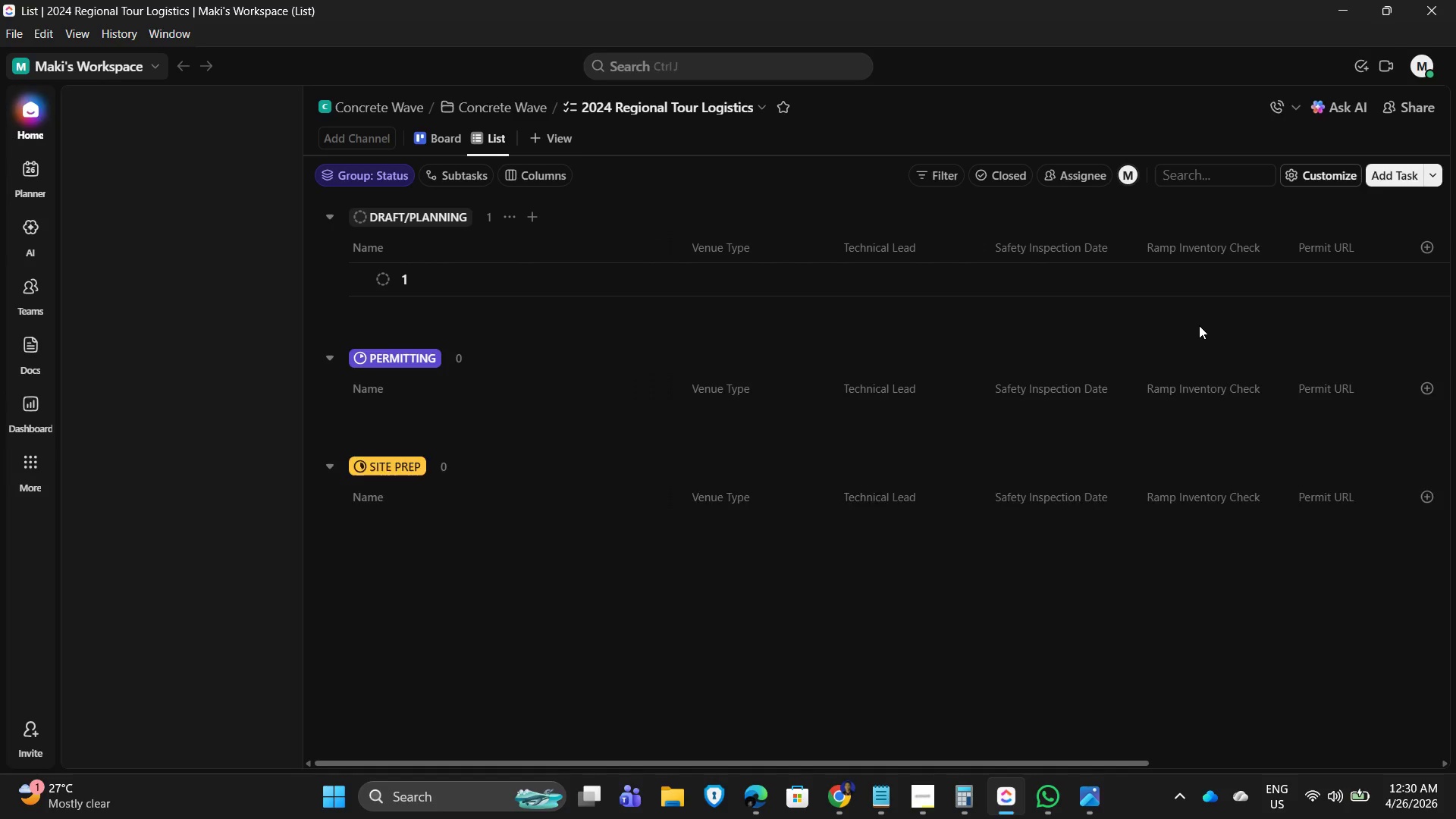 
wait(15.92)
 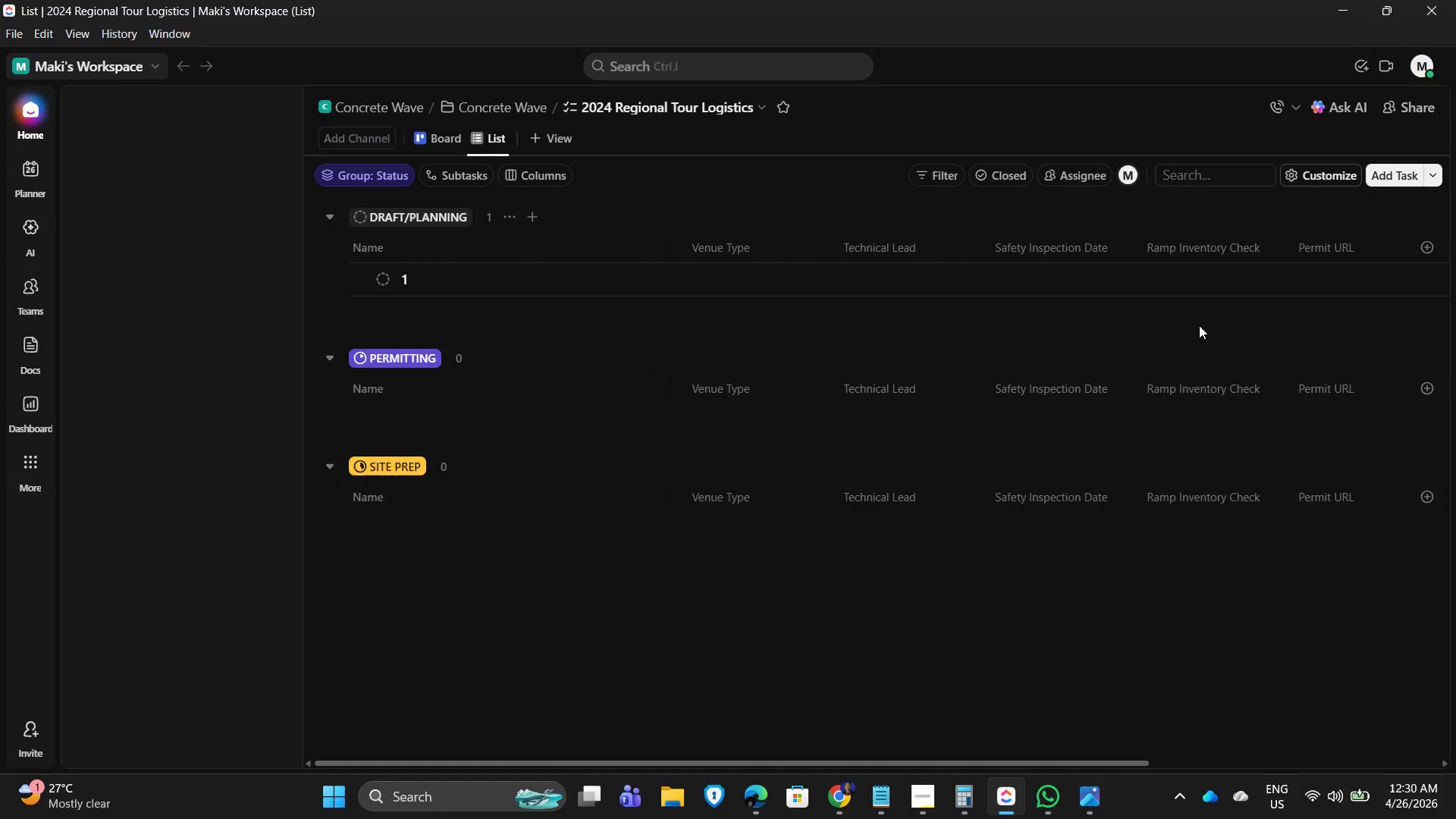 
key(ArrowRight)
 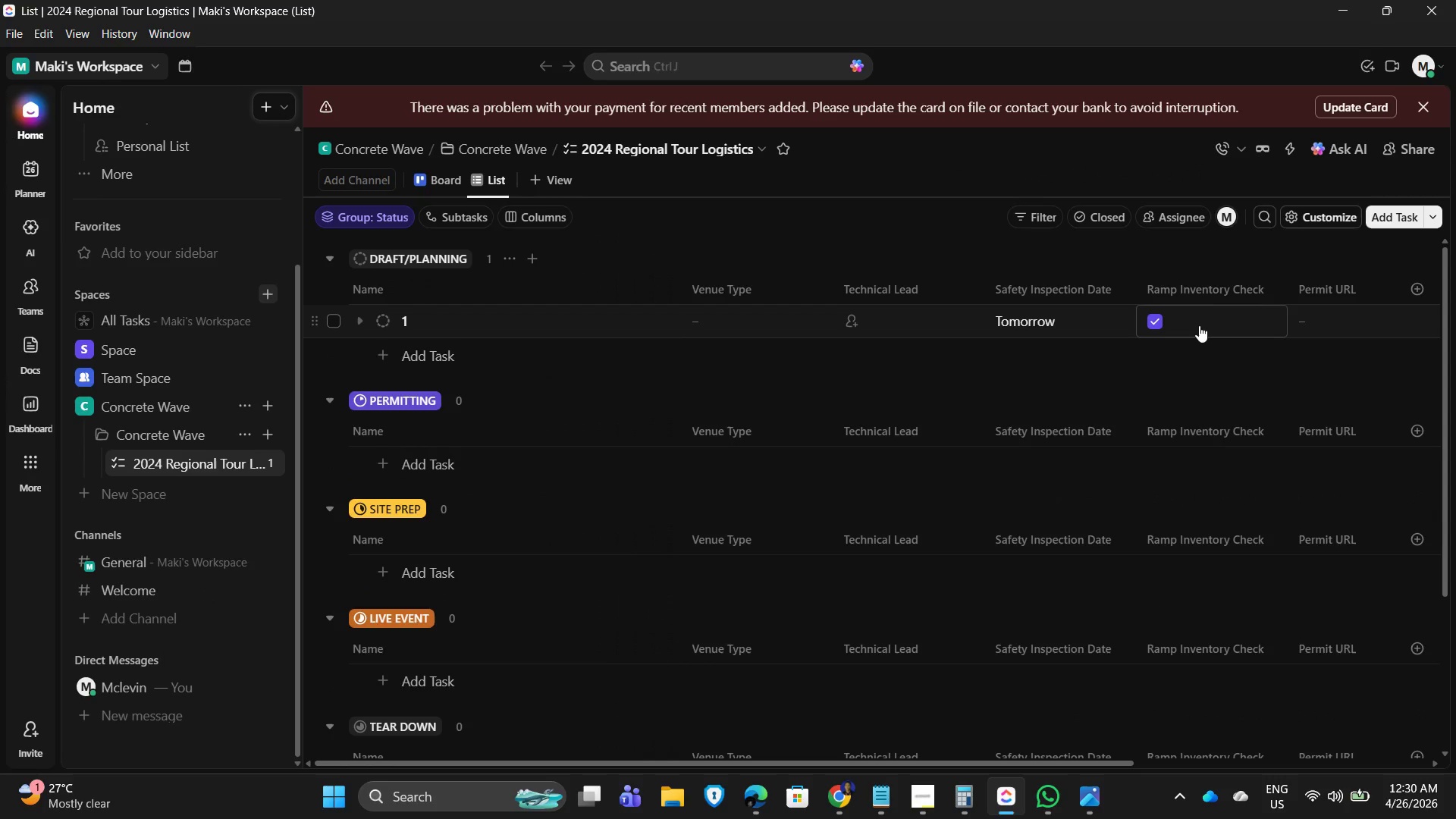 
key(ArrowRight)
 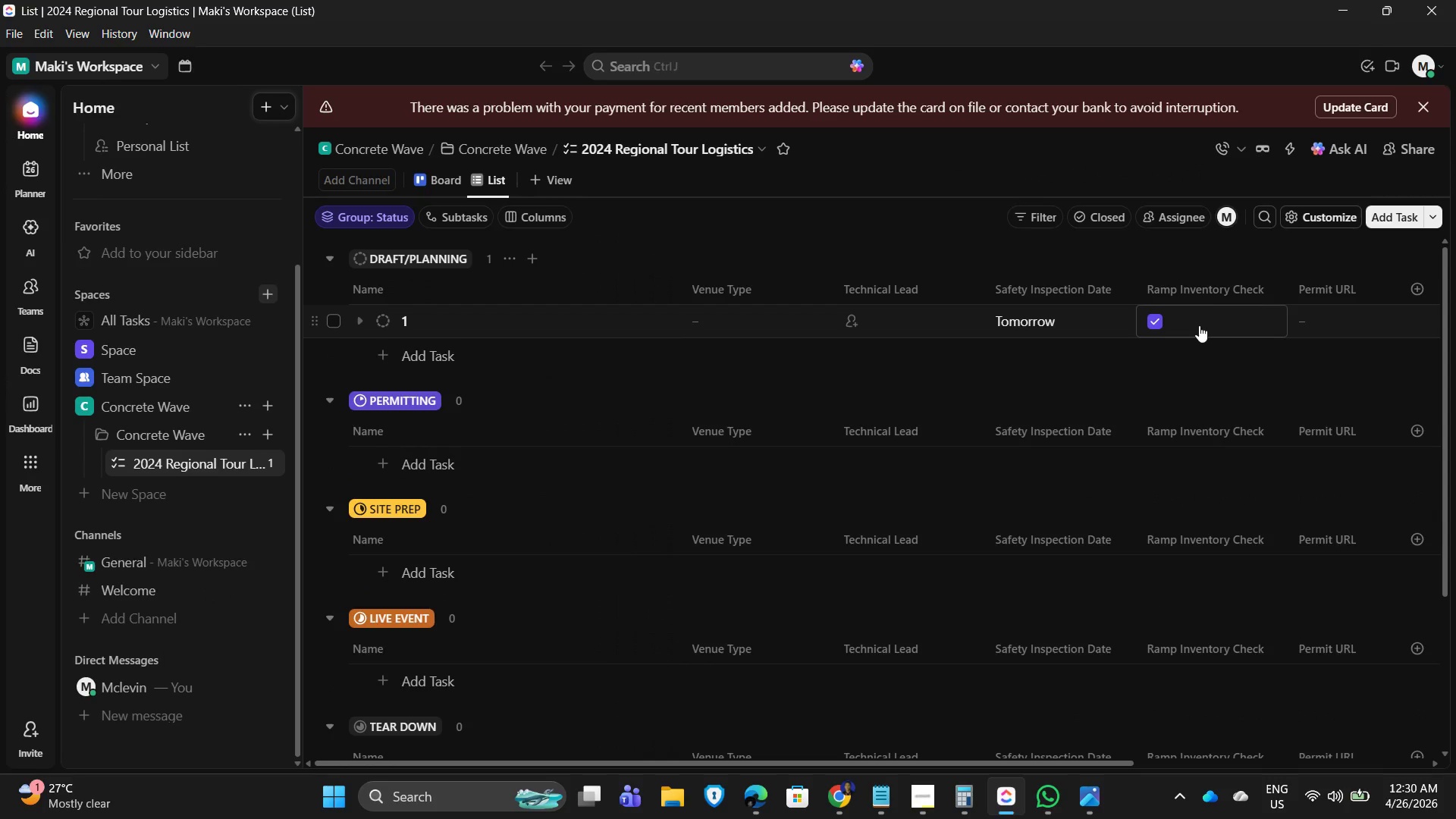 
key(ArrowRight)
 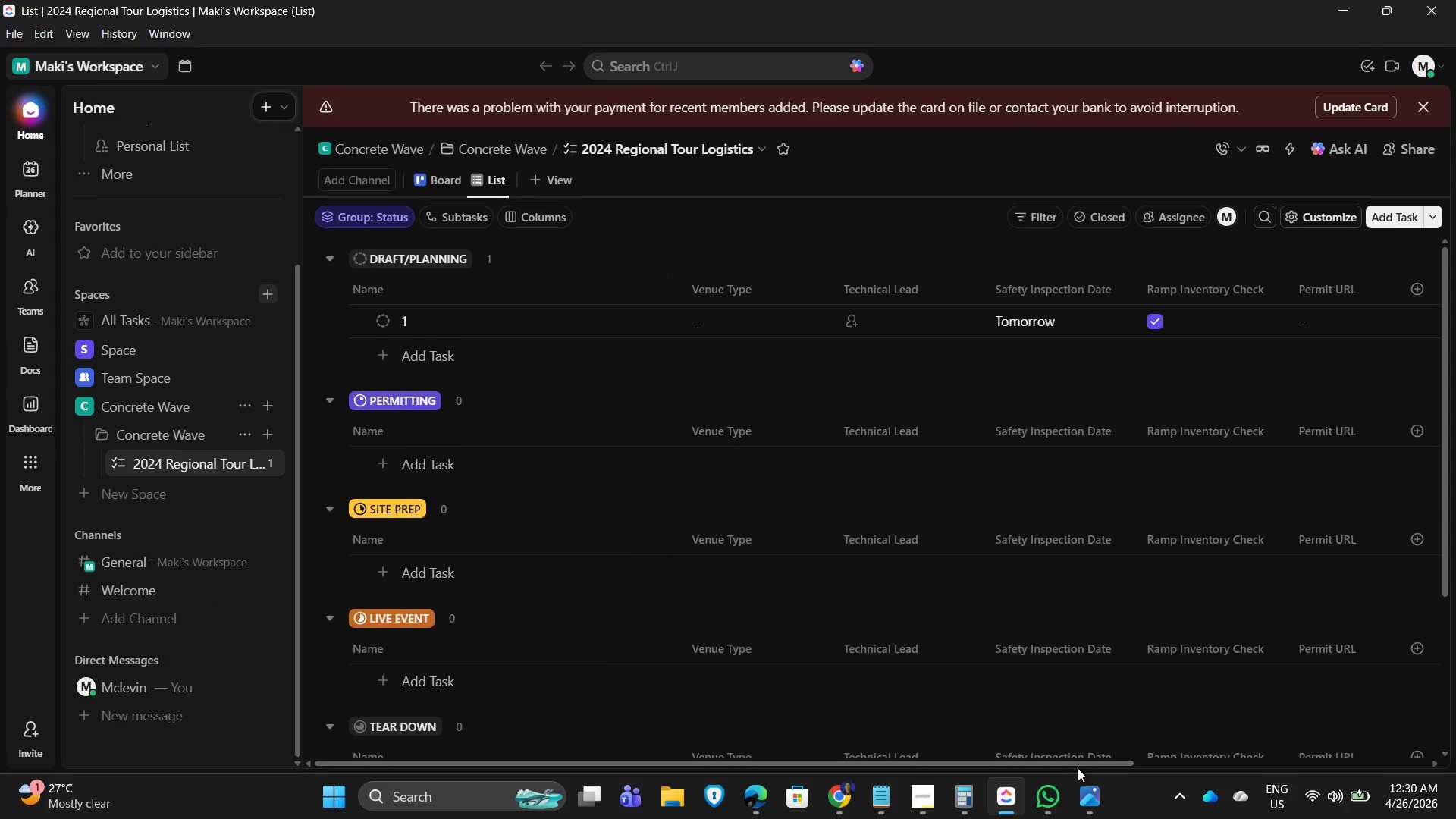 
left_click_drag(start_coordinate=[1075, 763], to_coordinate=[1258, 771])
 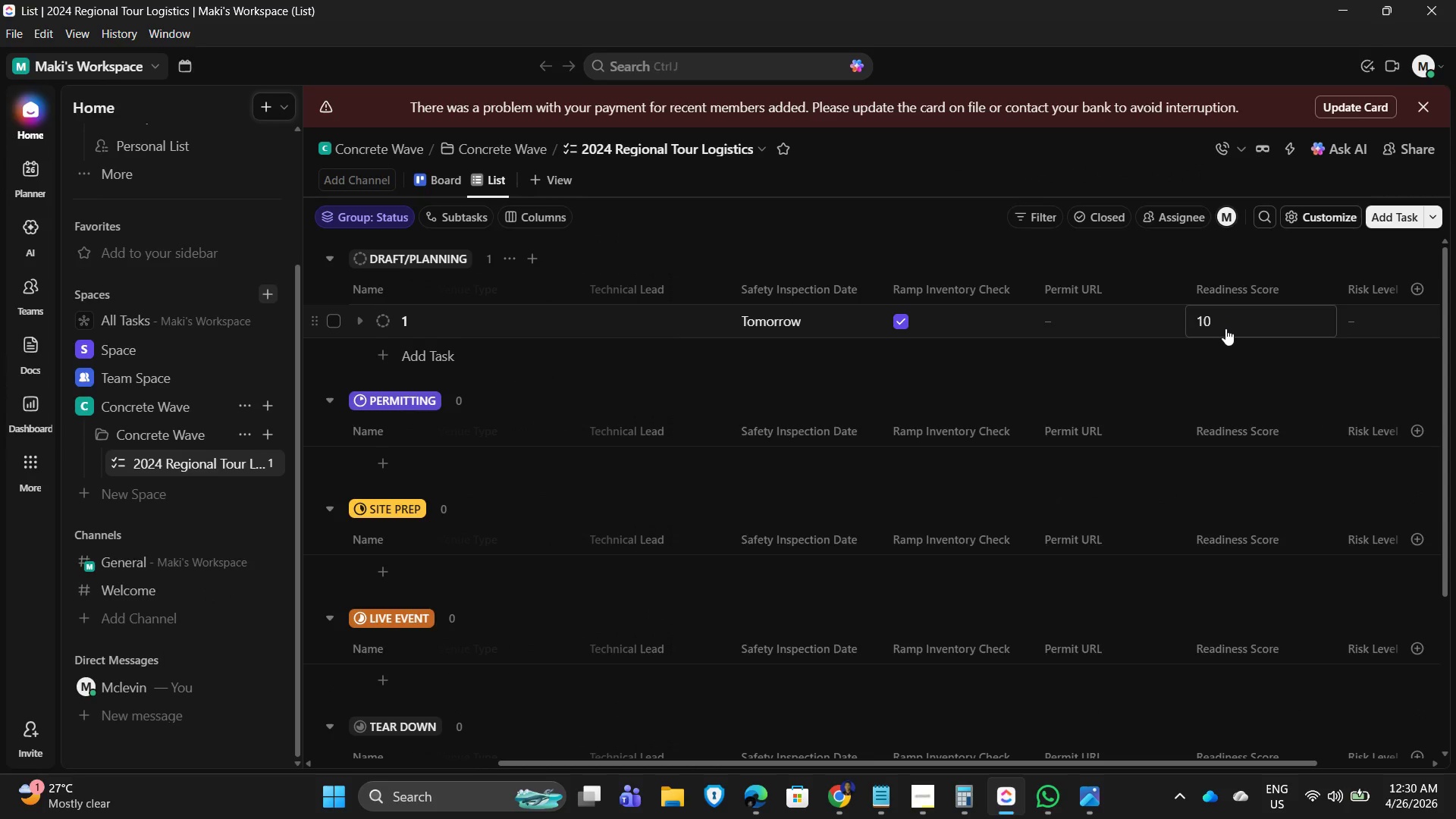 
wait(21.16)
 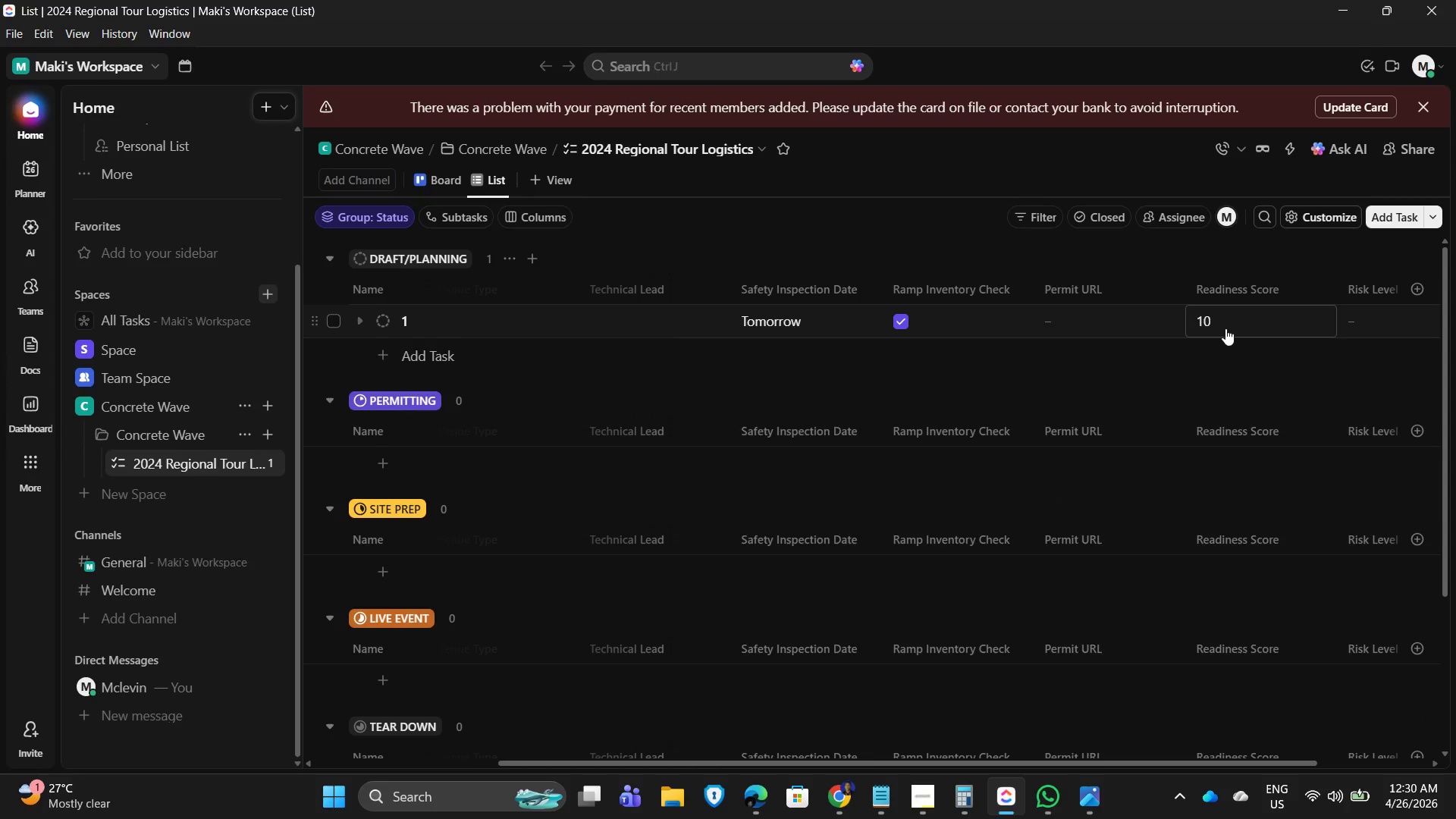 
left_click([829, 254])
 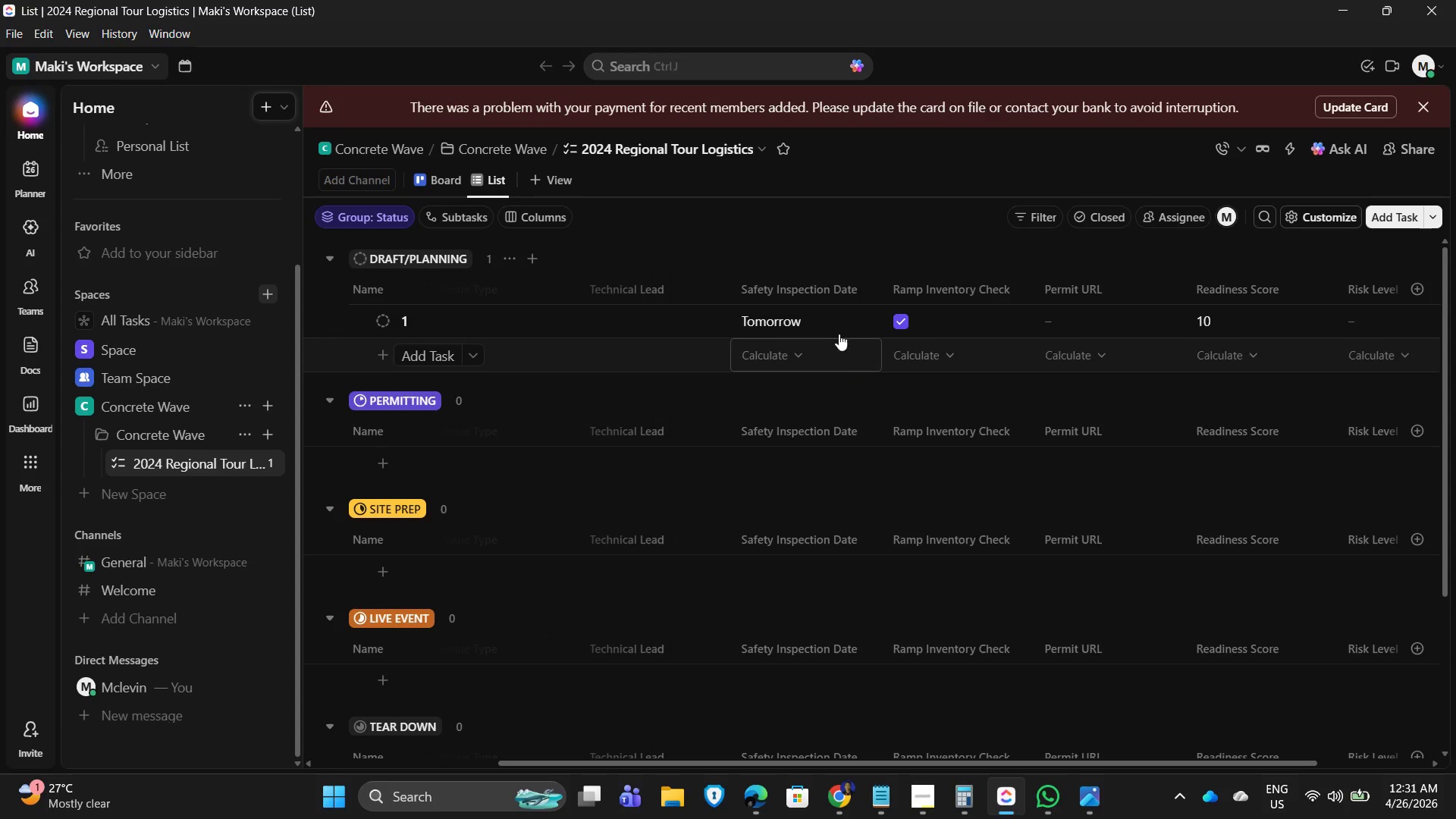 
left_click([830, 319])
 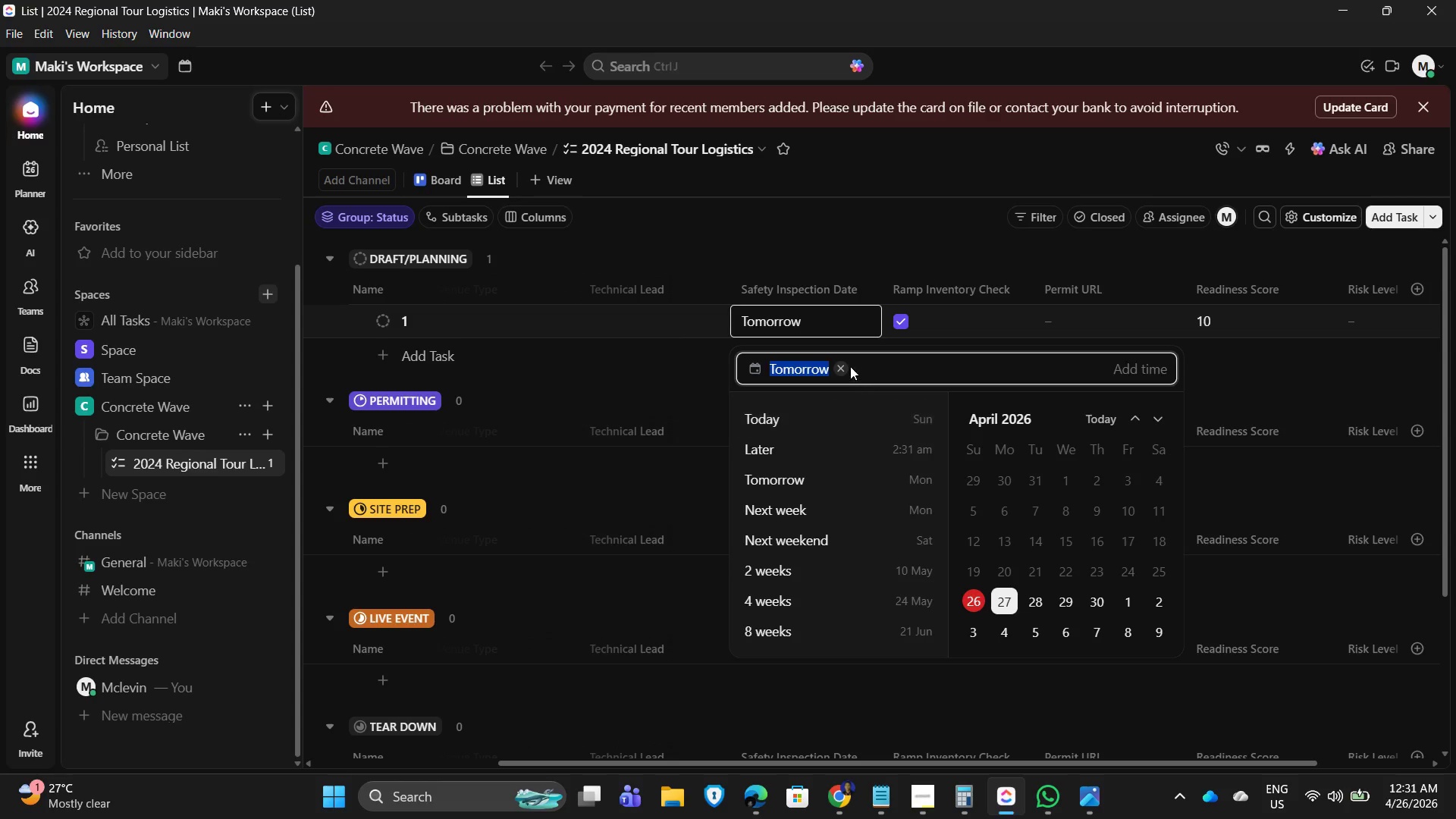 
left_click([839, 363])
 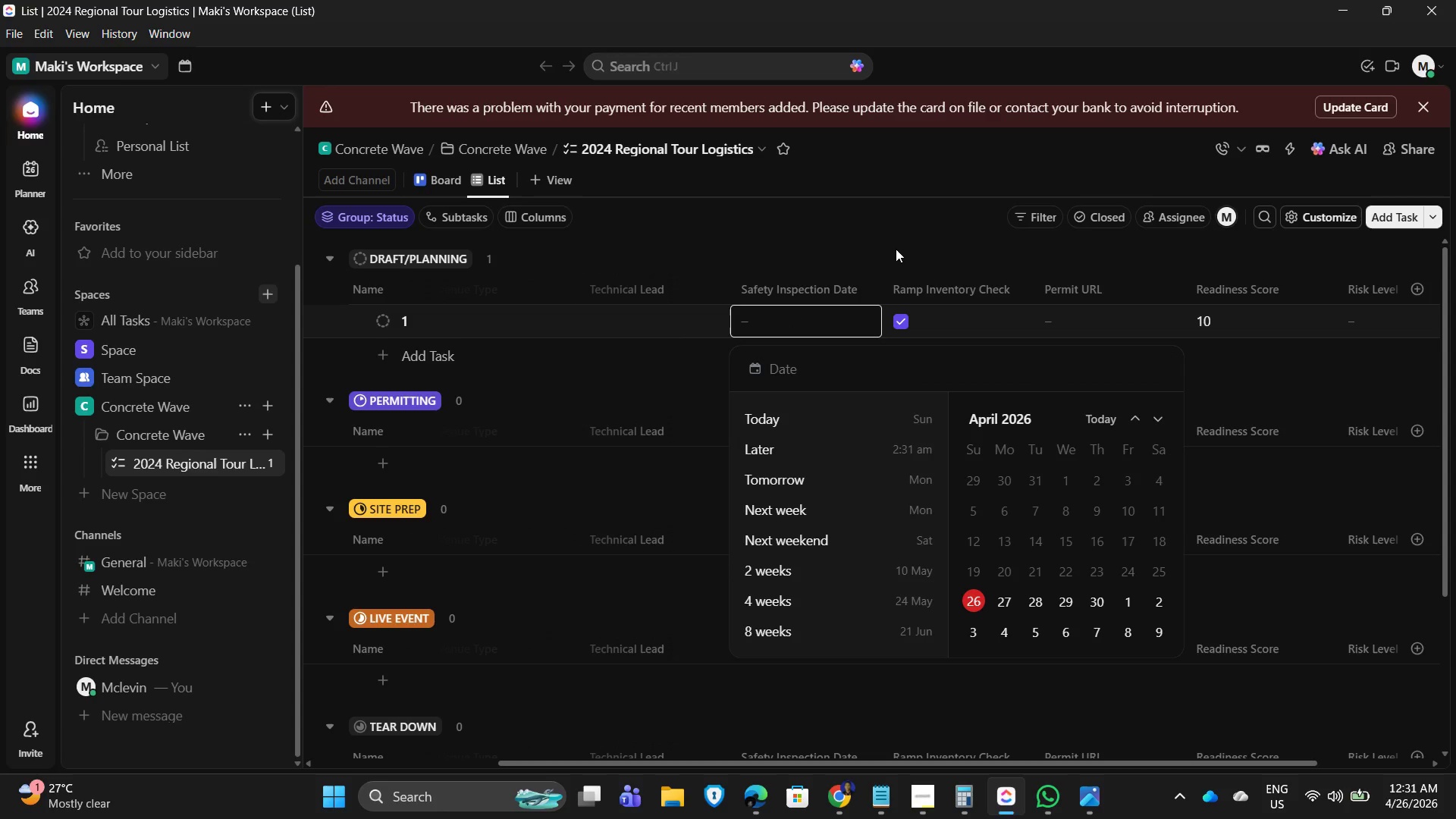 
left_click([899, 250])
 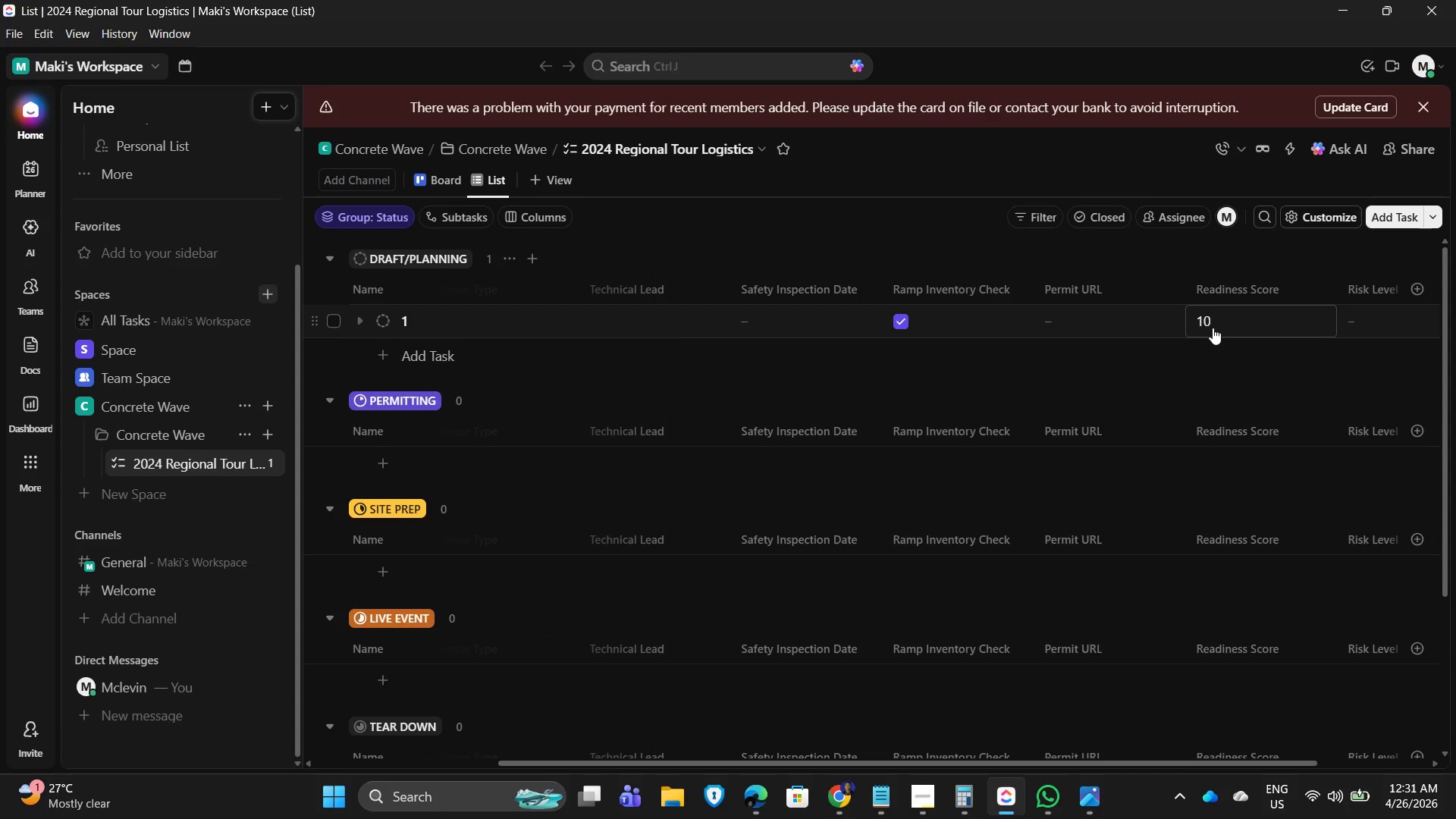 
wait(27.28)
 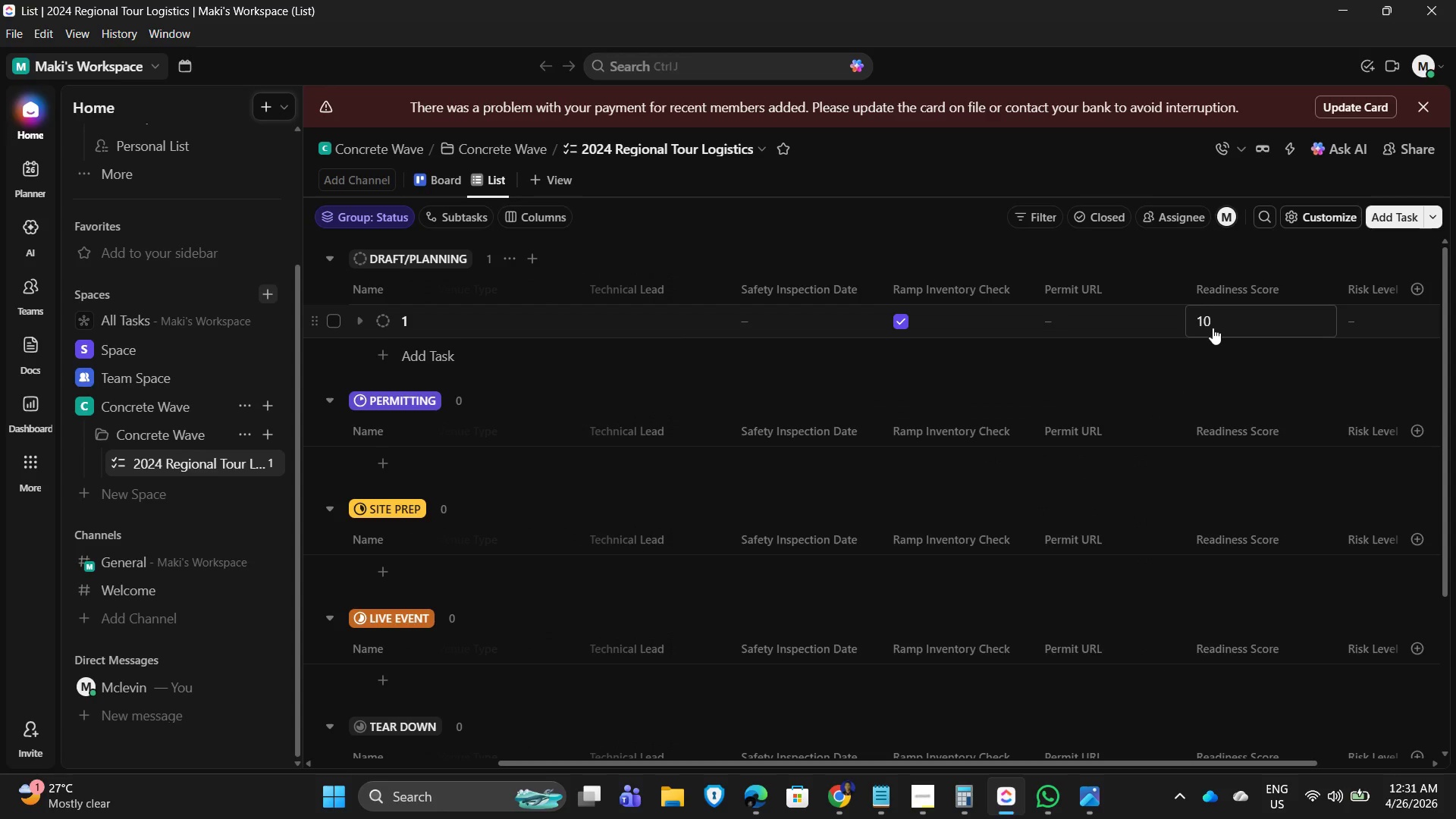 
left_click([1231, 313])
 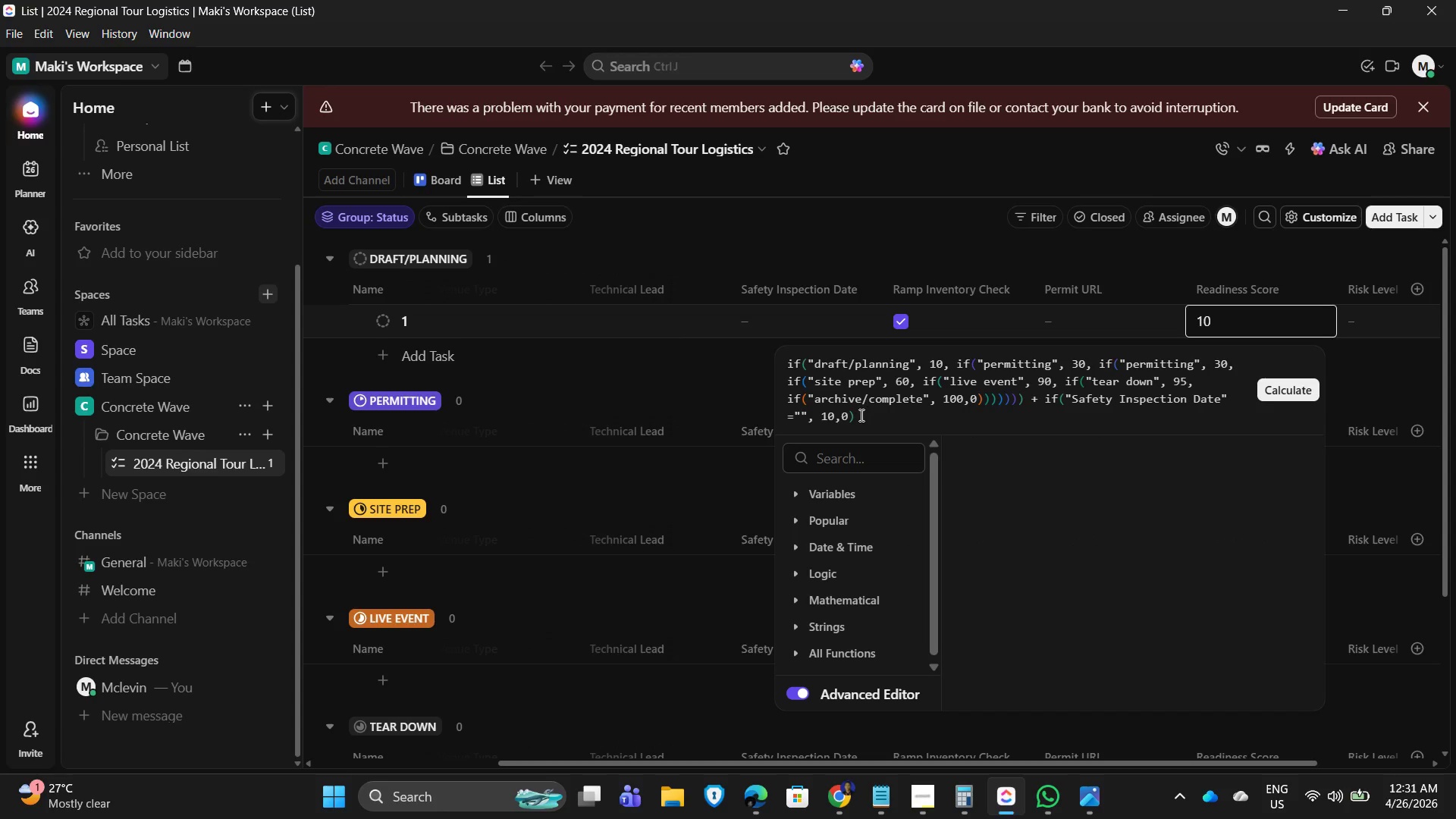 
left_click([962, 402])
 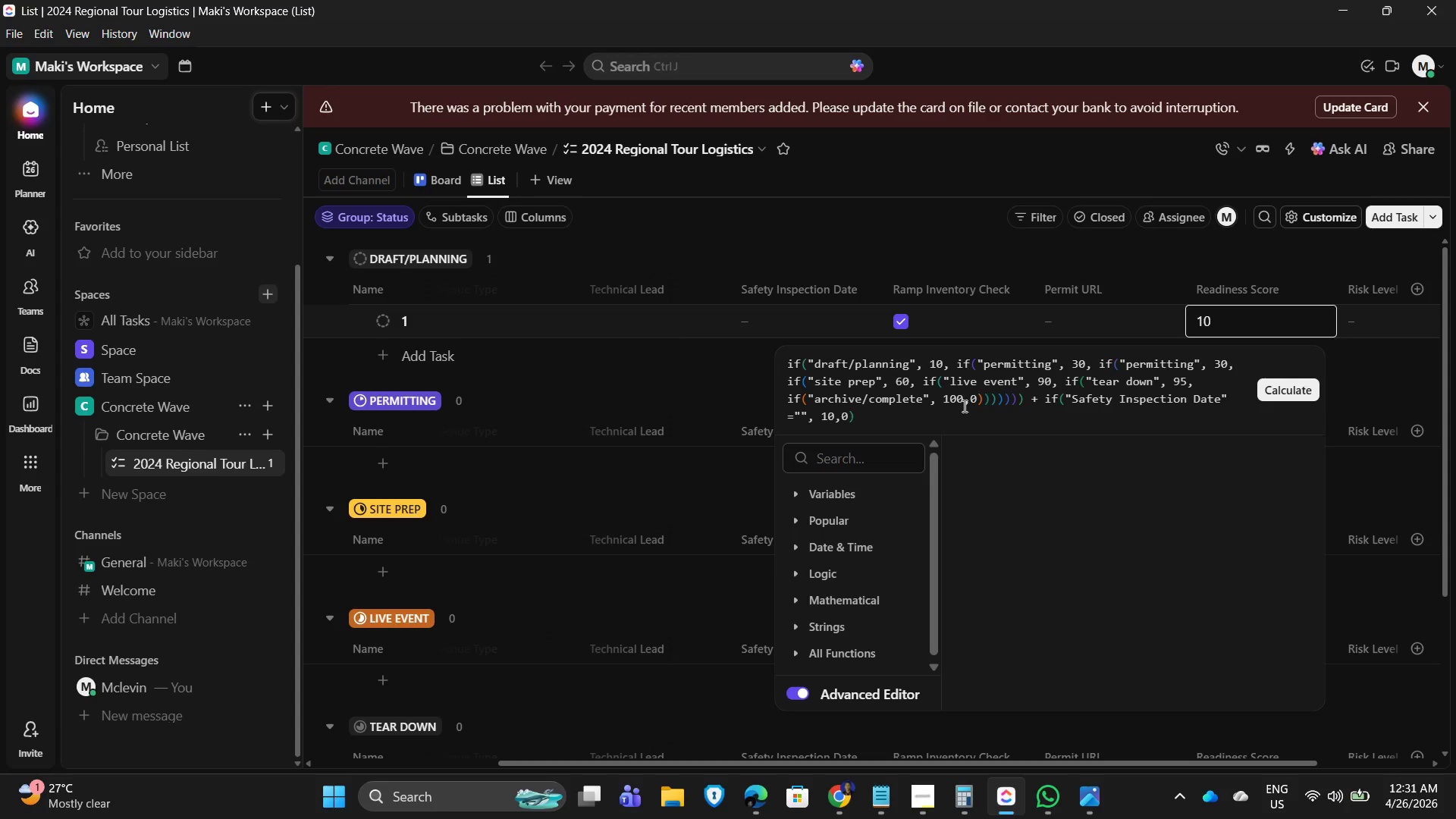 
wait(6.53)
 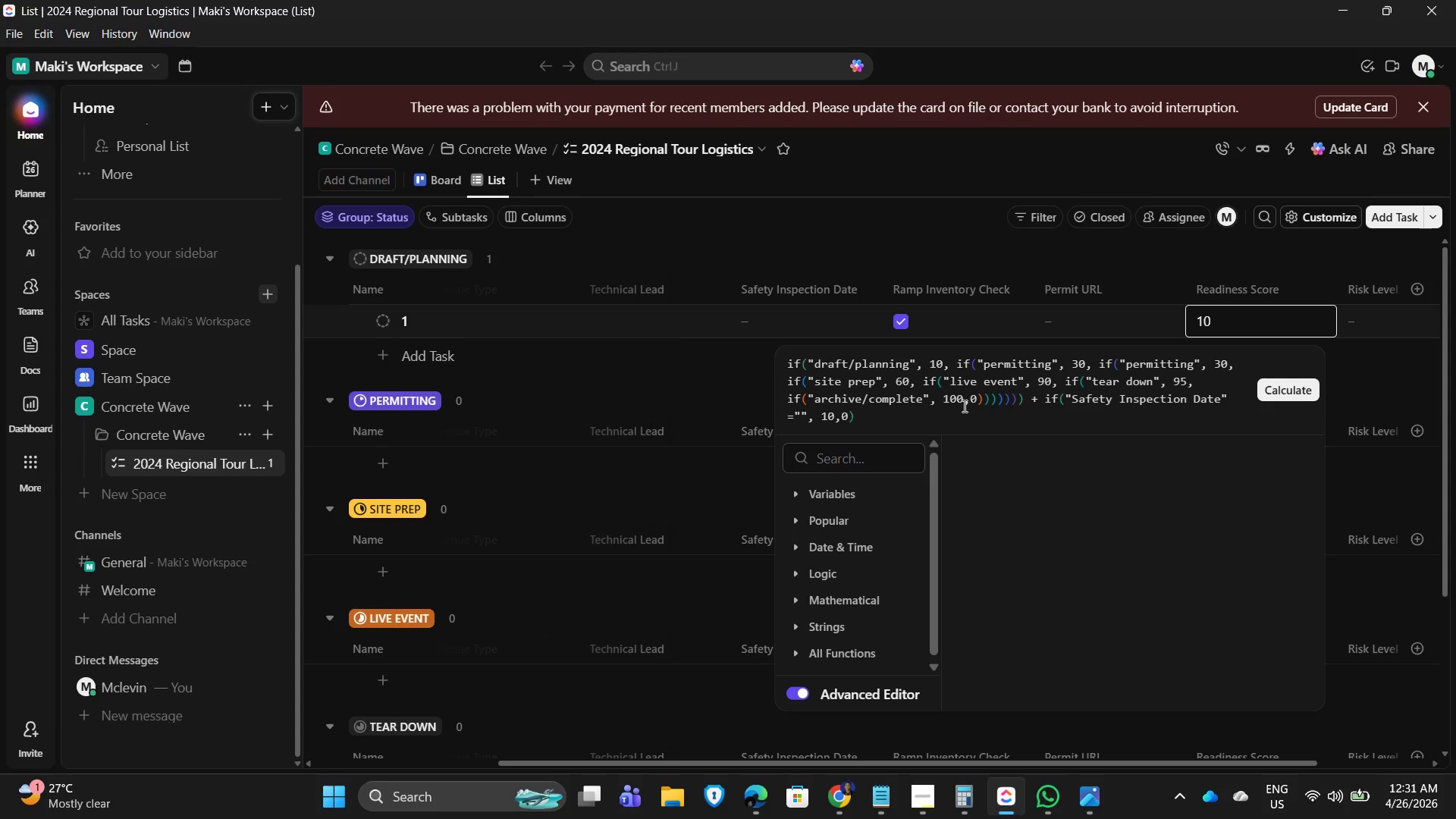 
left_click([1072, 397])
 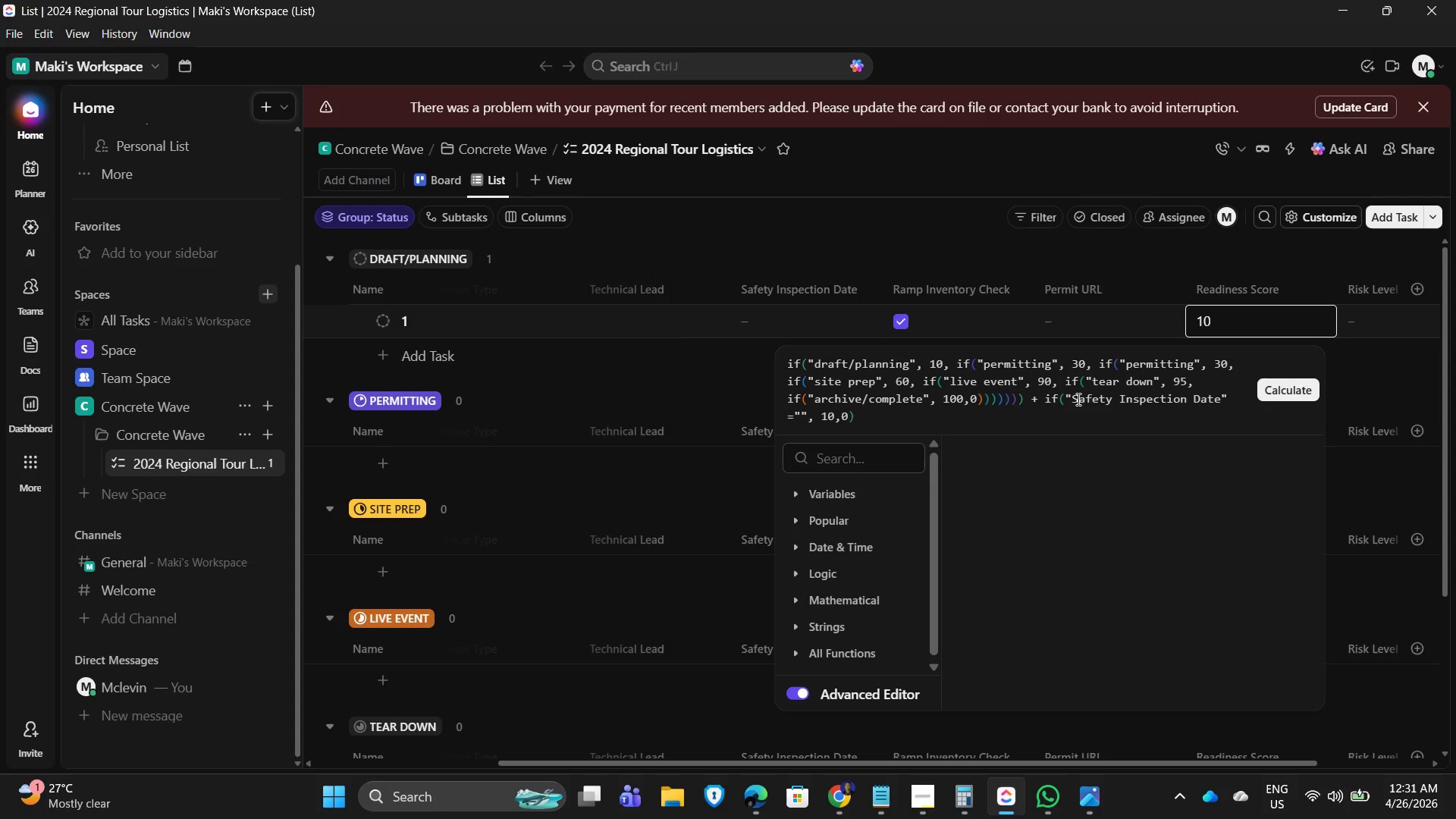 
left_click([1065, 397])
 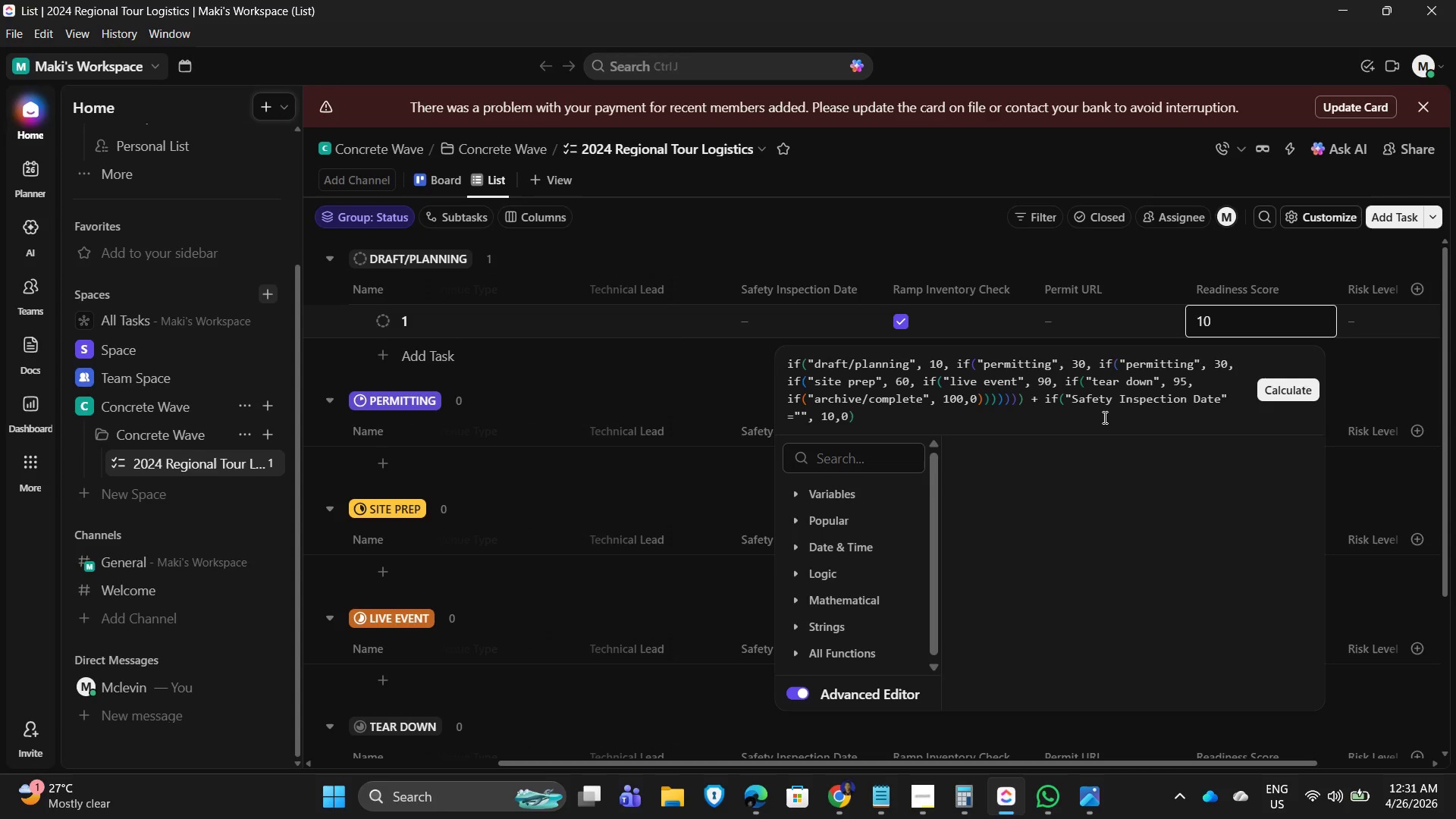 
wait(9.83)
 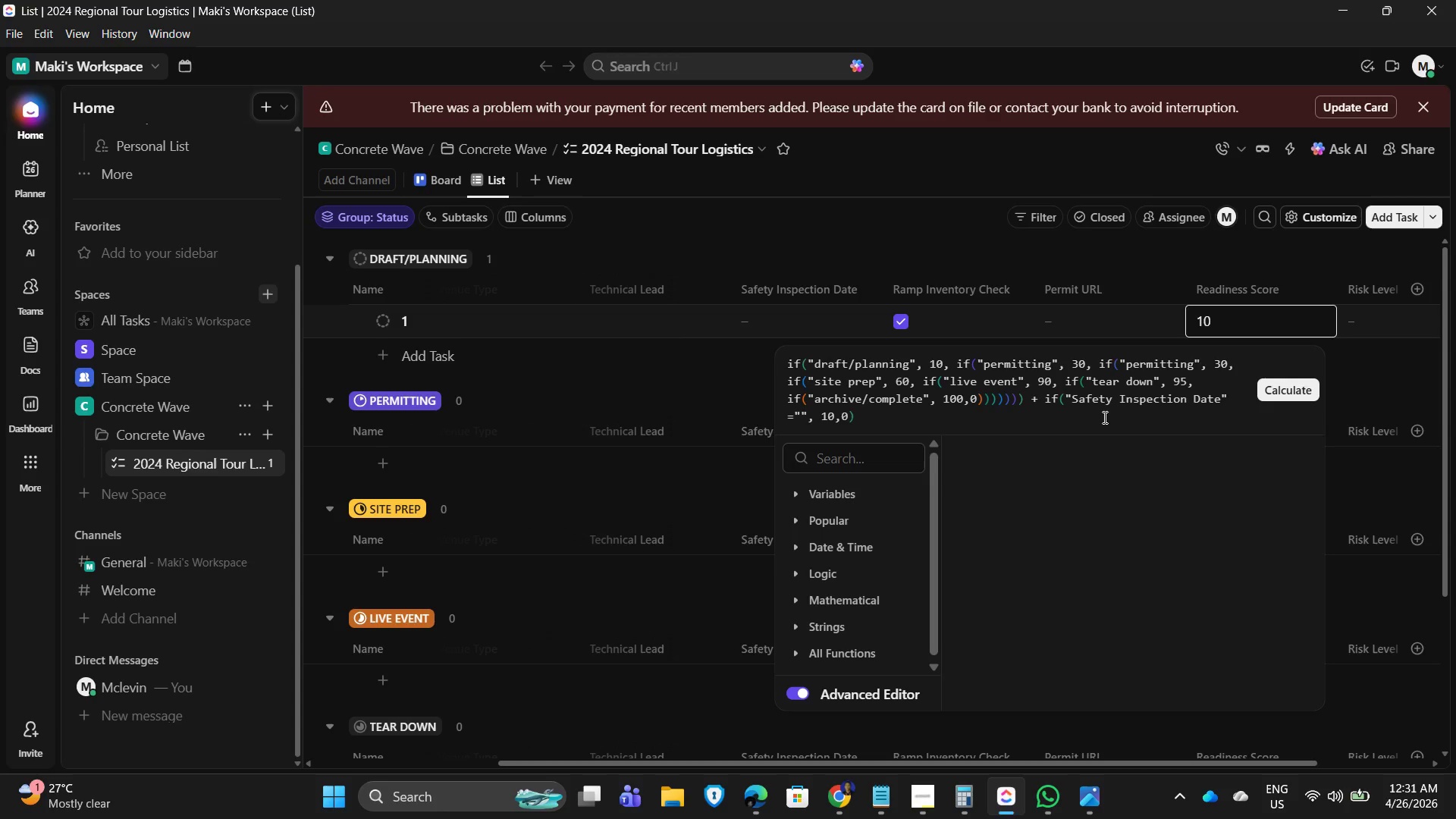 
left_click([1063, 397])
 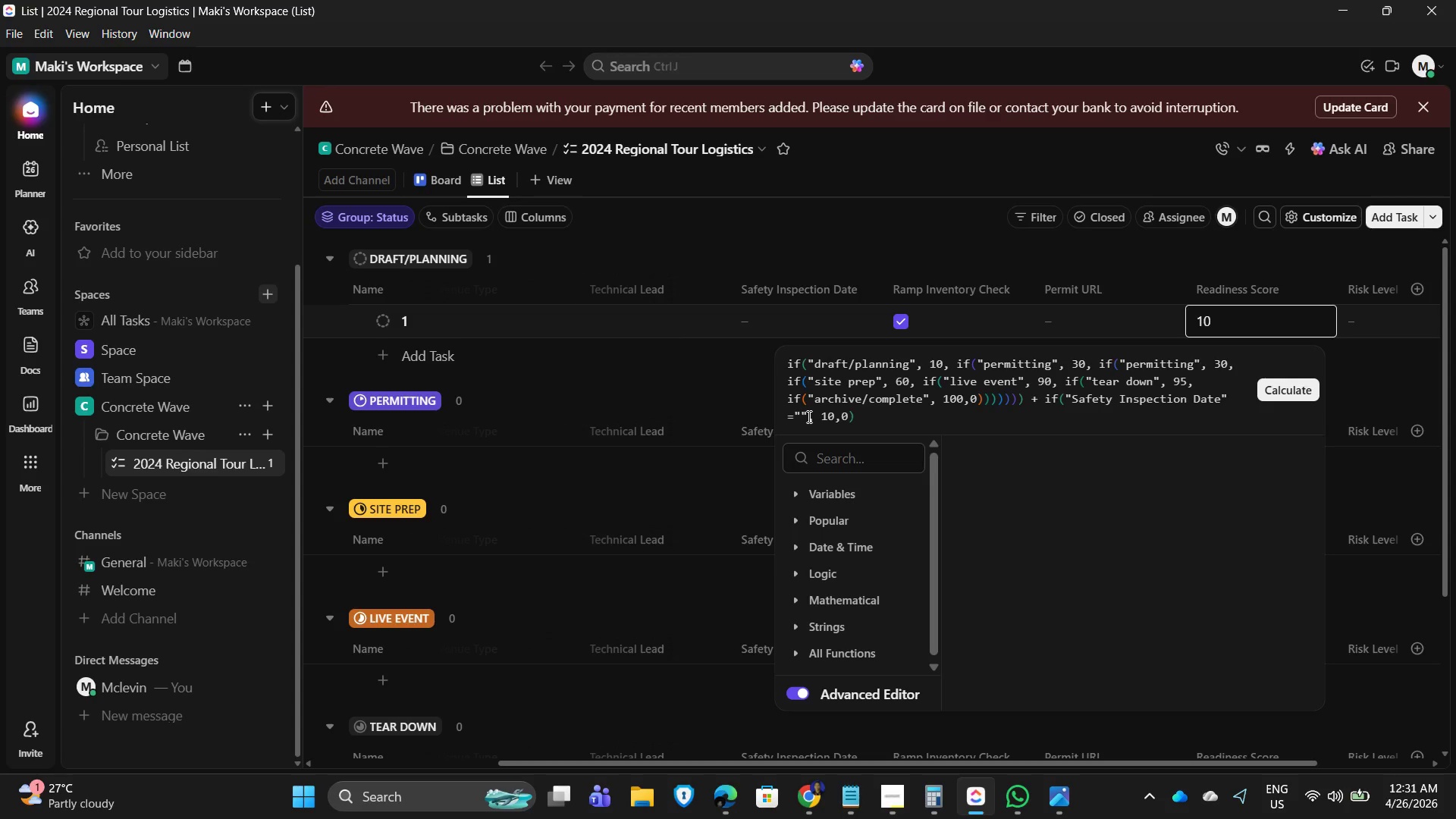 
wait(9.16)
 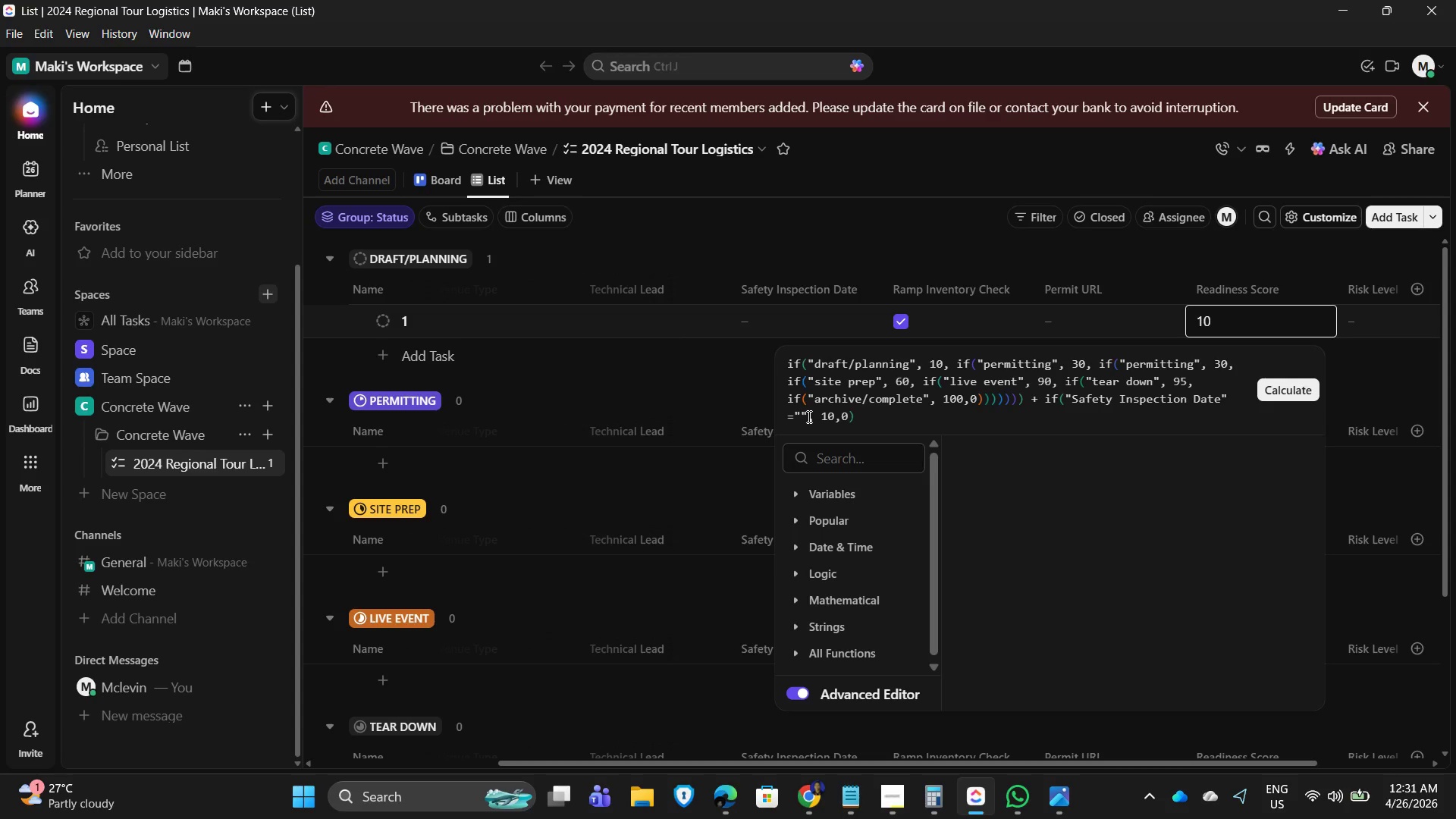 
left_click([1062, 394])
 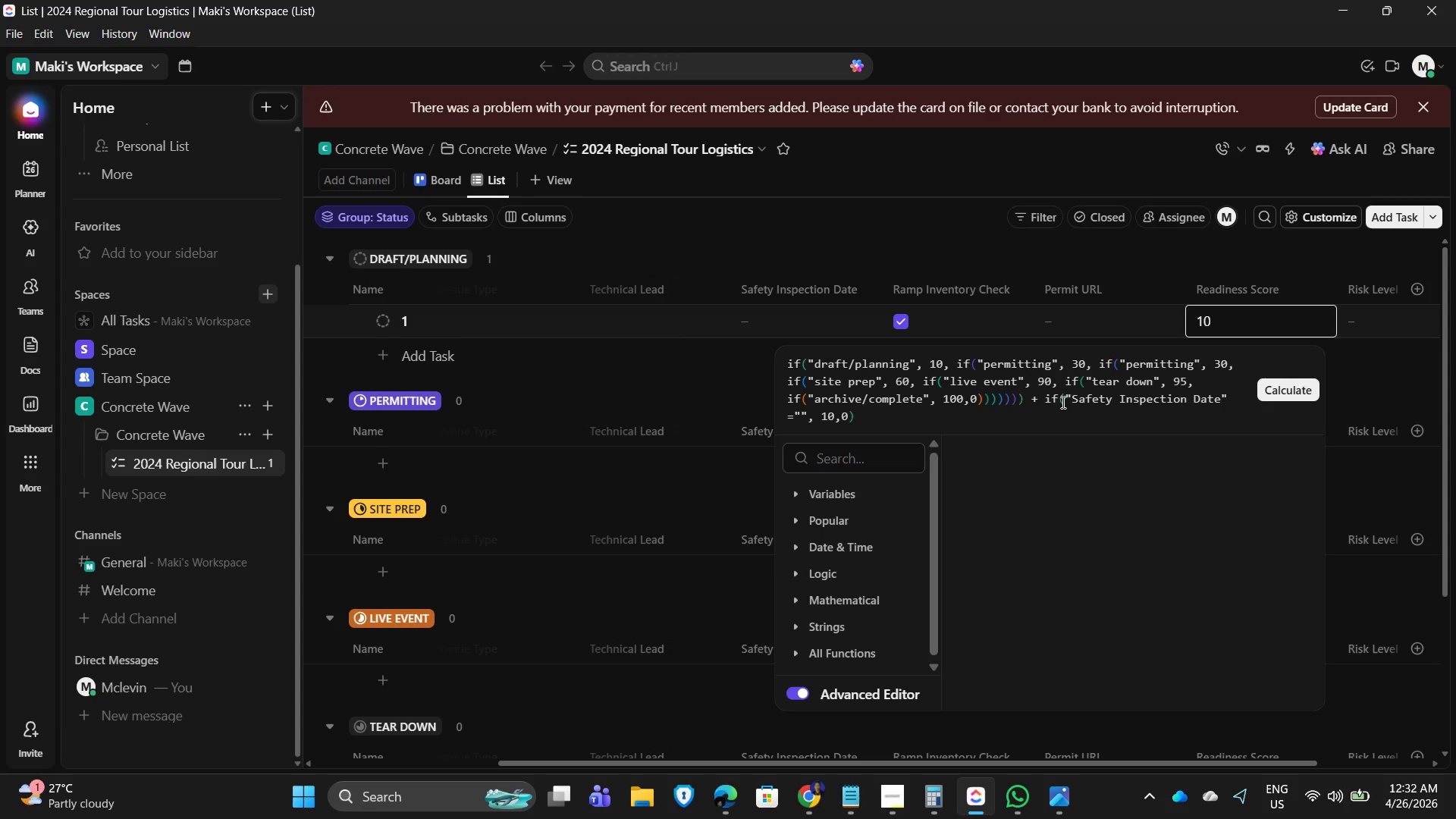 
left_click([1066, 397])
 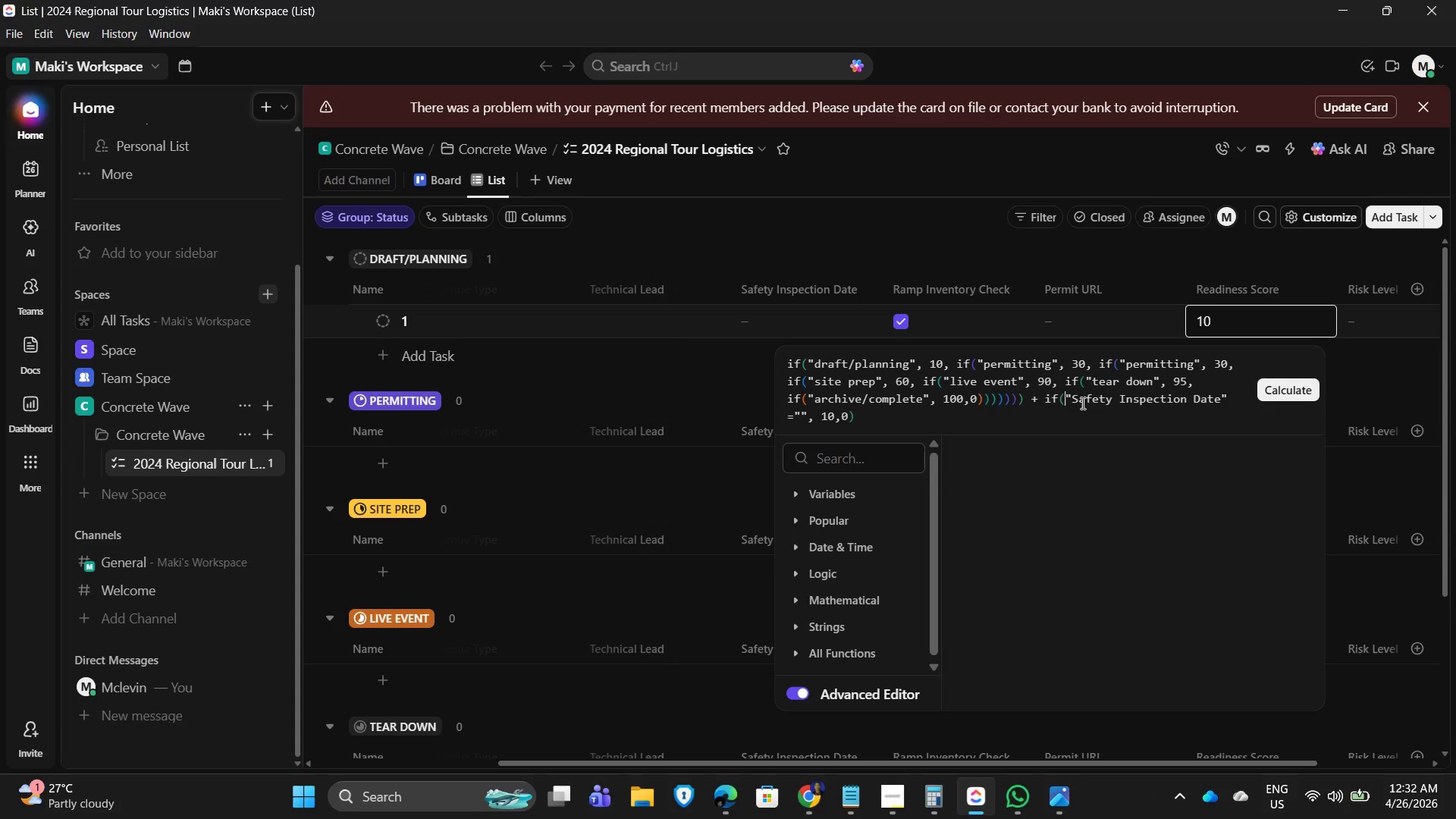 
hold_key(key=CapsLock, duration=0.64)
 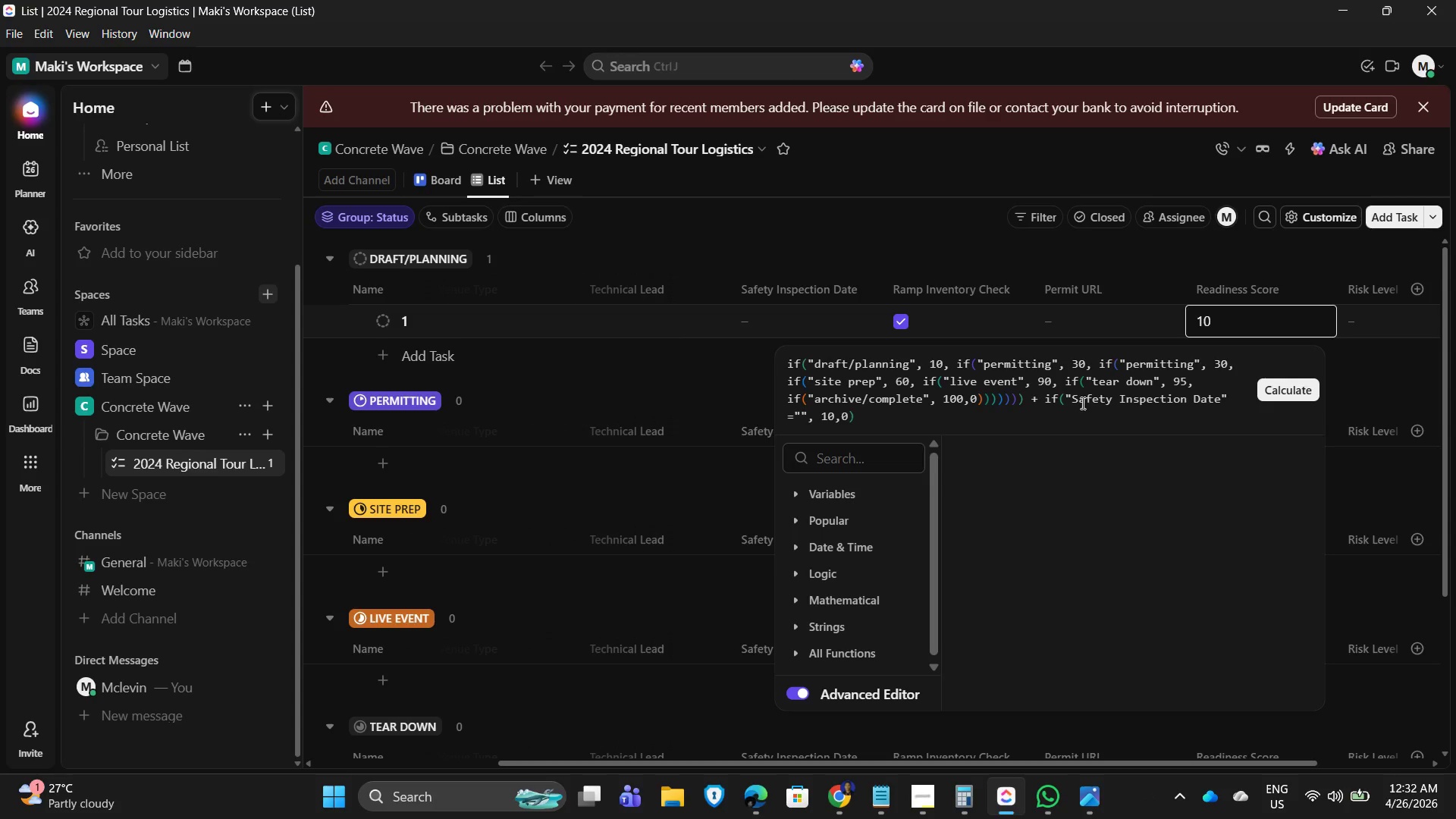 
hold_key(key=ShiftLeft, duration=0.41)
 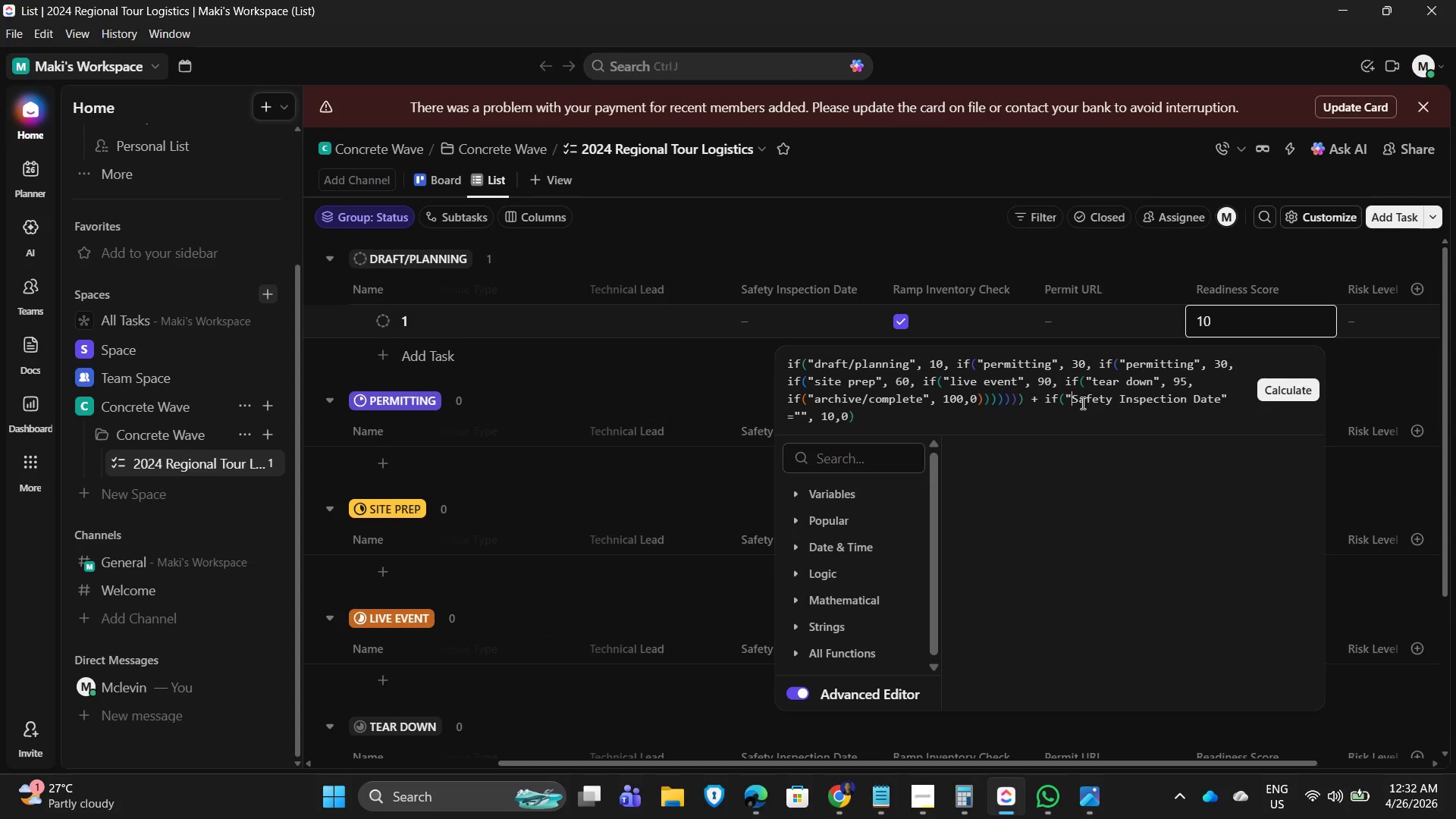 
hold_key(key=ArrowRight, duration=1.33)
 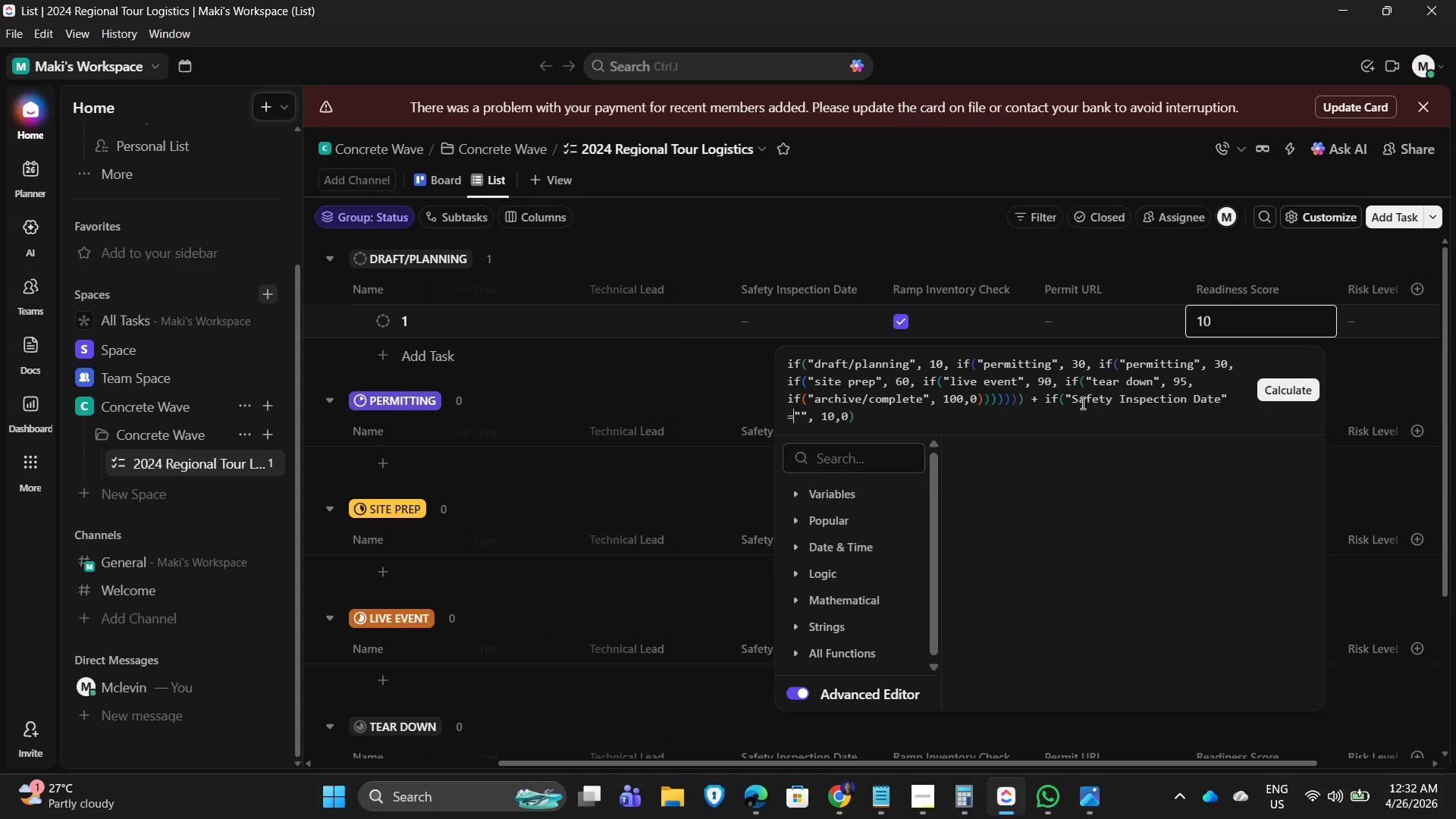 
hold_key(key=ArrowLeft, duration=1.25)
 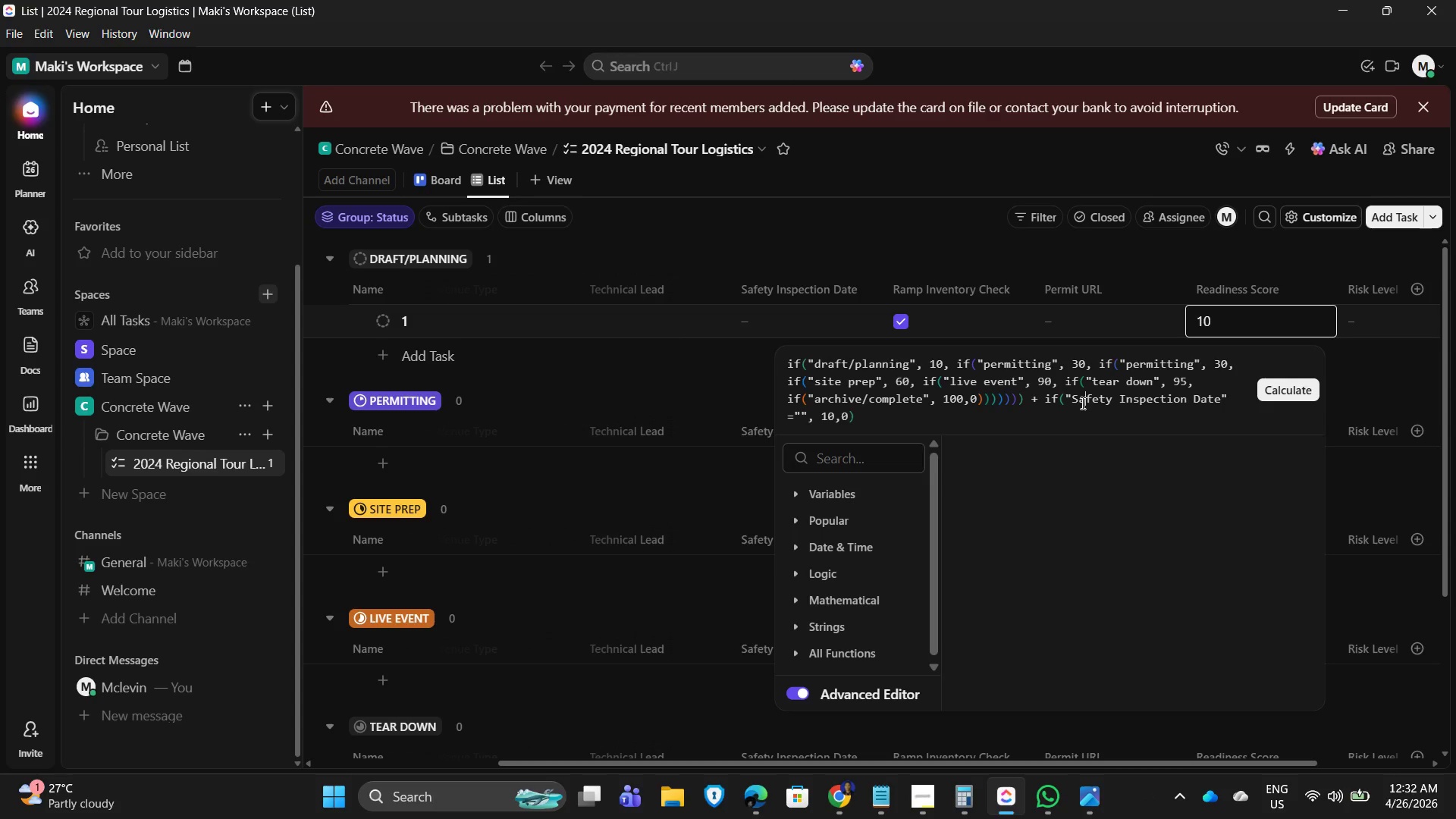 
key(ArrowLeft)
 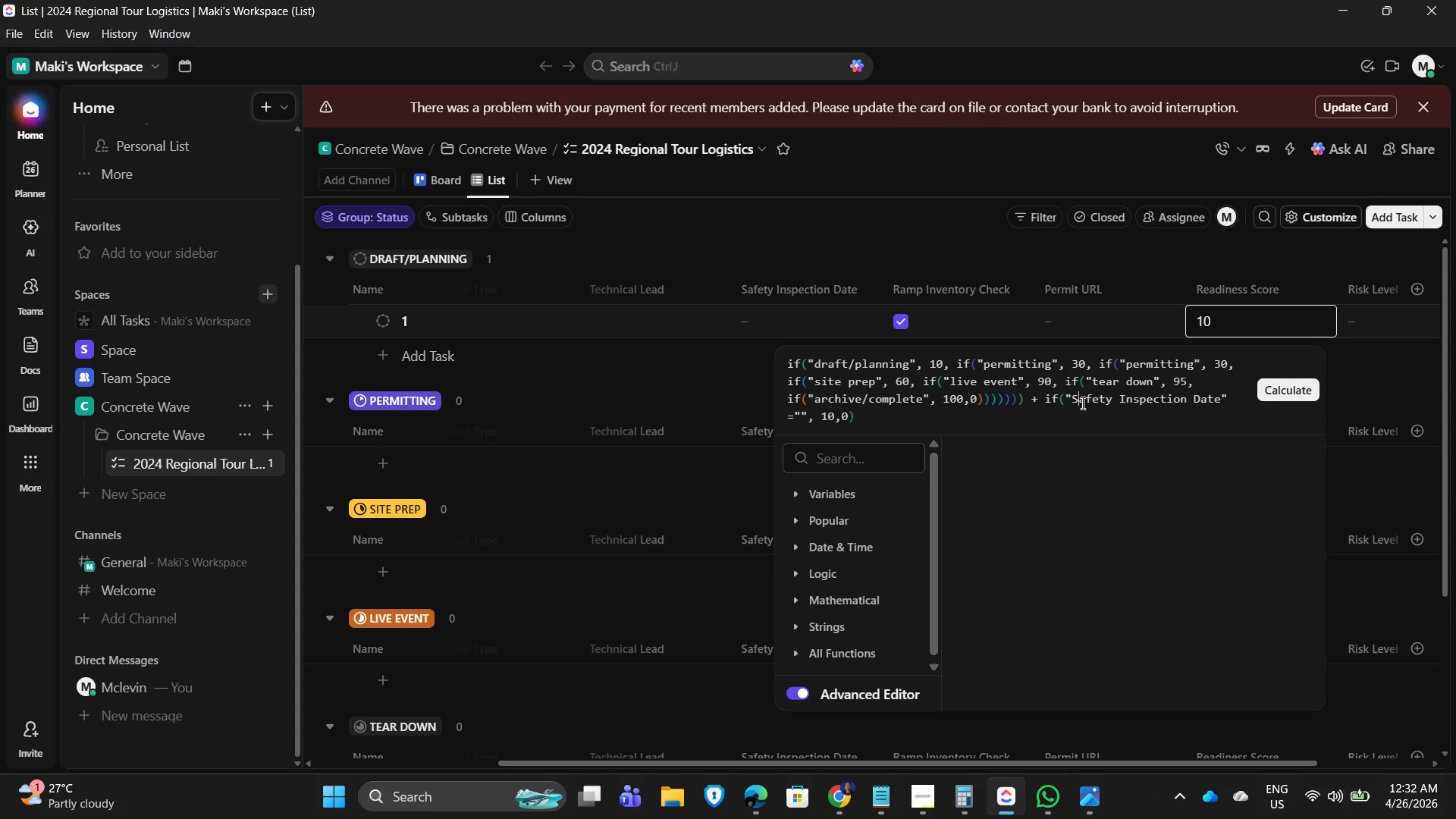 
key(ArrowLeft)
 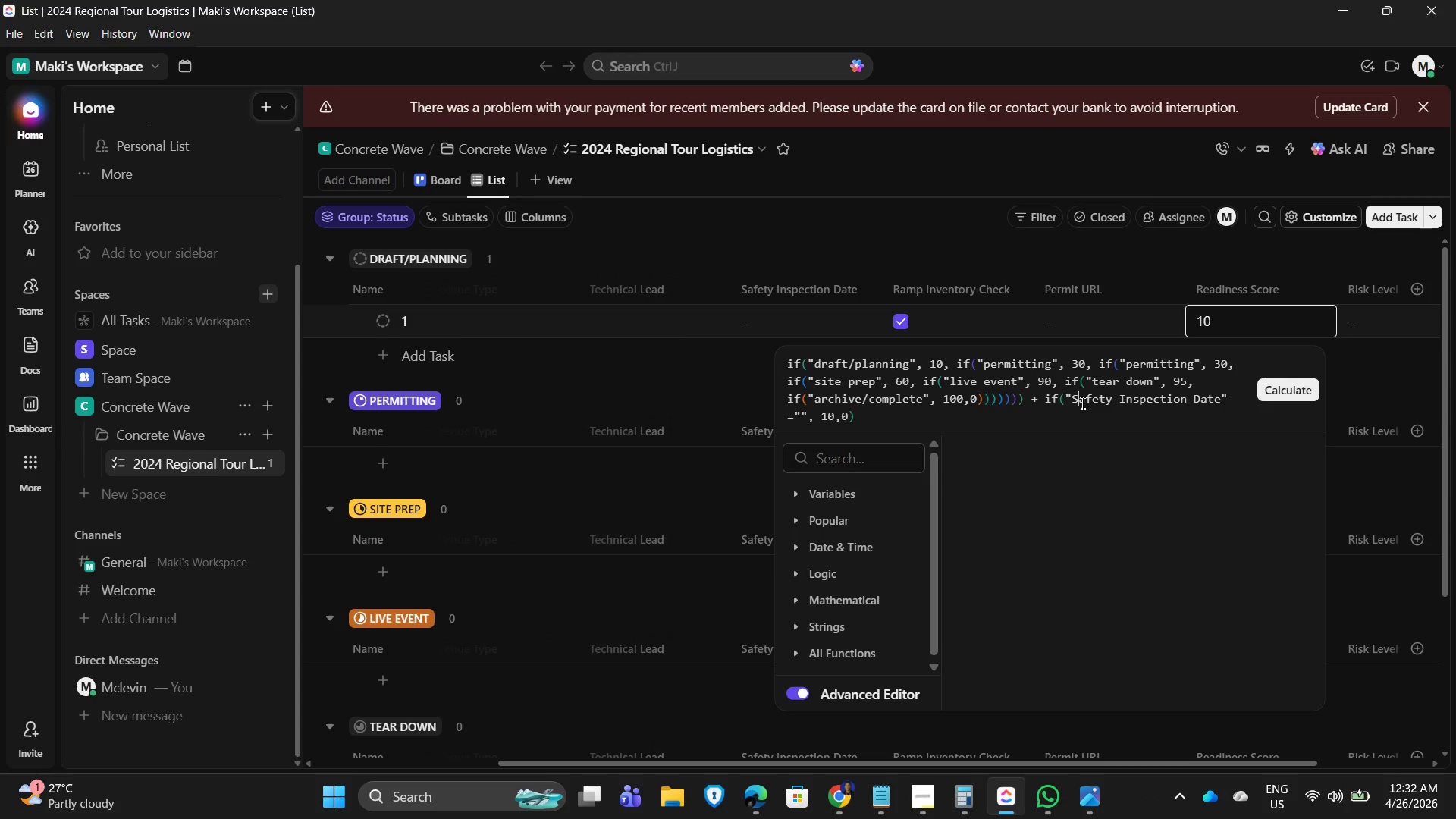 
hold_key(key=ArrowRight, duration=0.7)
 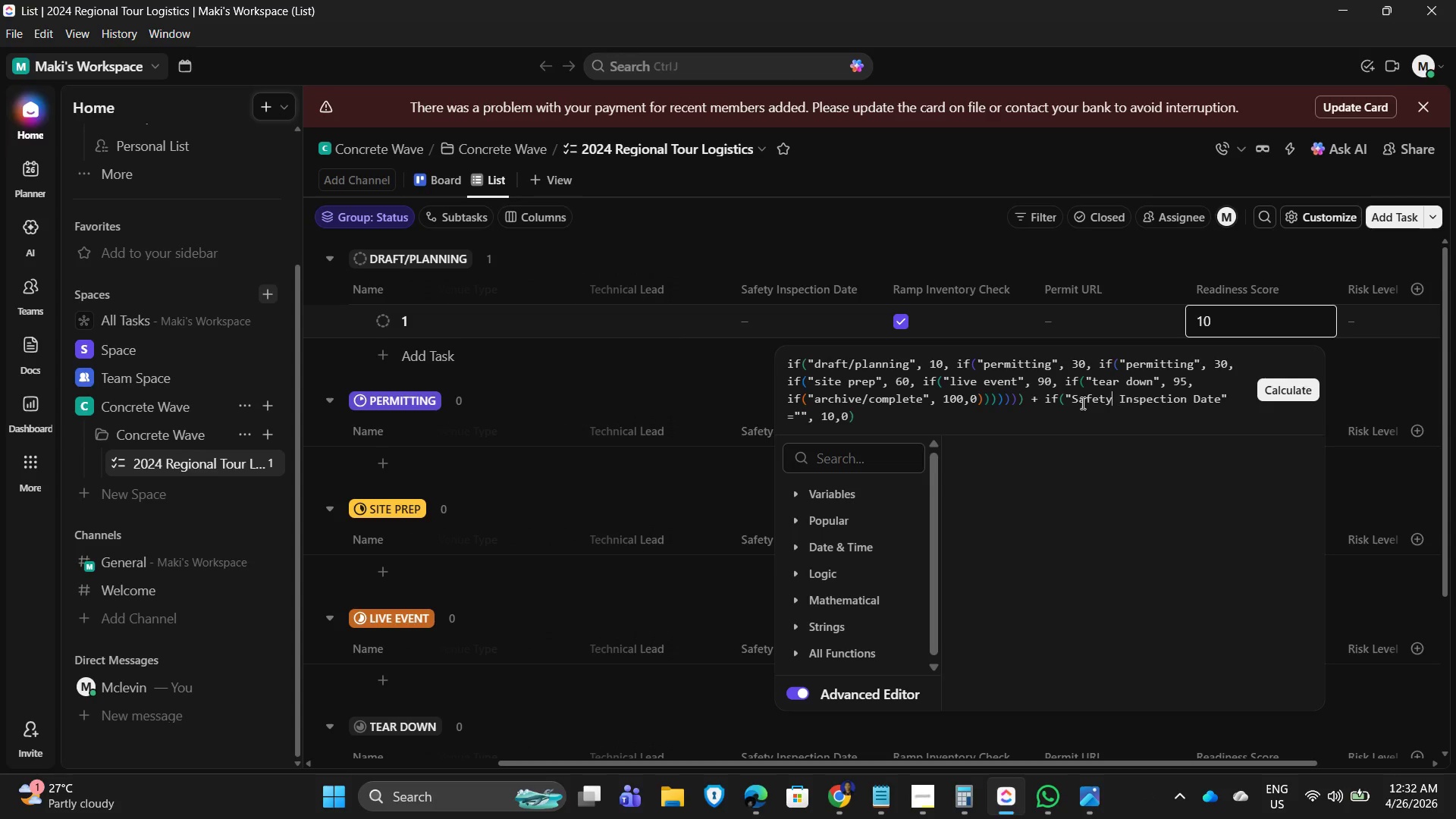 
key(ArrowLeft)
 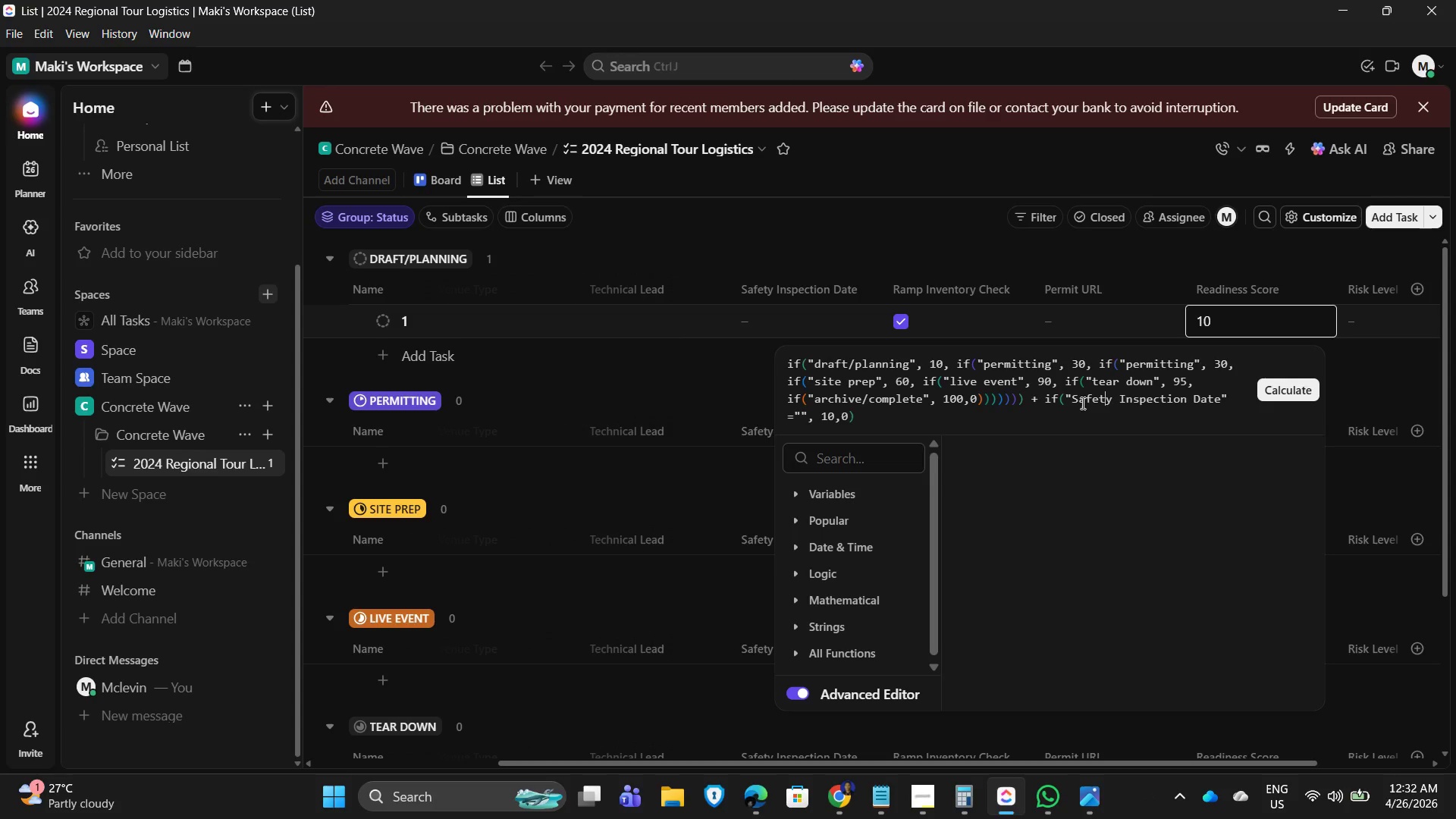 
key(ArrowLeft)
 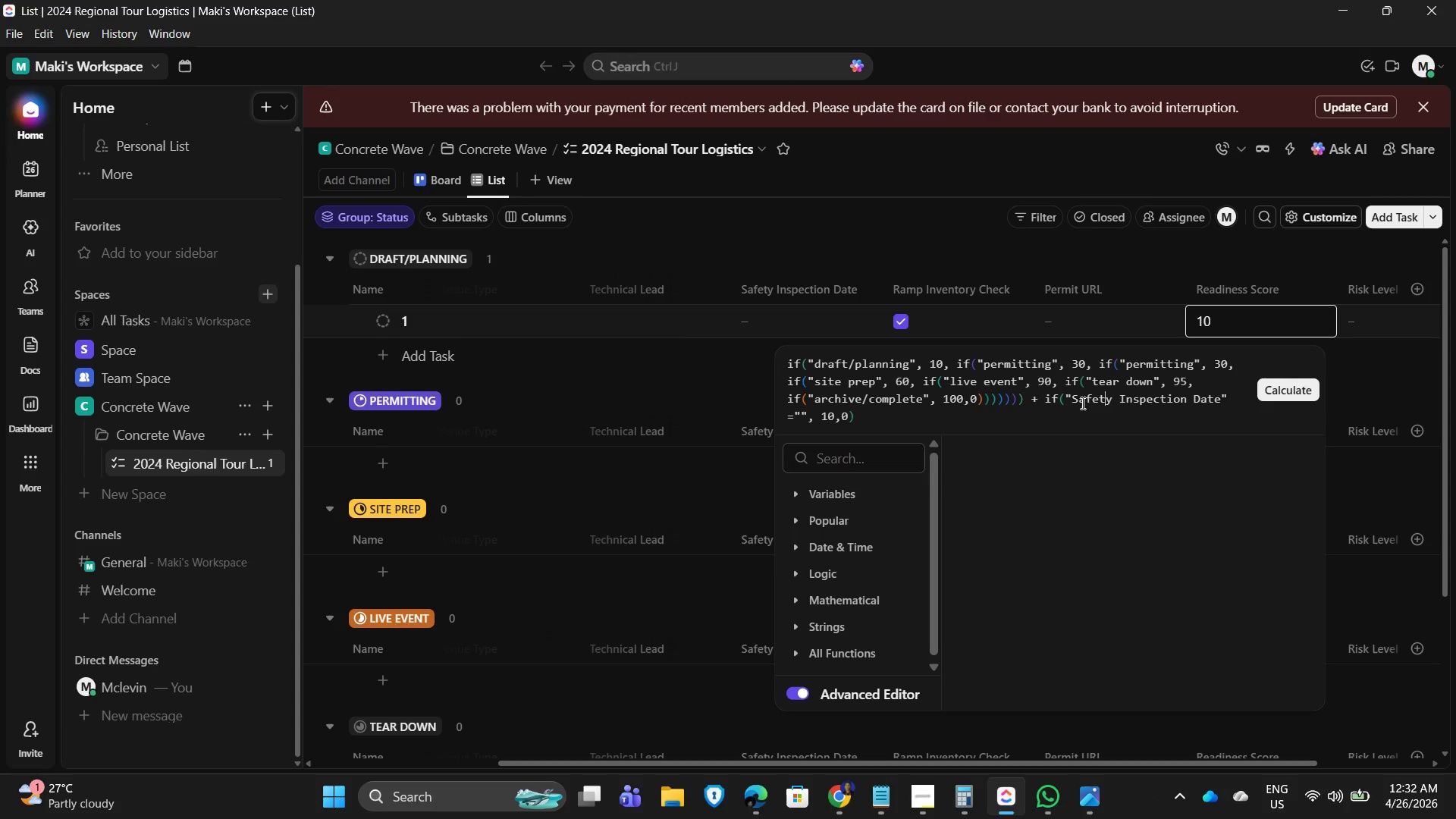 
key(ArrowLeft)
 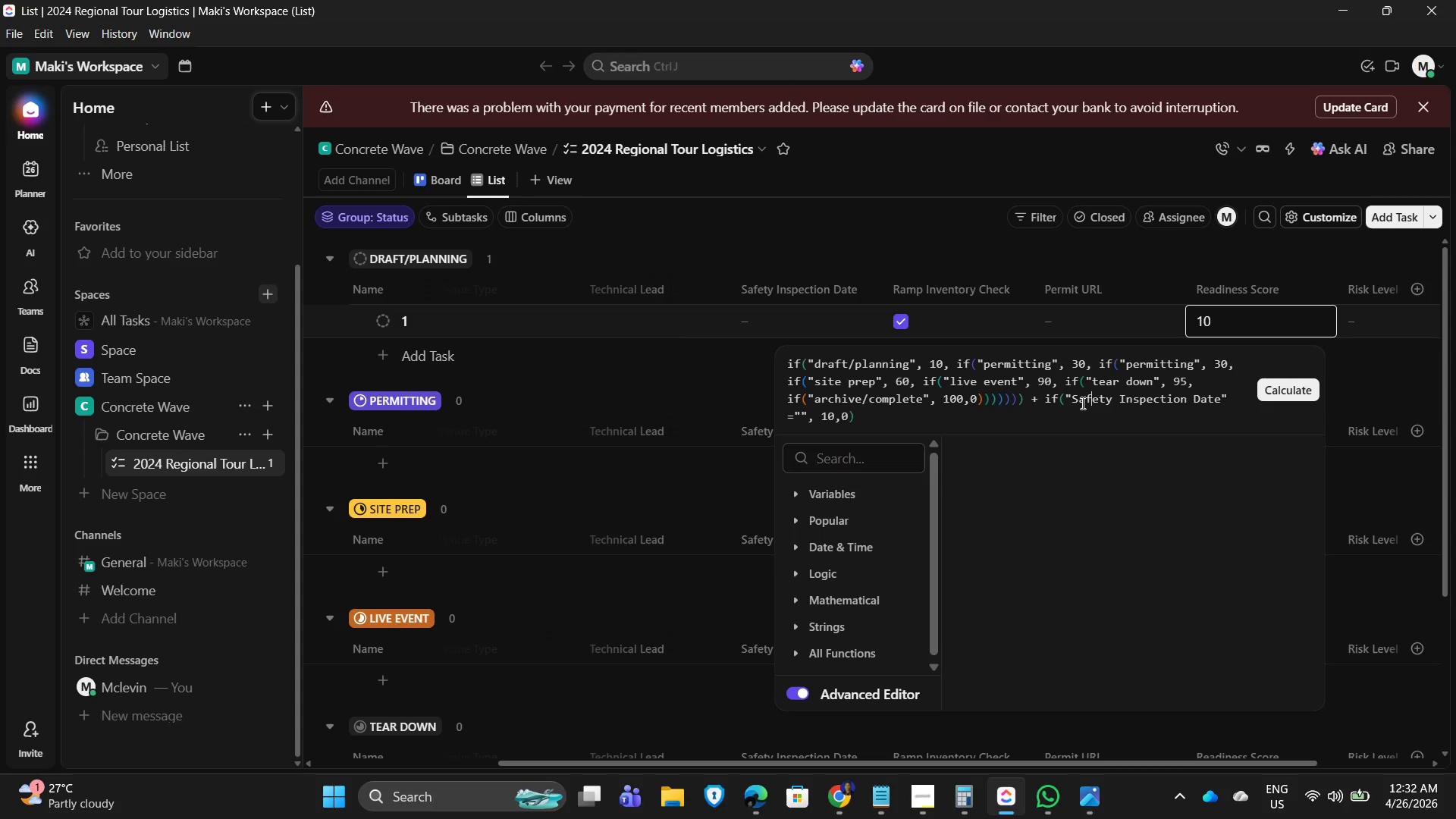 
key(ArrowLeft)
 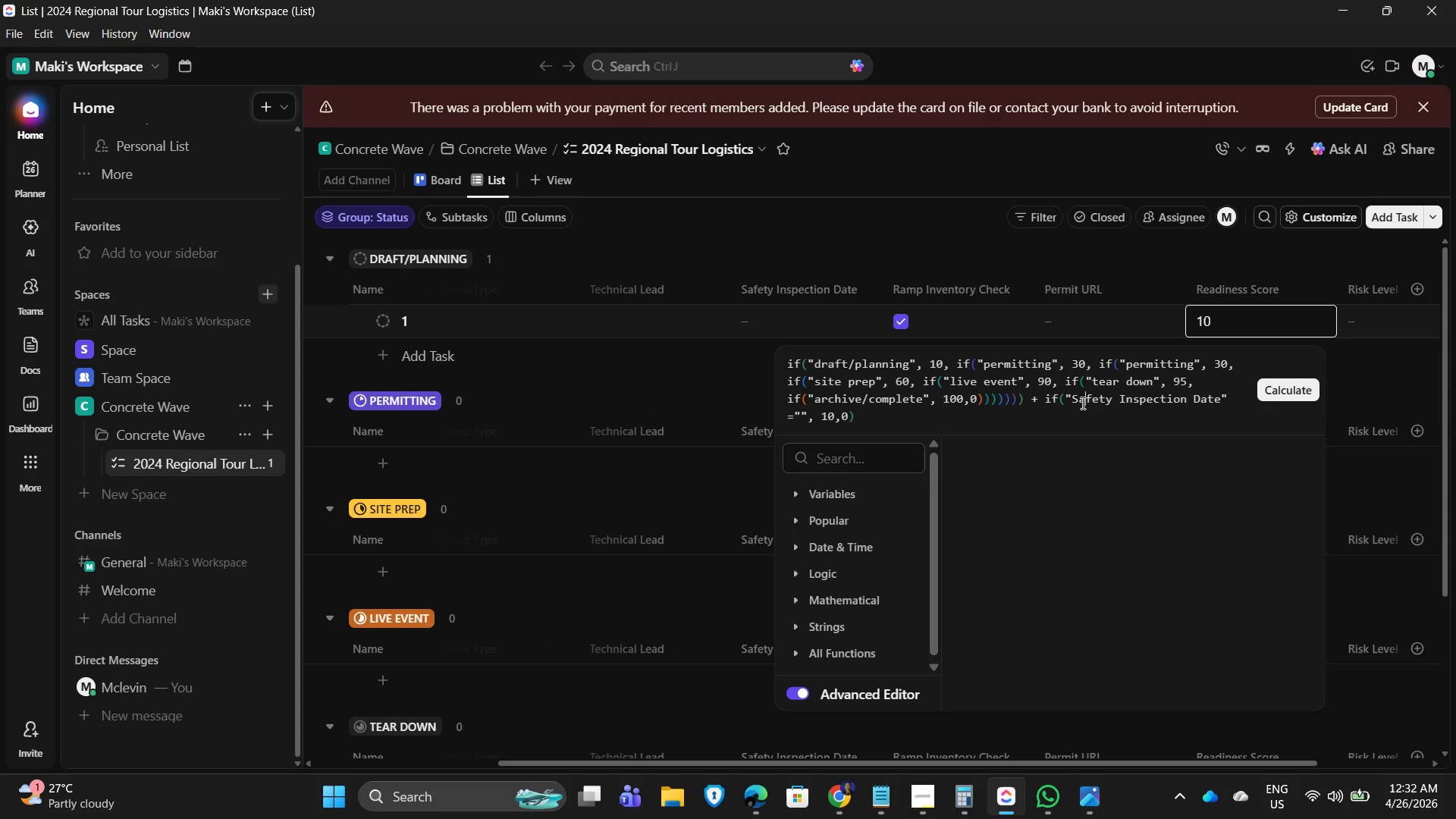 
key(ArrowLeft)
 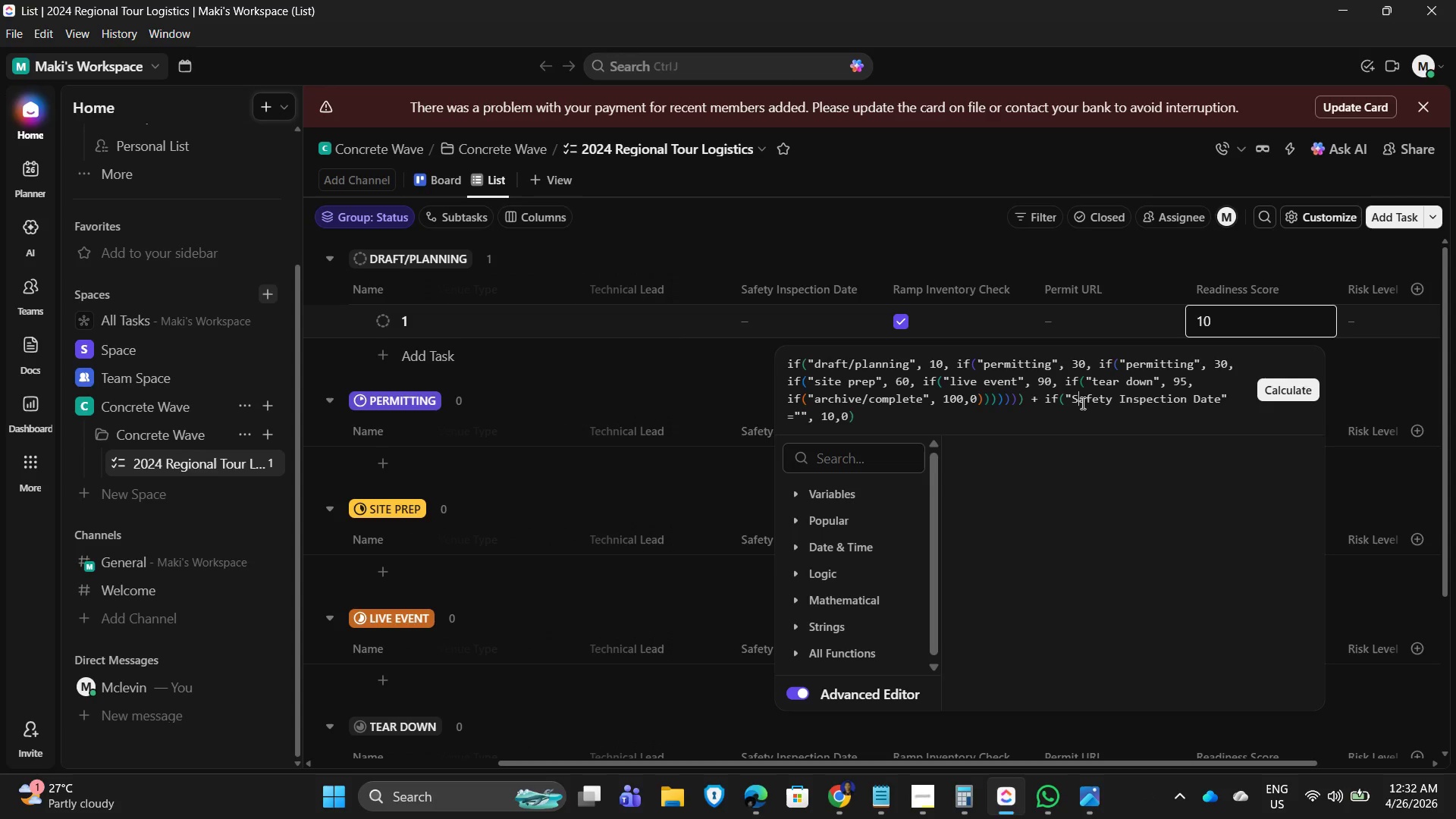 
key(ArrowLeft)
 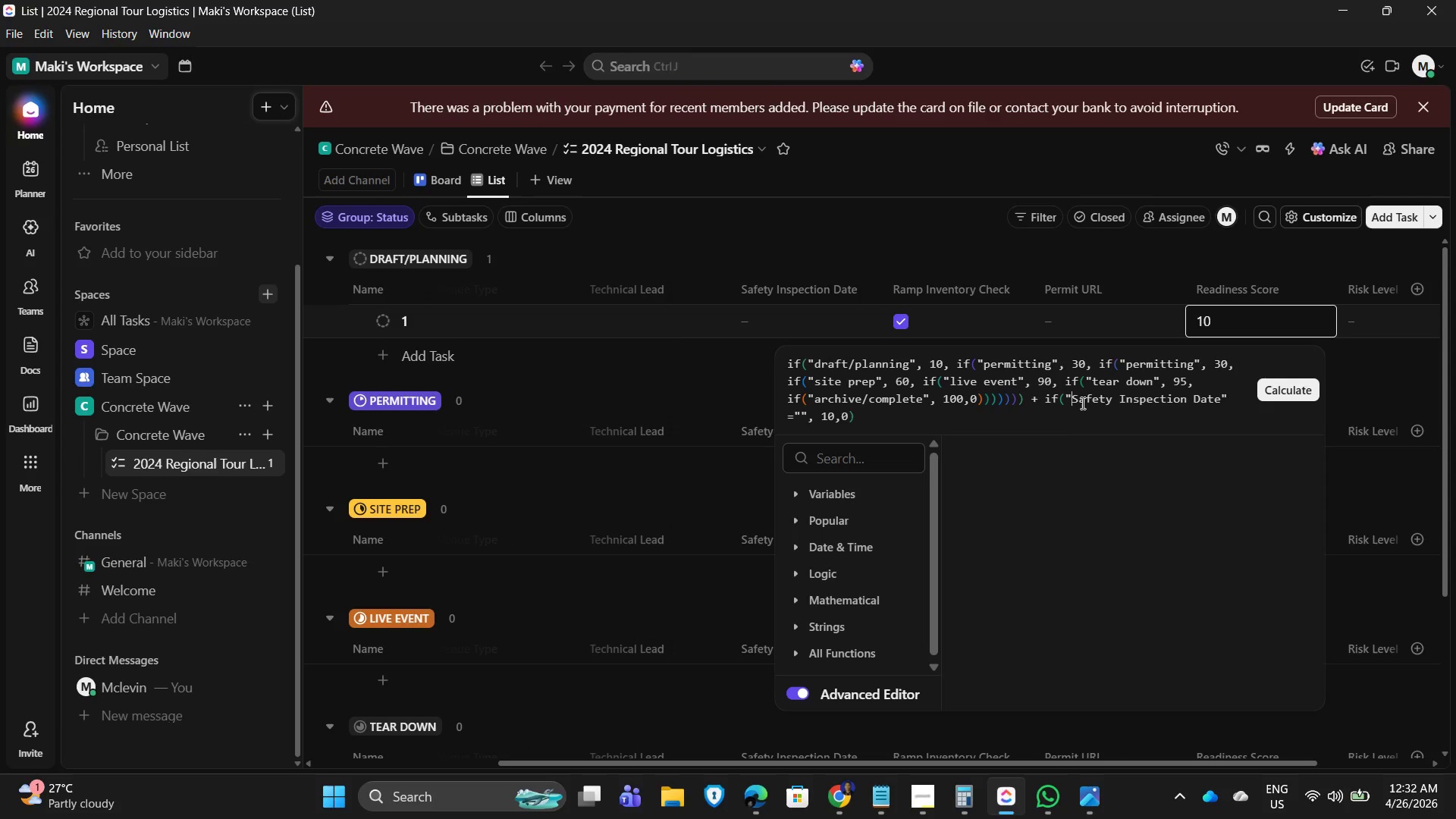 
key(ArrowLeft)
 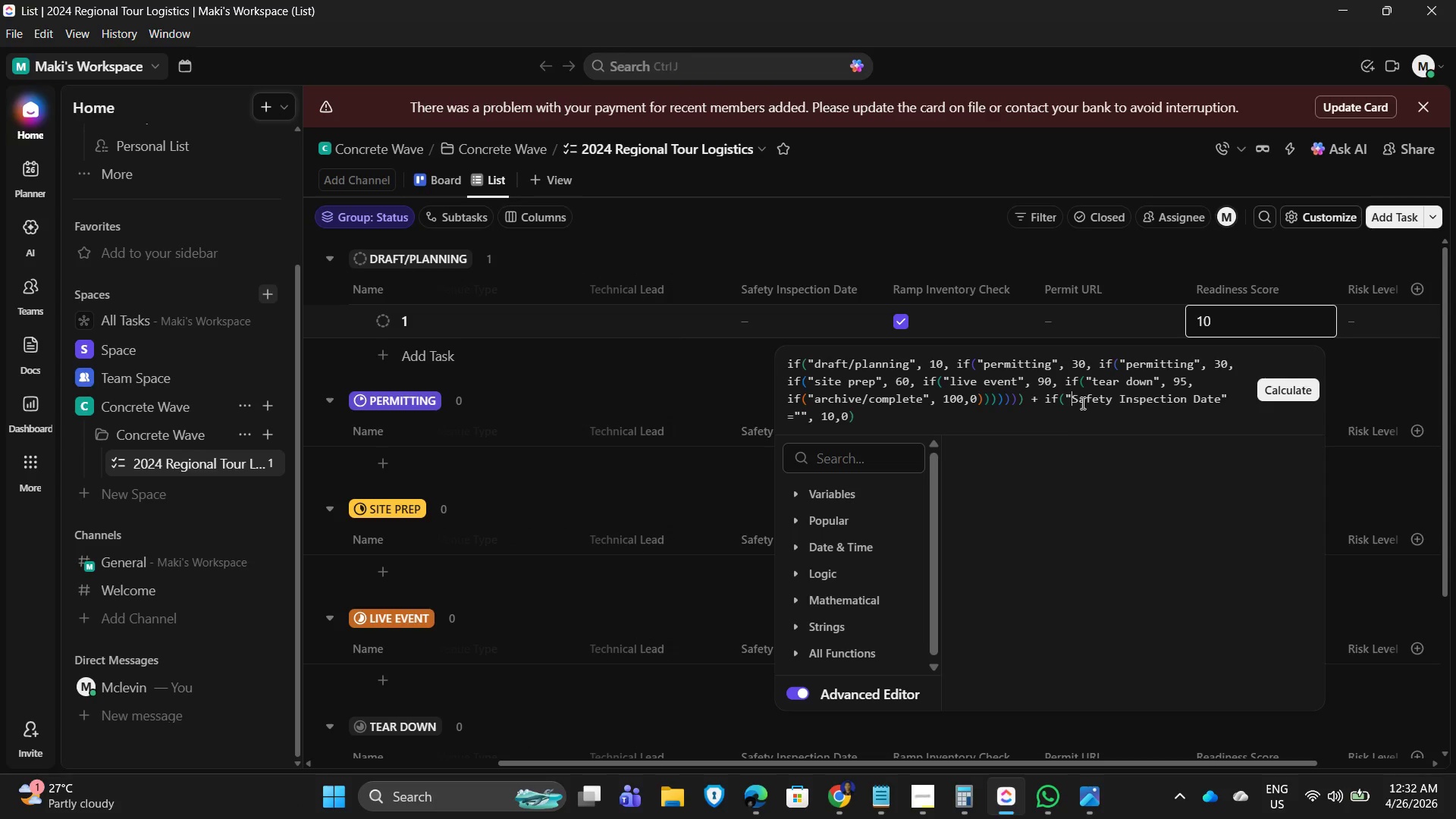 
key(ArrowLeft)
 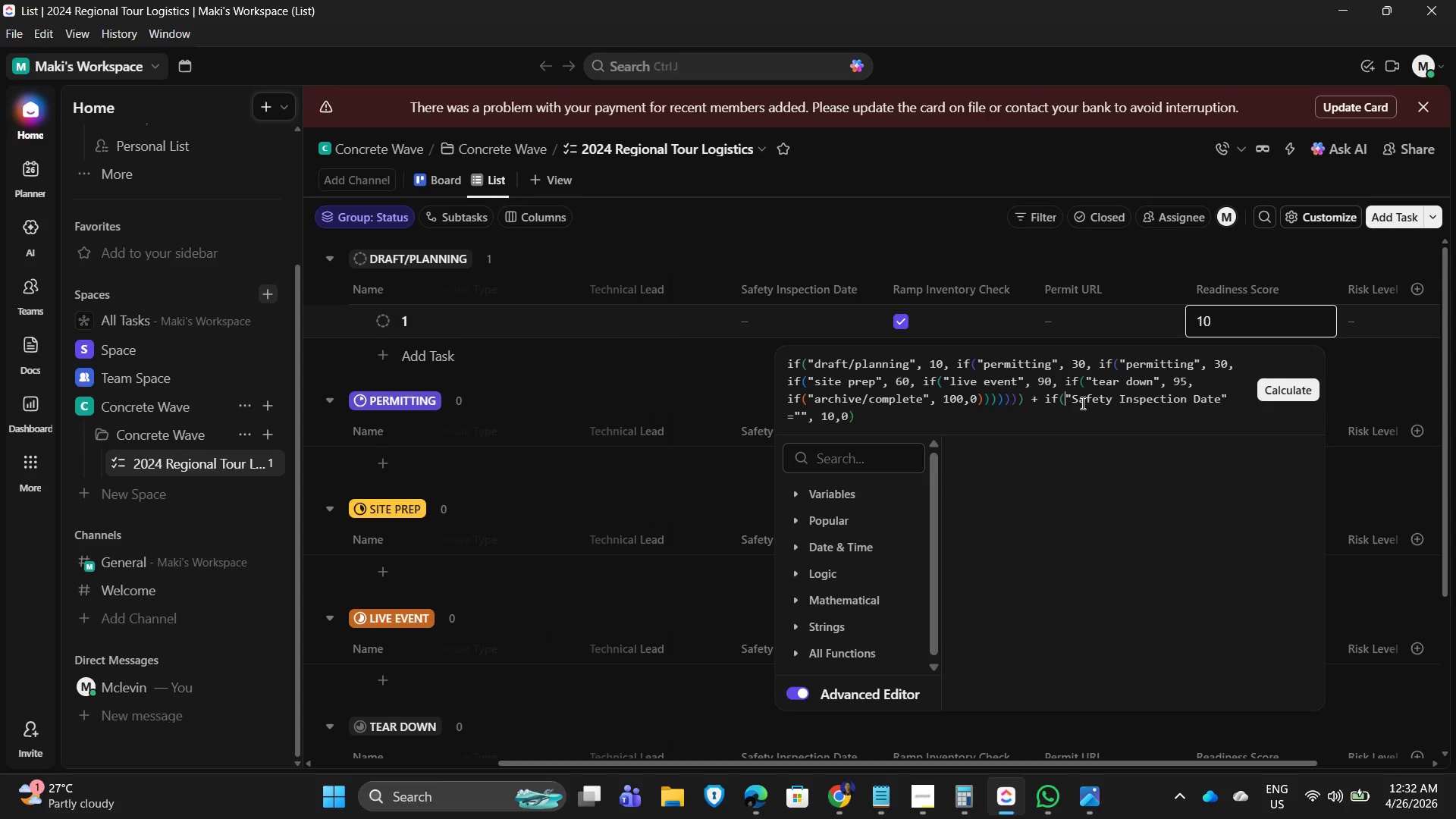 
key(ArrowLeft)
 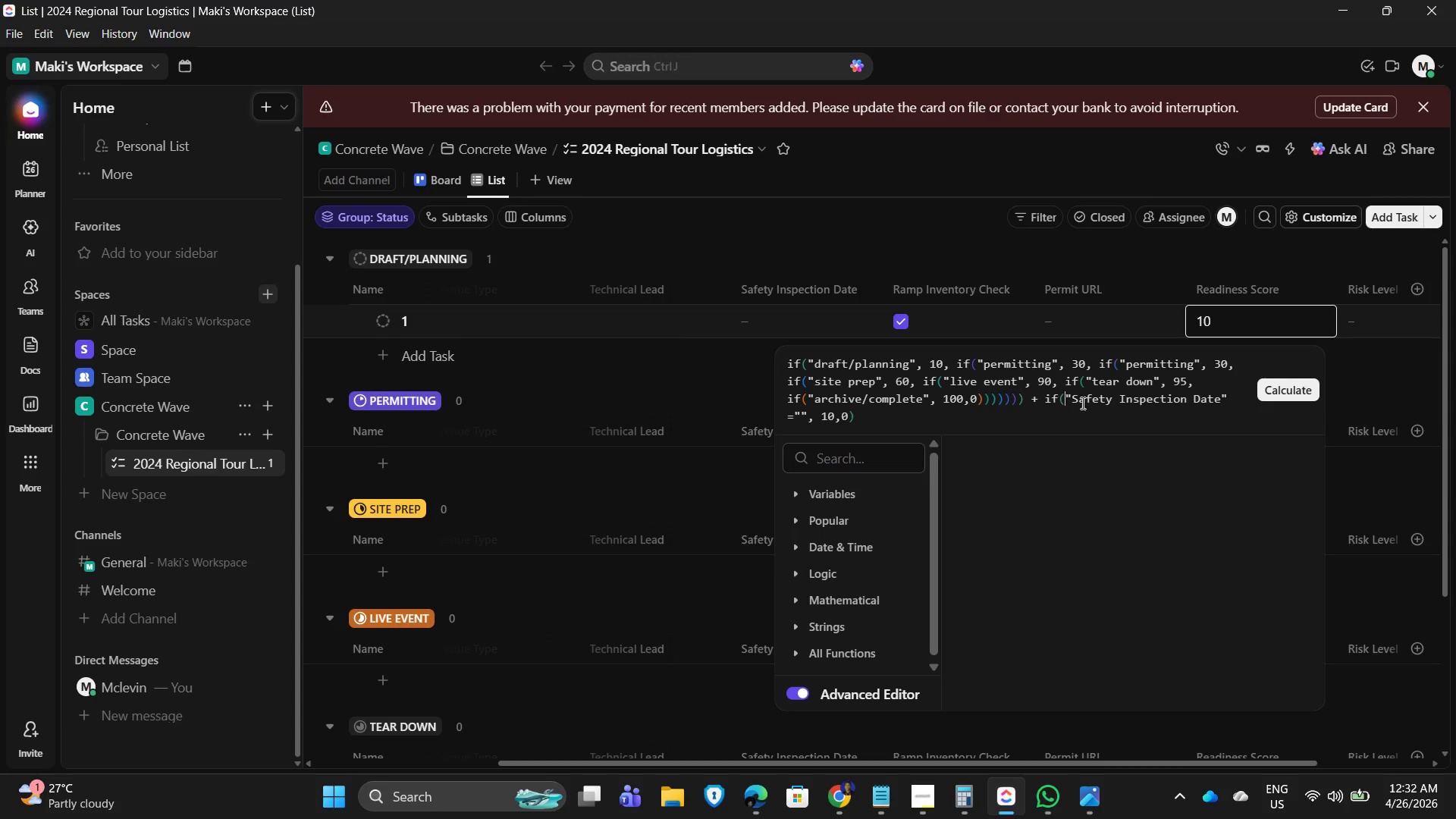 
key(ArrowRight)
 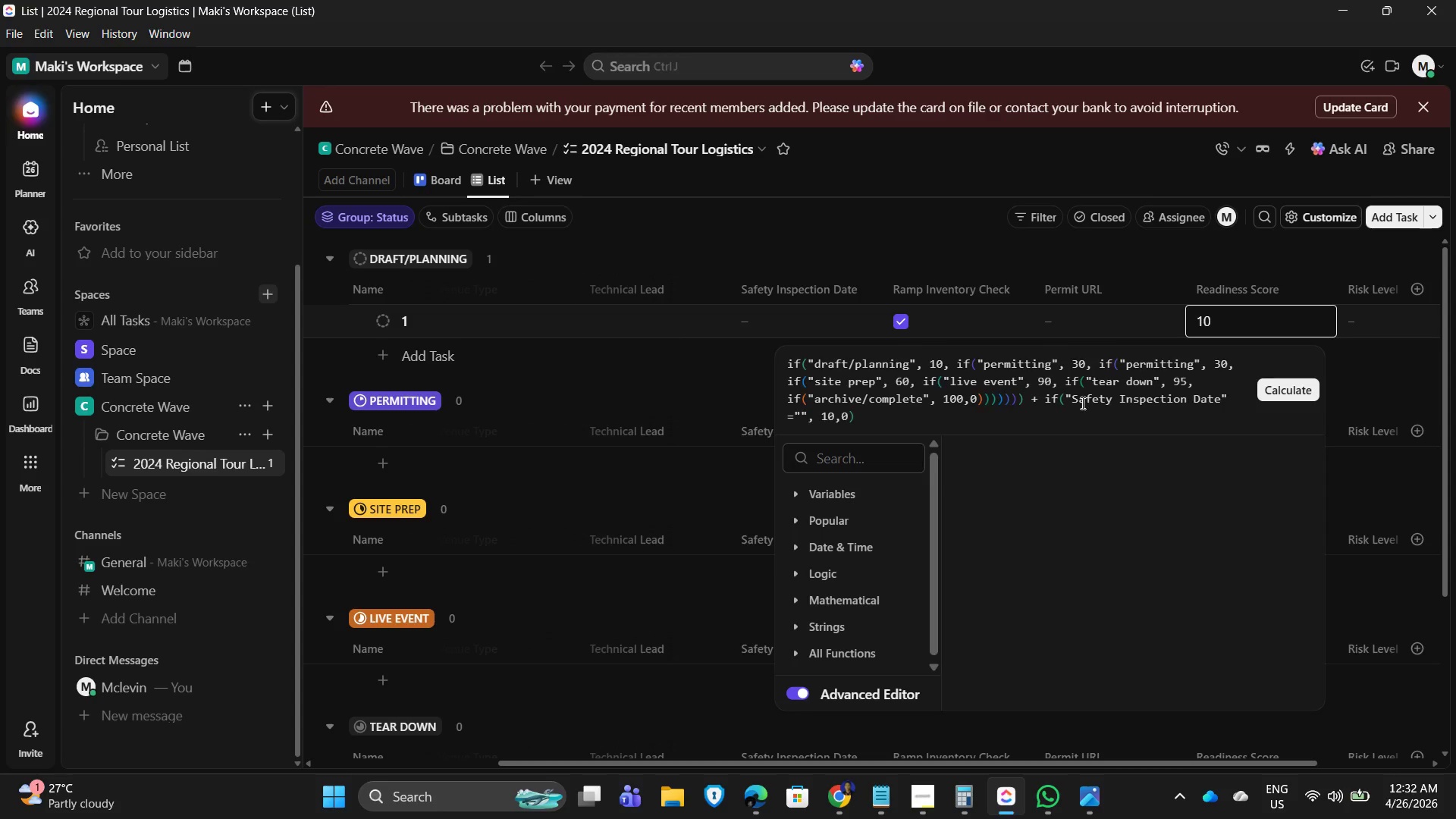 
type(NOT()
 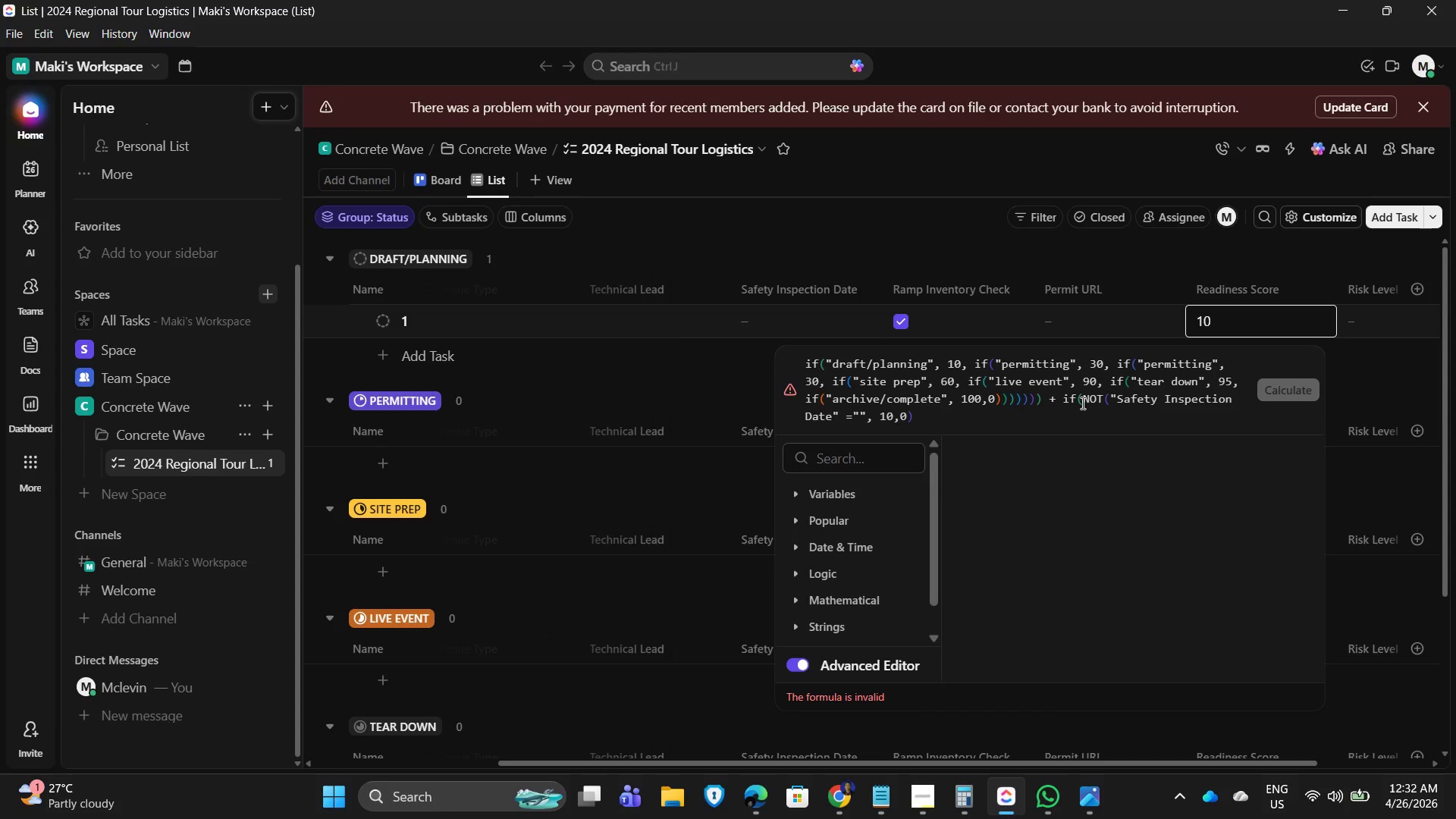 
wait(10.91)
 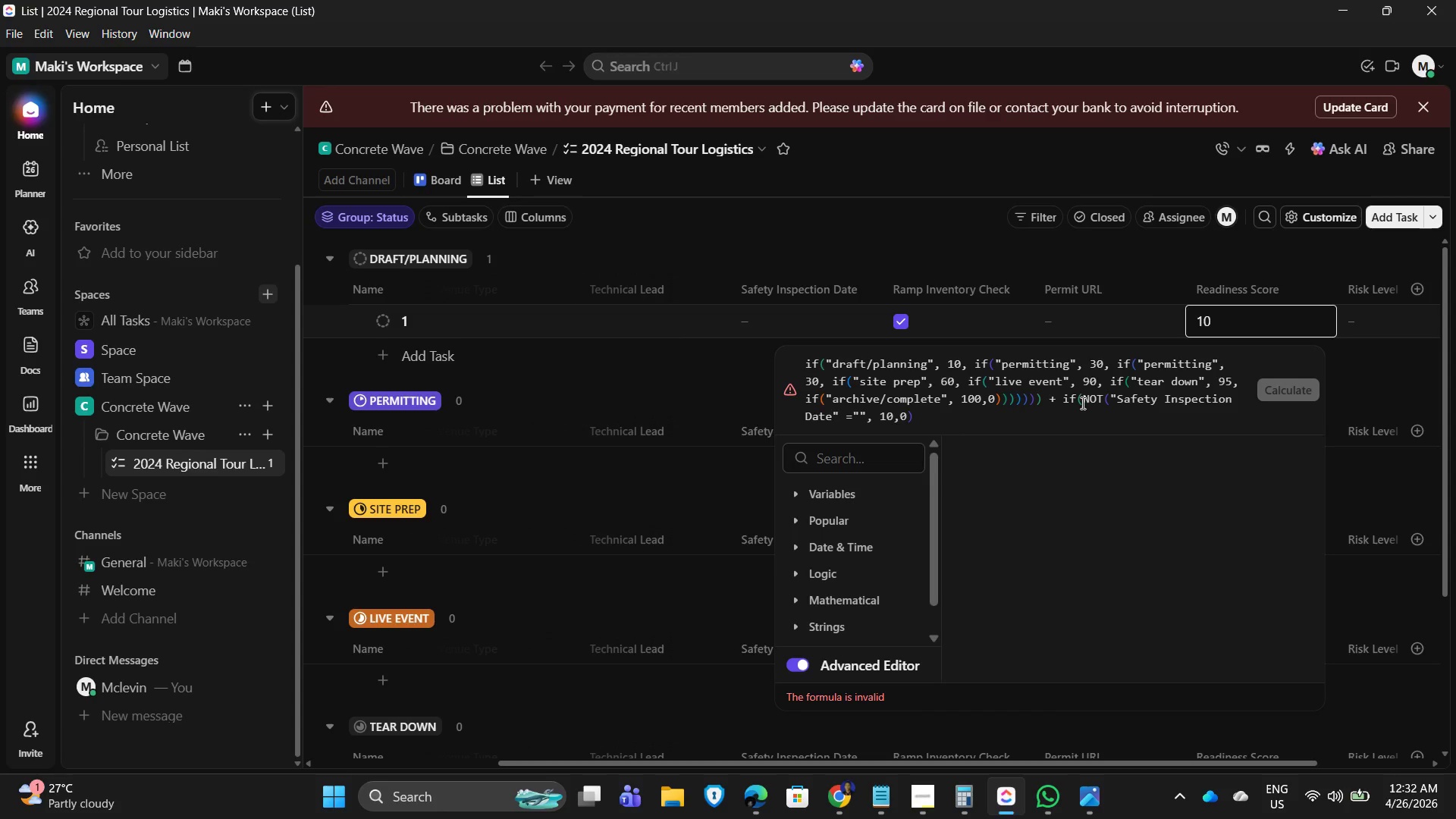 
type(ISBA)
key(Backspace)
type(LANK)
 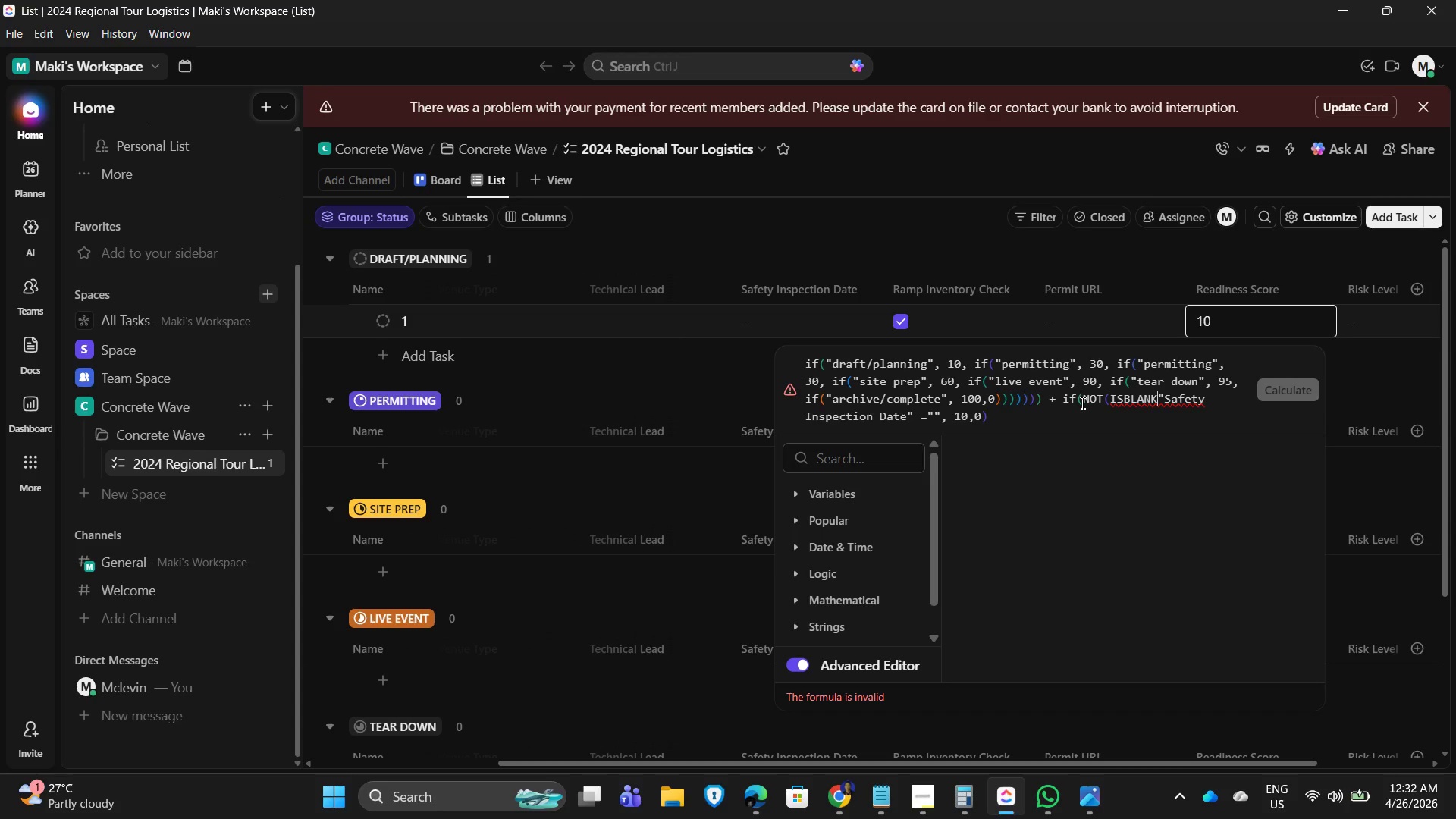 
wait(5.06)
 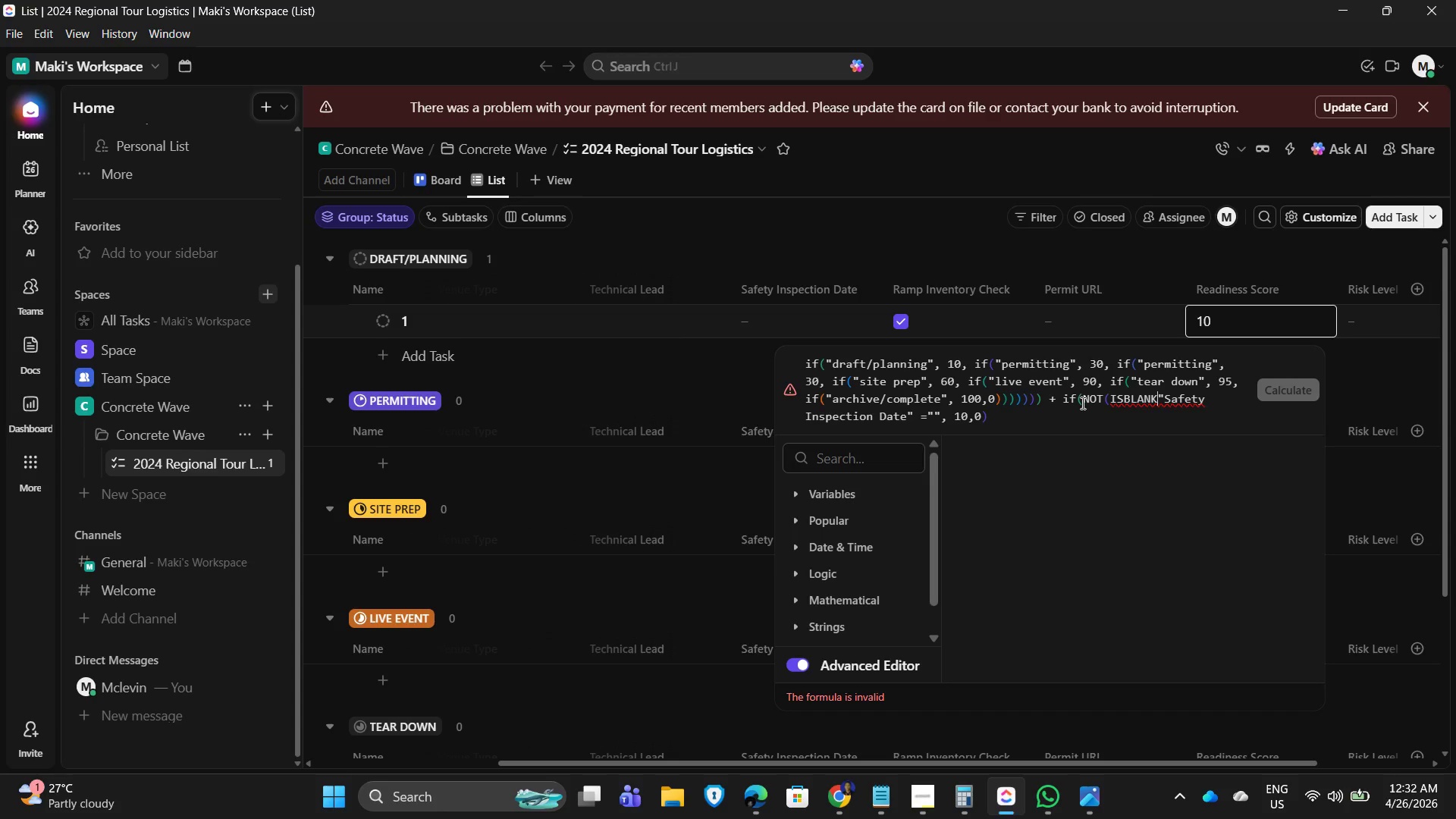 
key(Shift+9)
 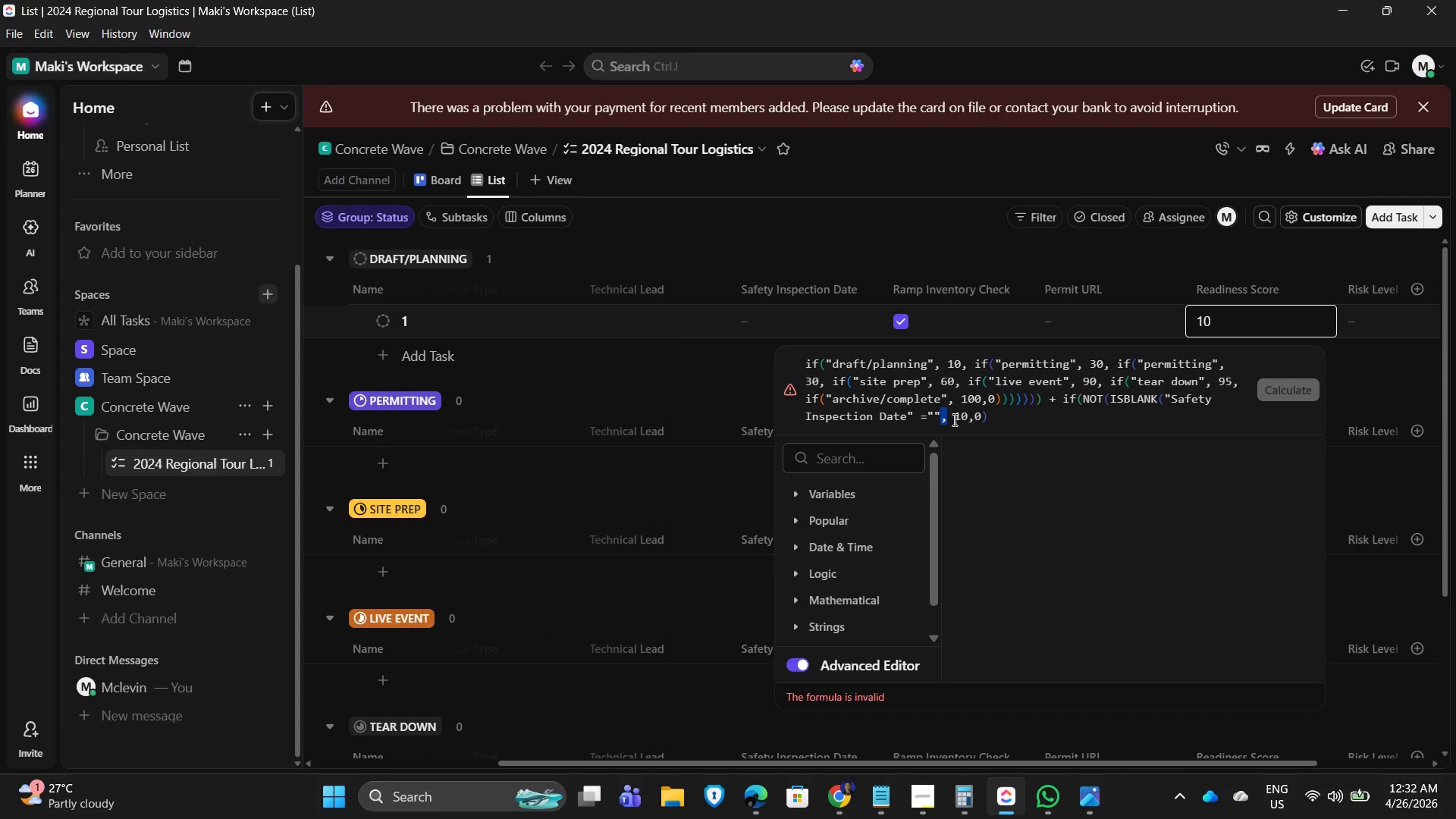 
key(ArrowLeft)
 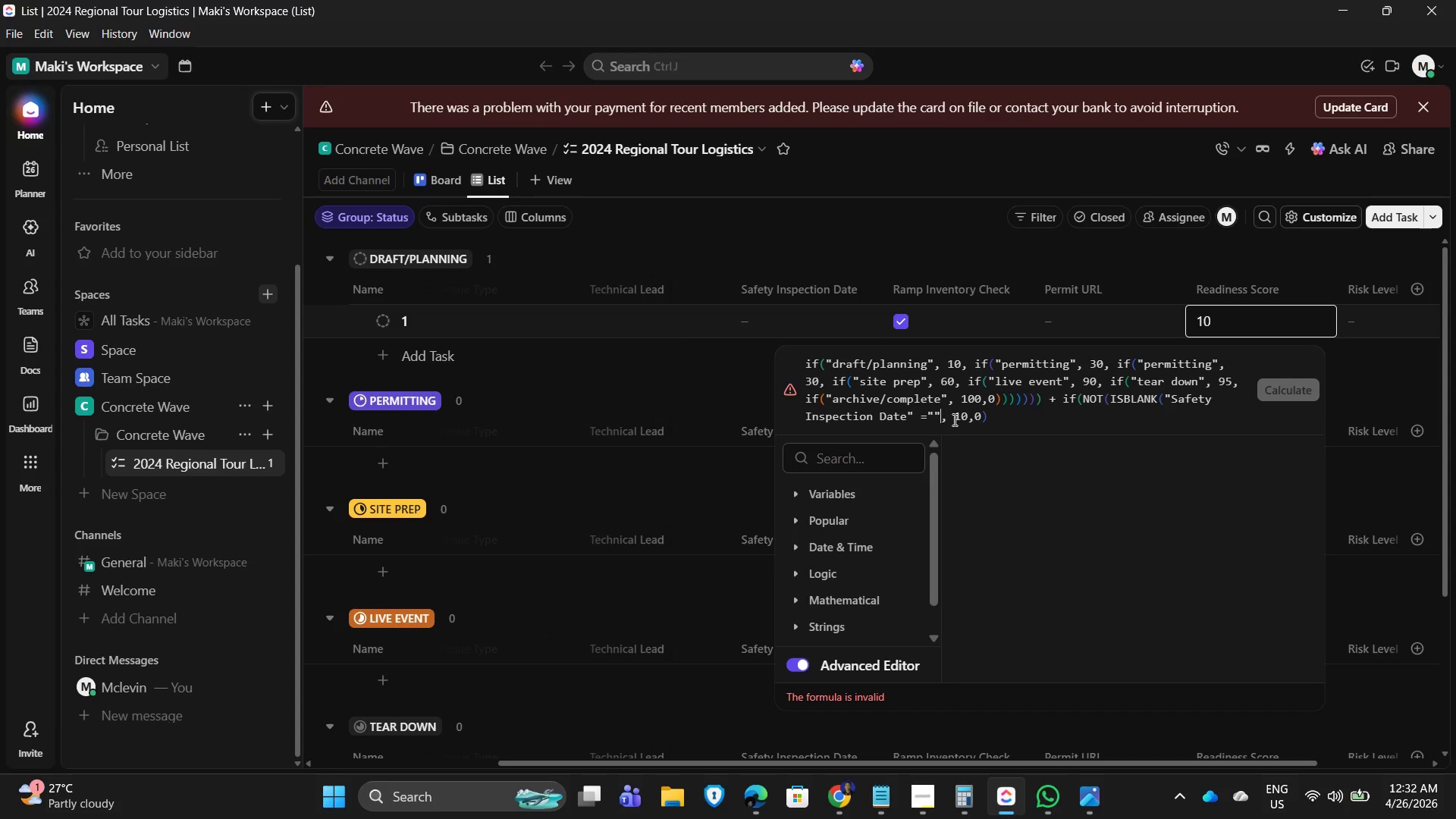 
key(Backspace)
 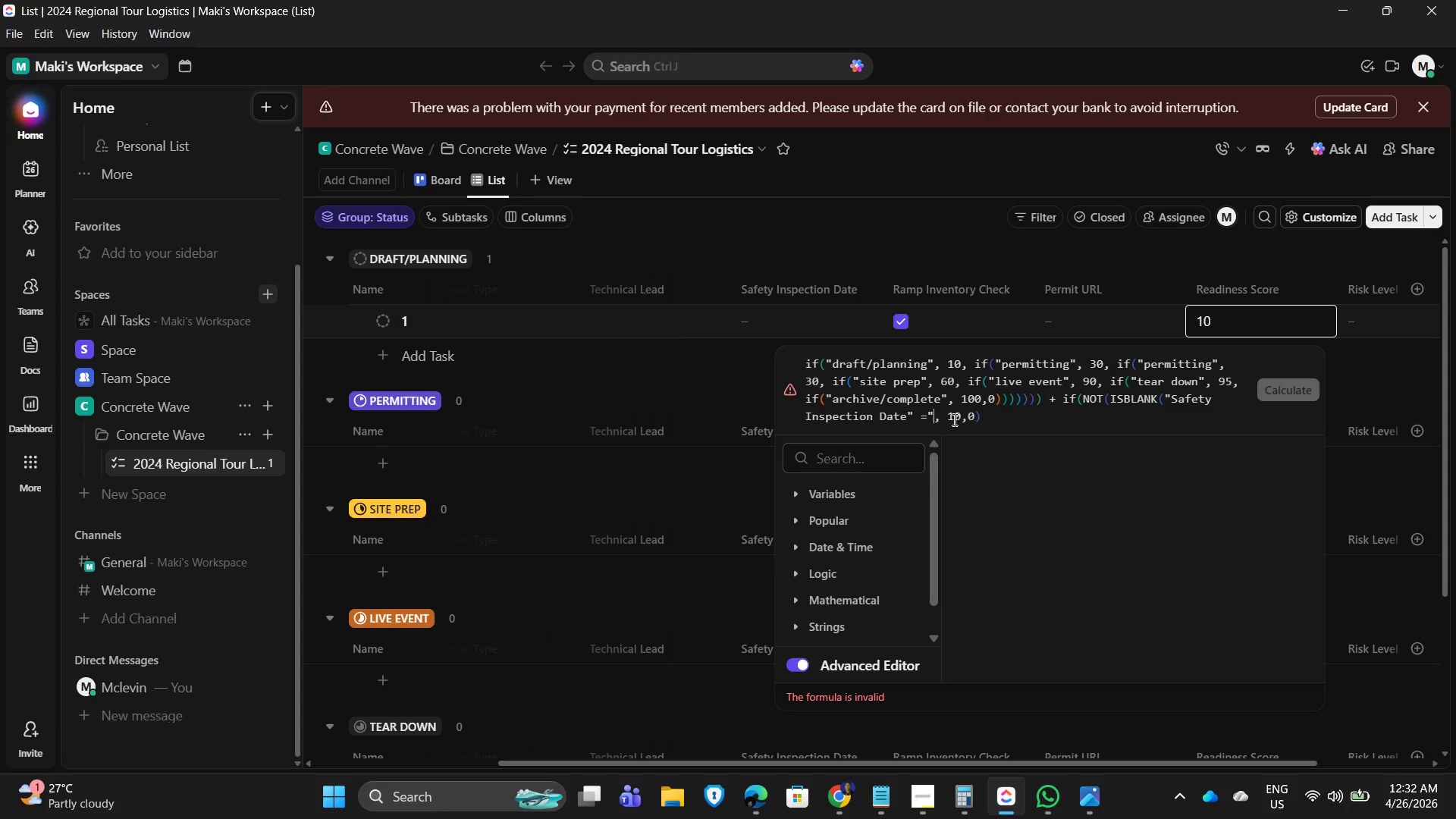 
key(Backspace)
 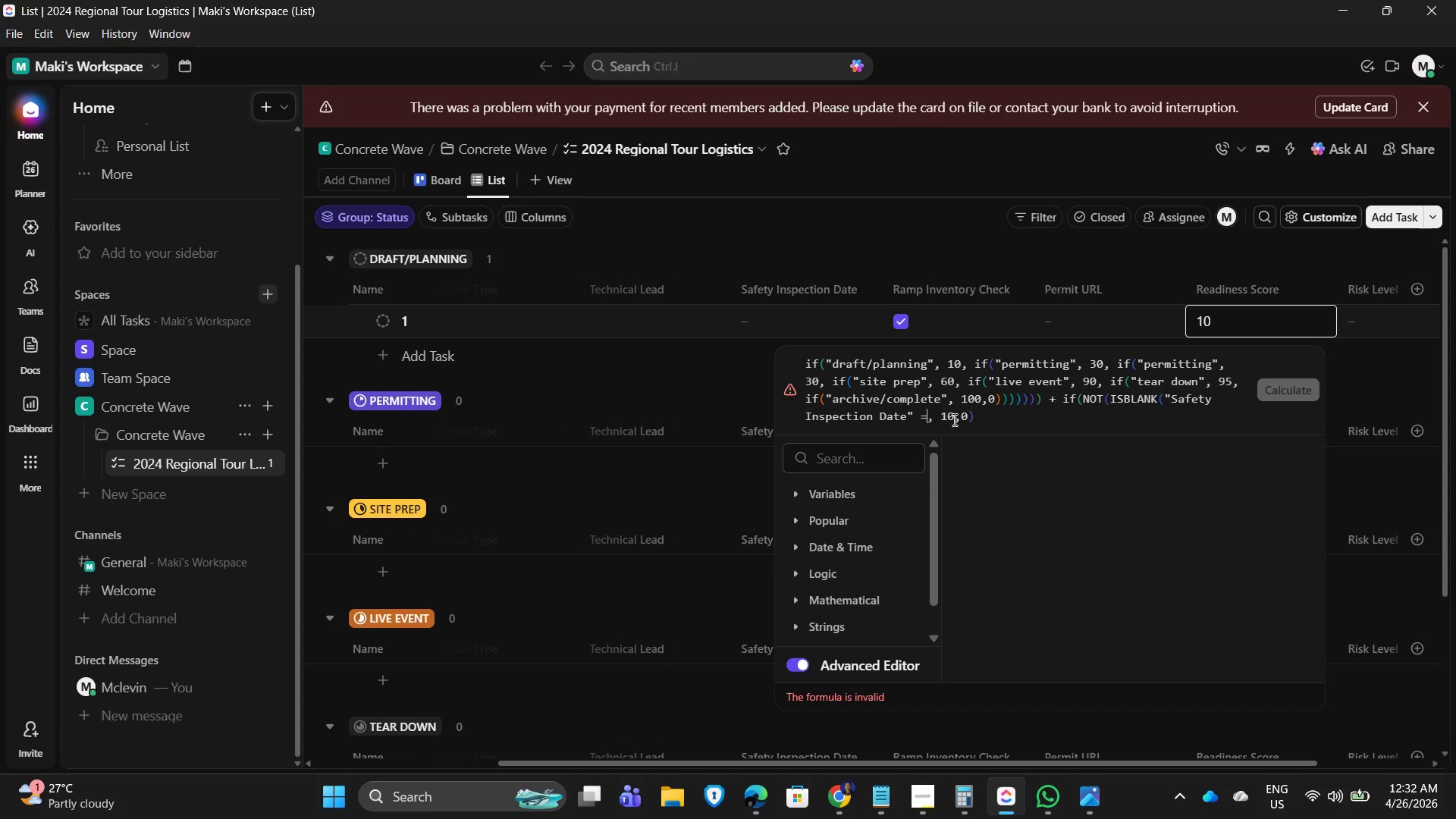 
key(Backspace)
 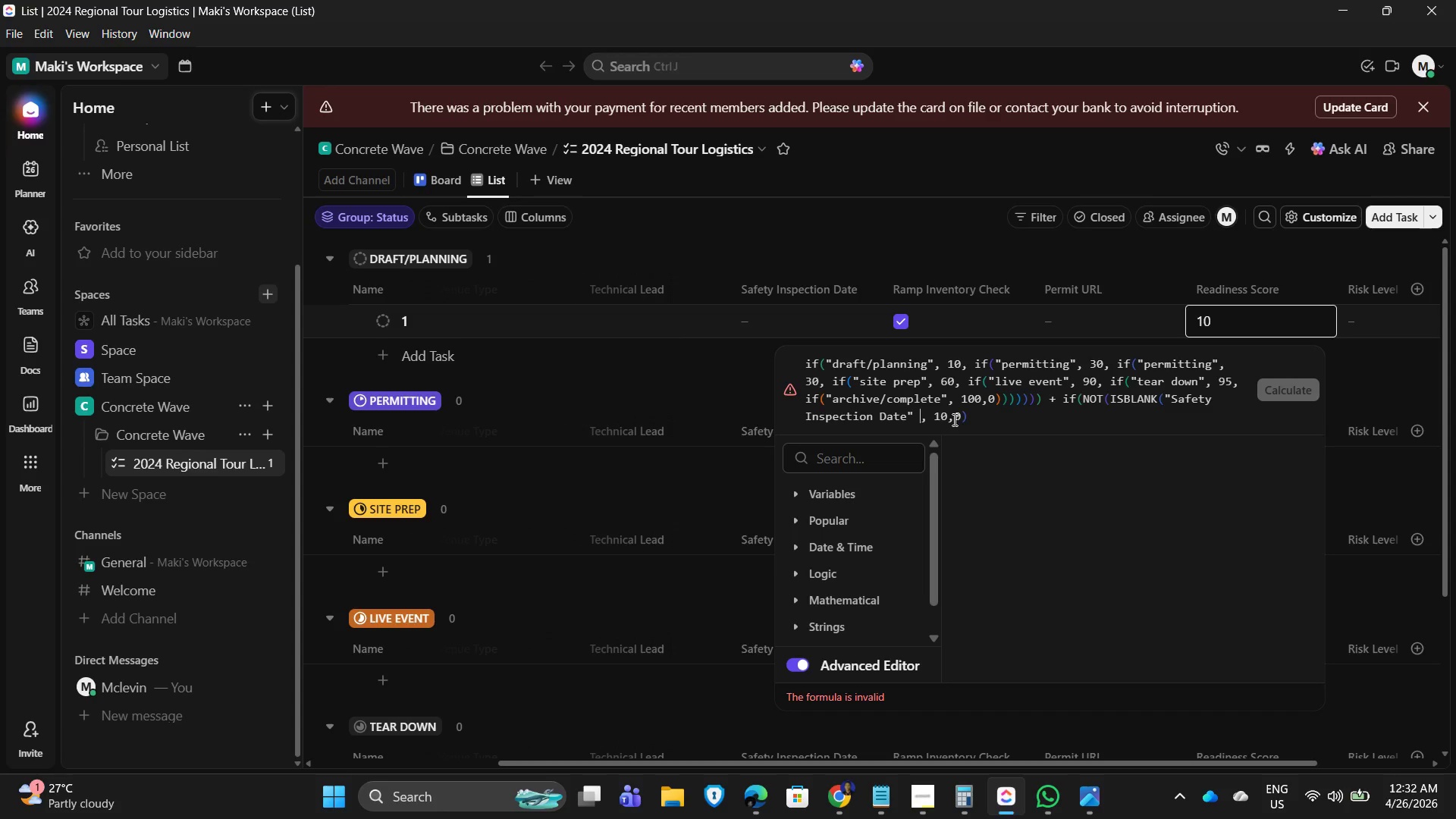 
key(Backspace)
 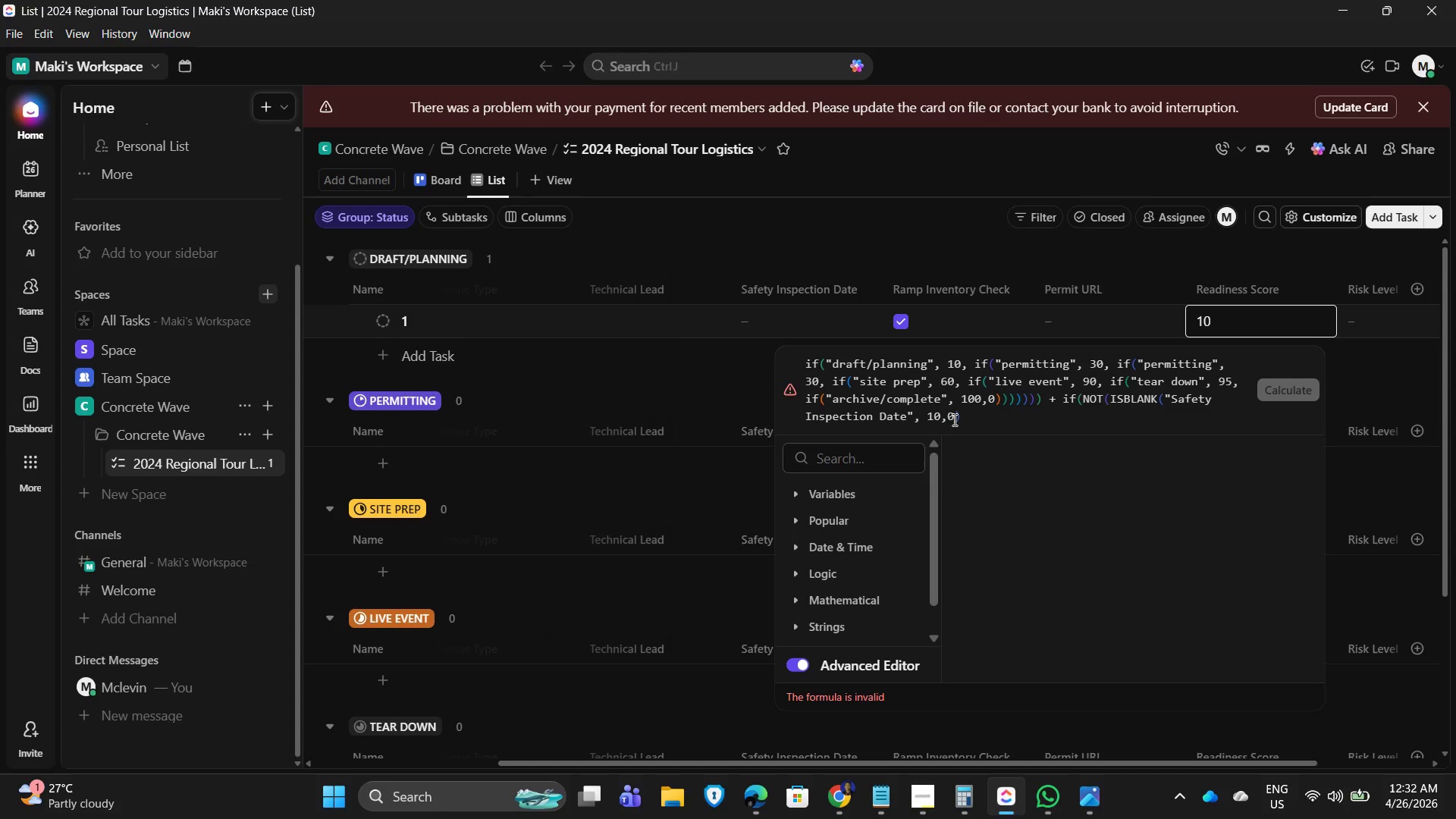 
wait(8.5)
 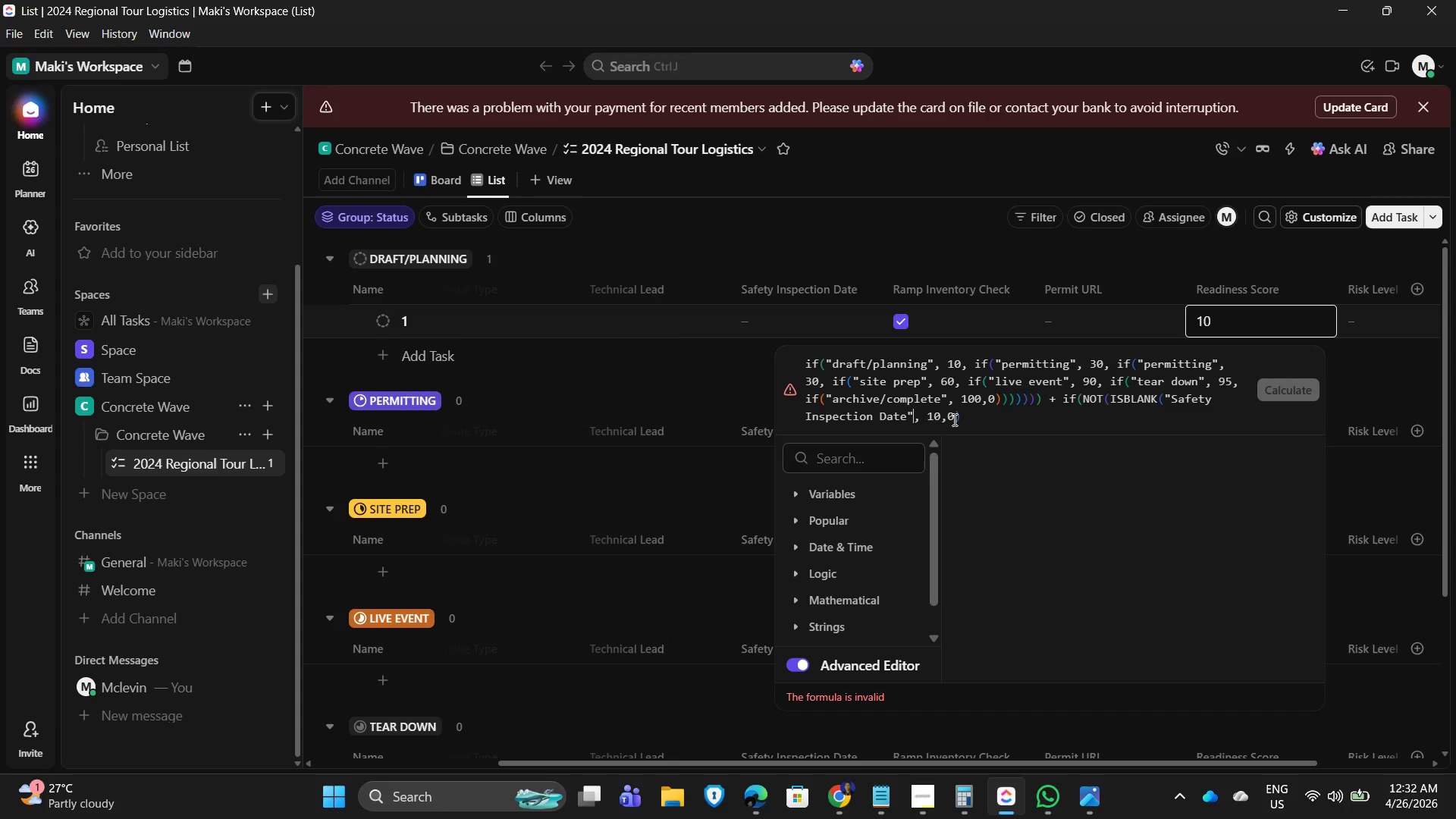 
key(Shift+0)
 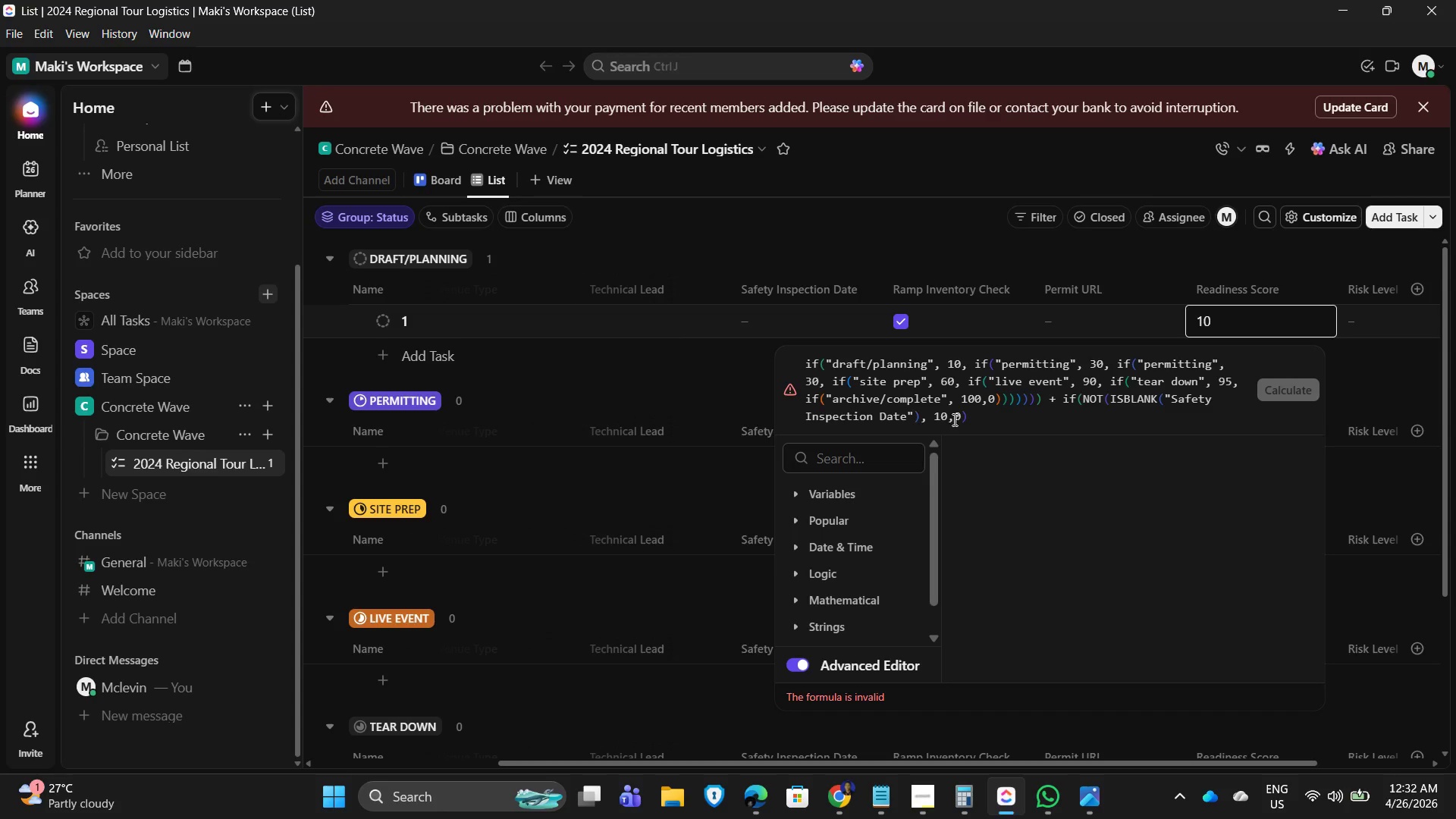 
hold_key(key=ShiftRight, duration=0.81)
 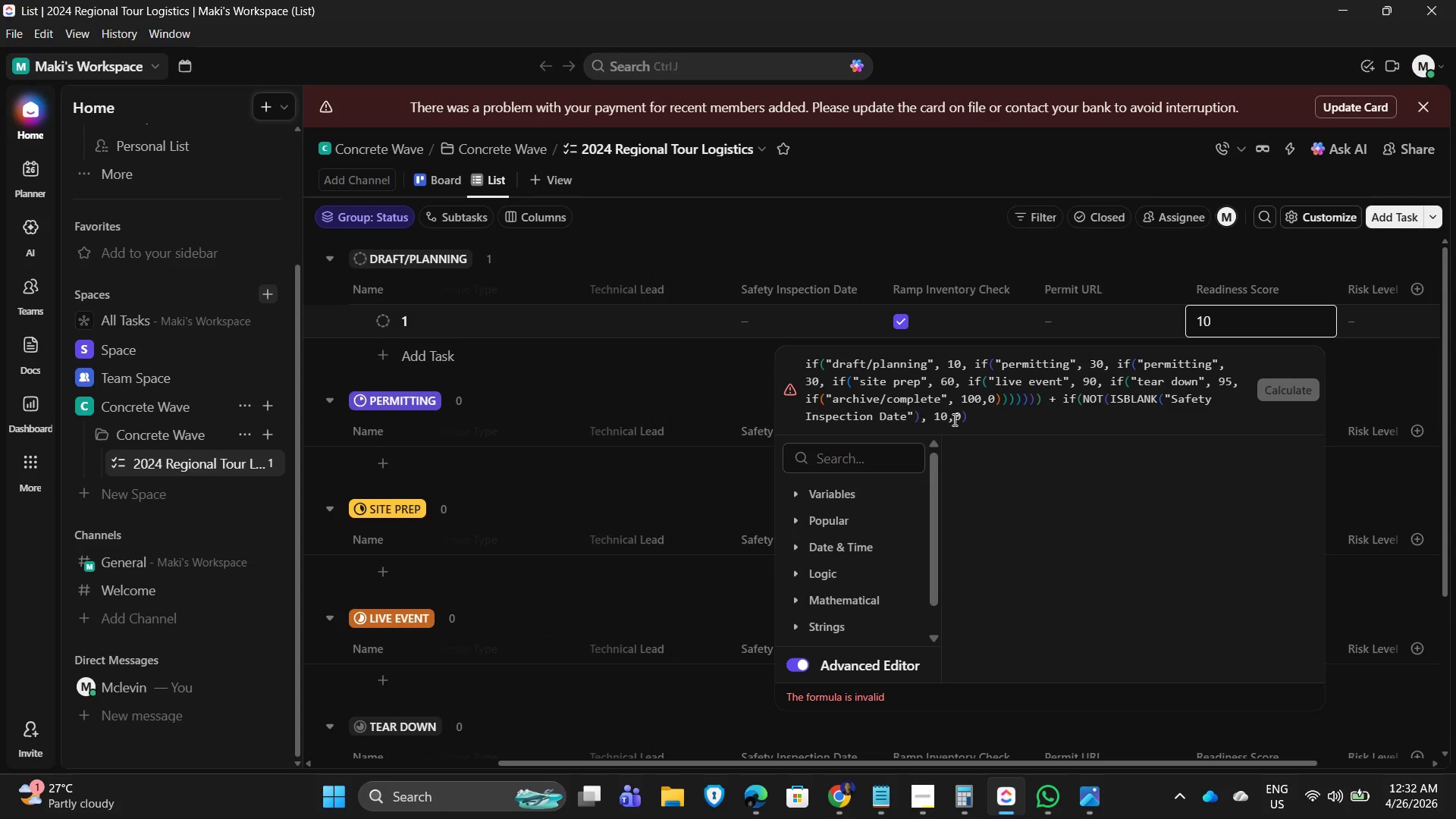 
key(Shift+0)
 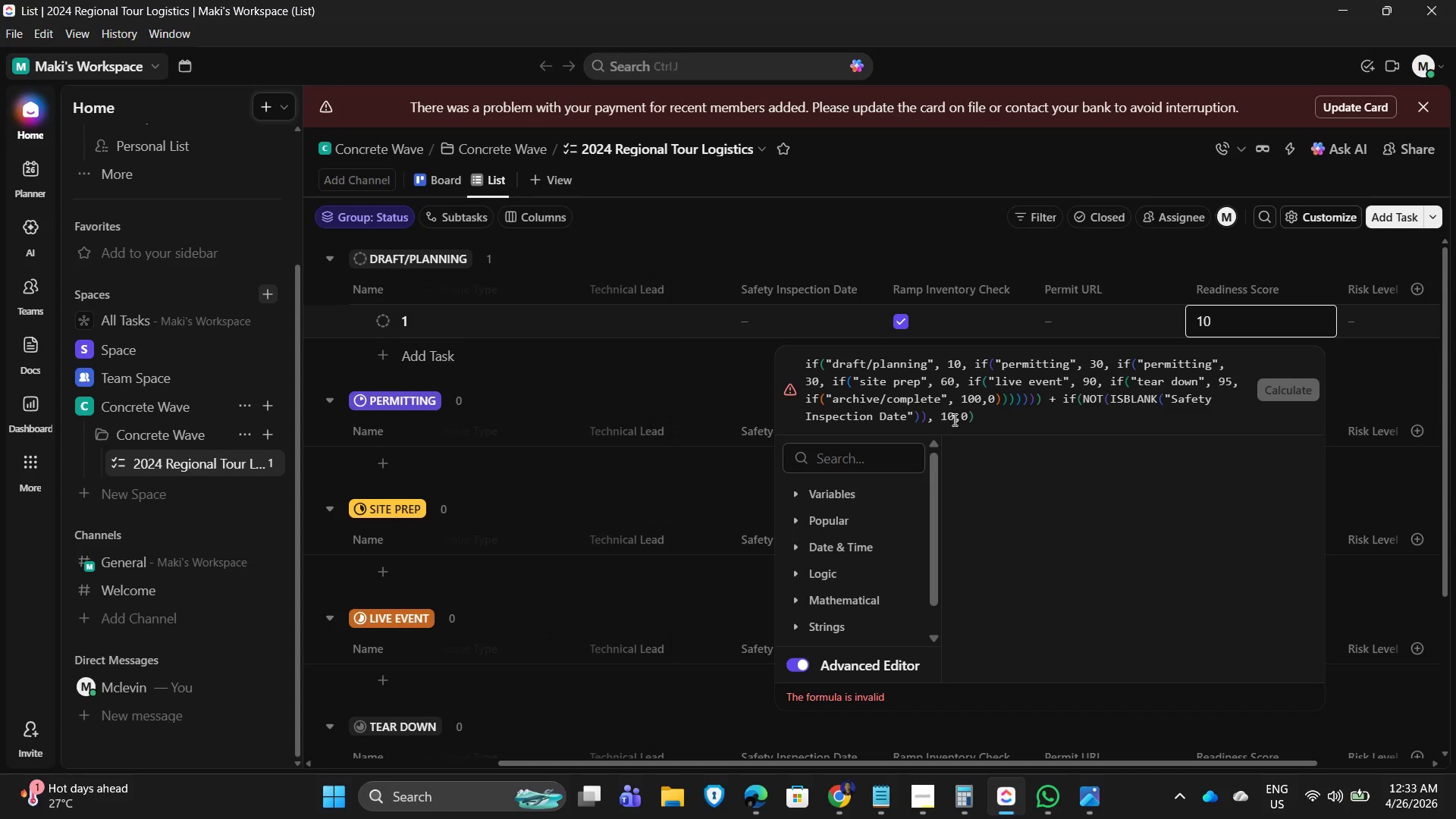 
wait(6.42)
 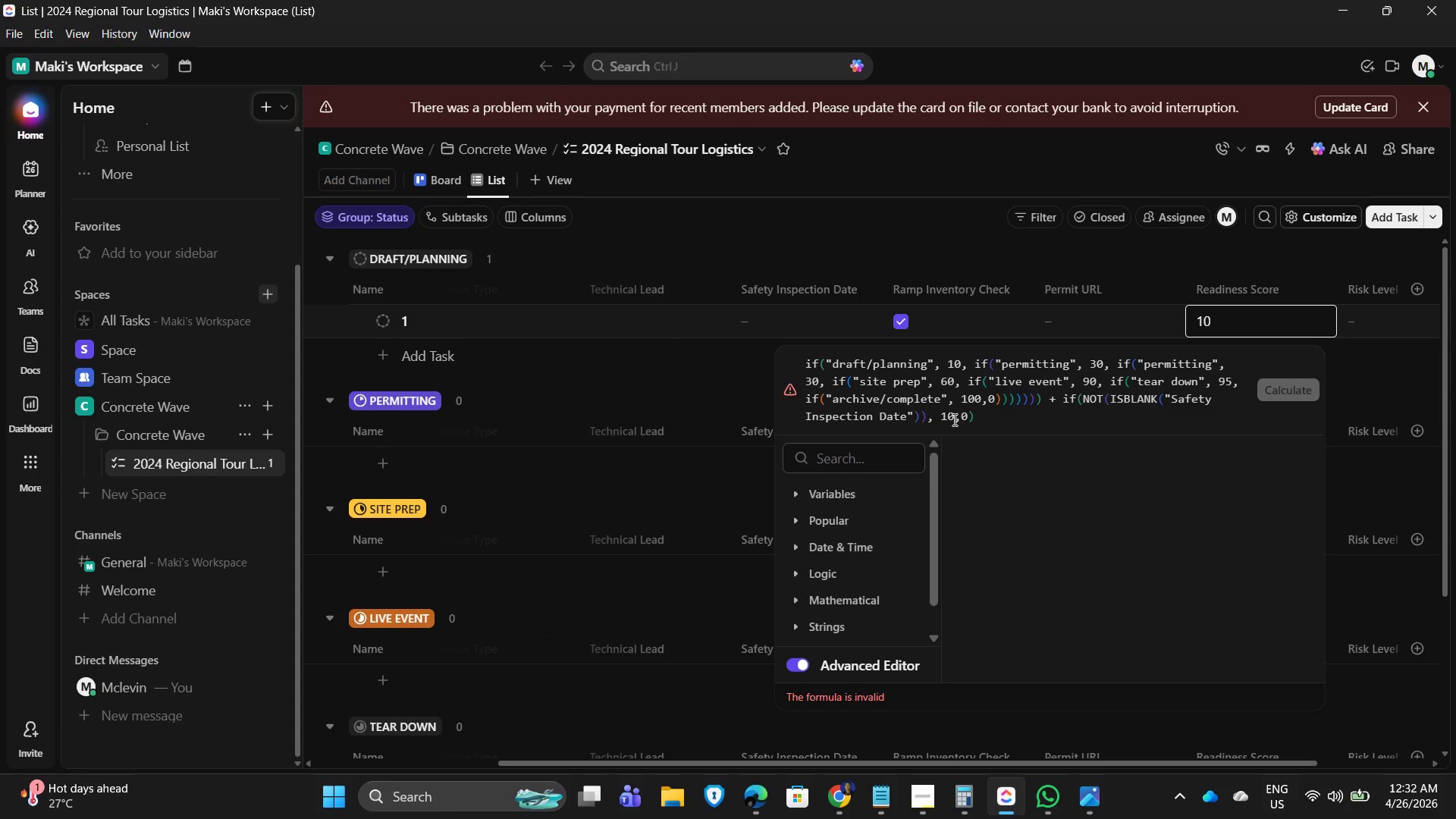 
key(ArrowLeft)
 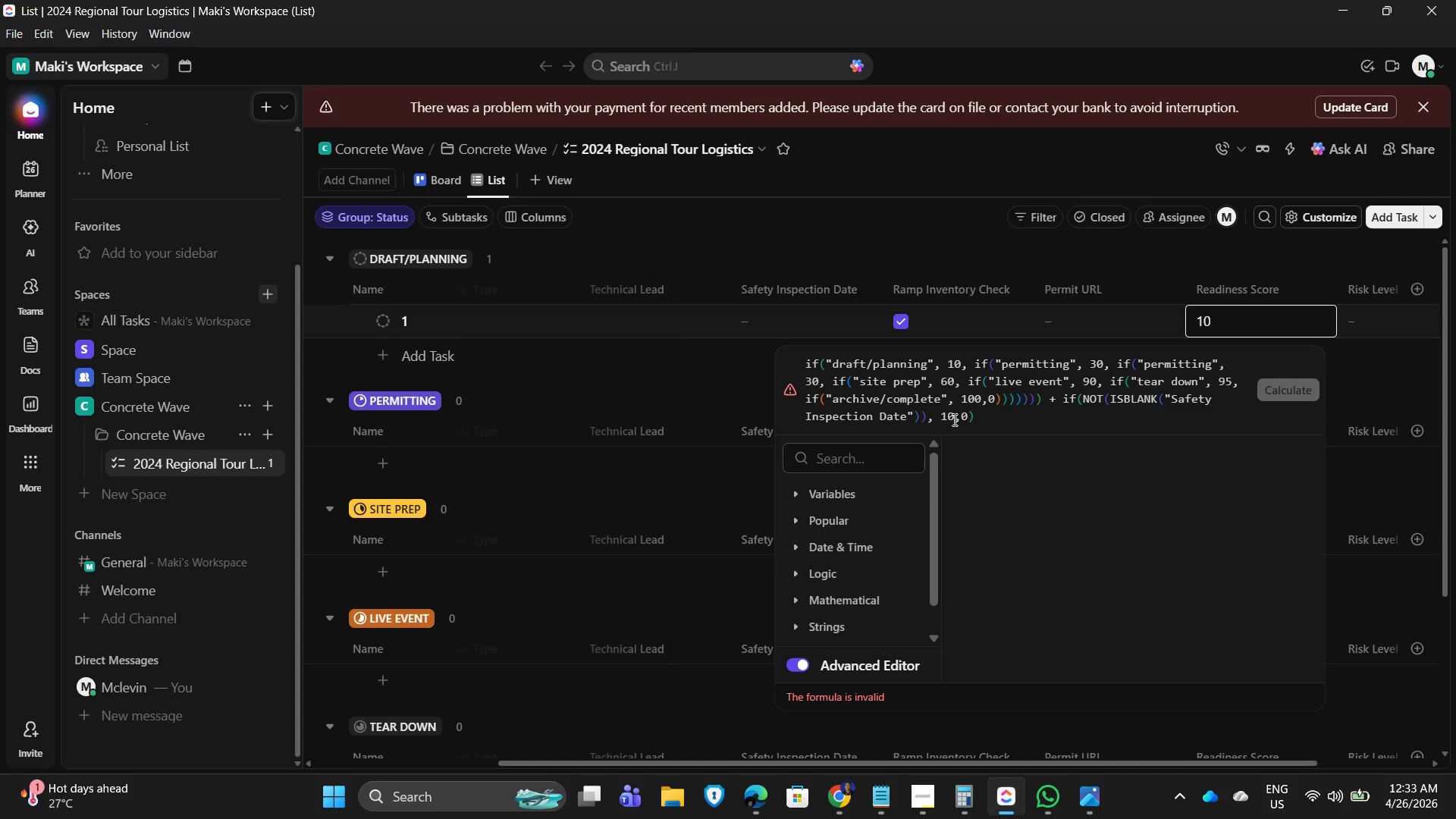 
key(ArrowRight)
 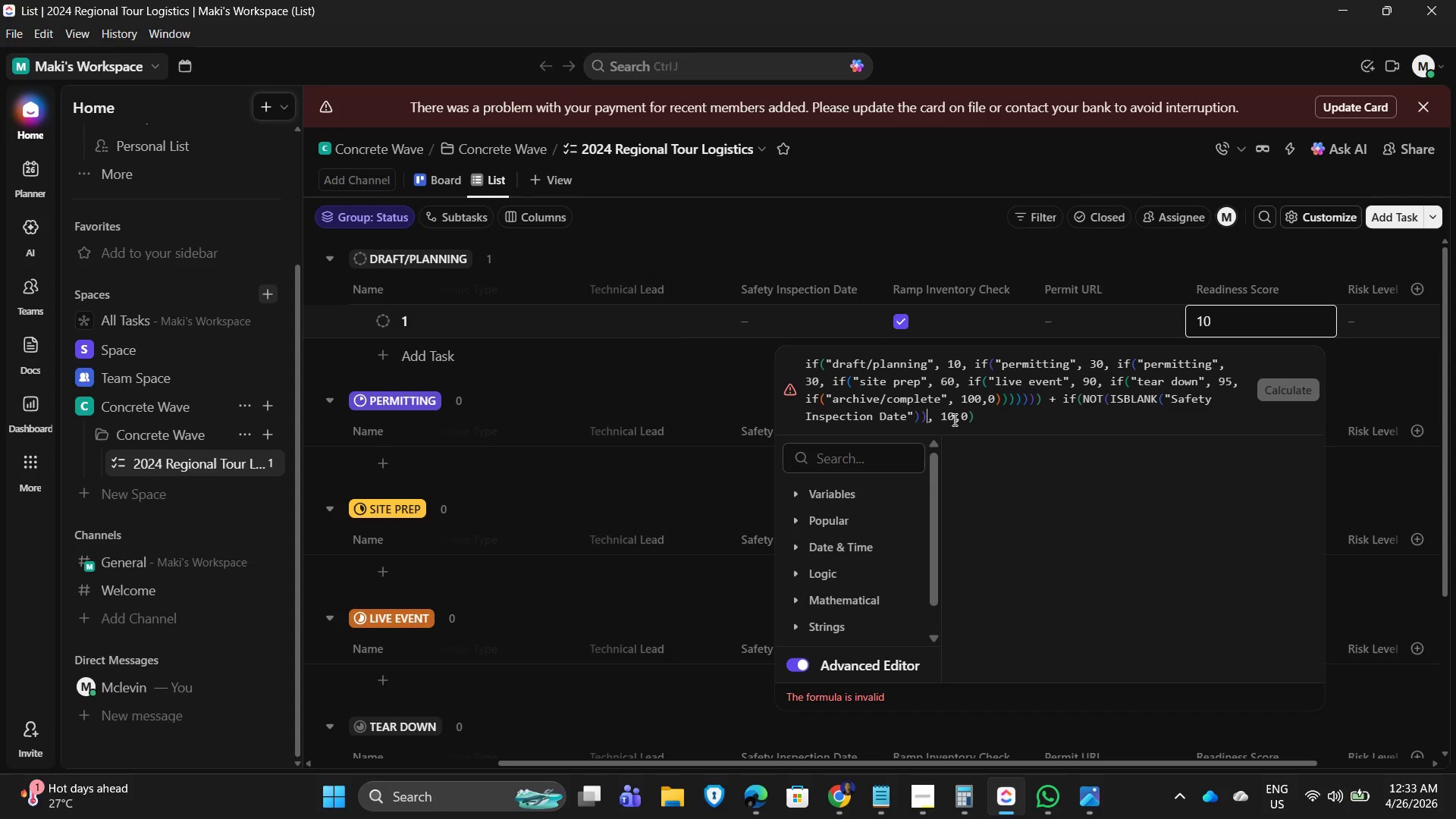 
key(ArrowLeft)
 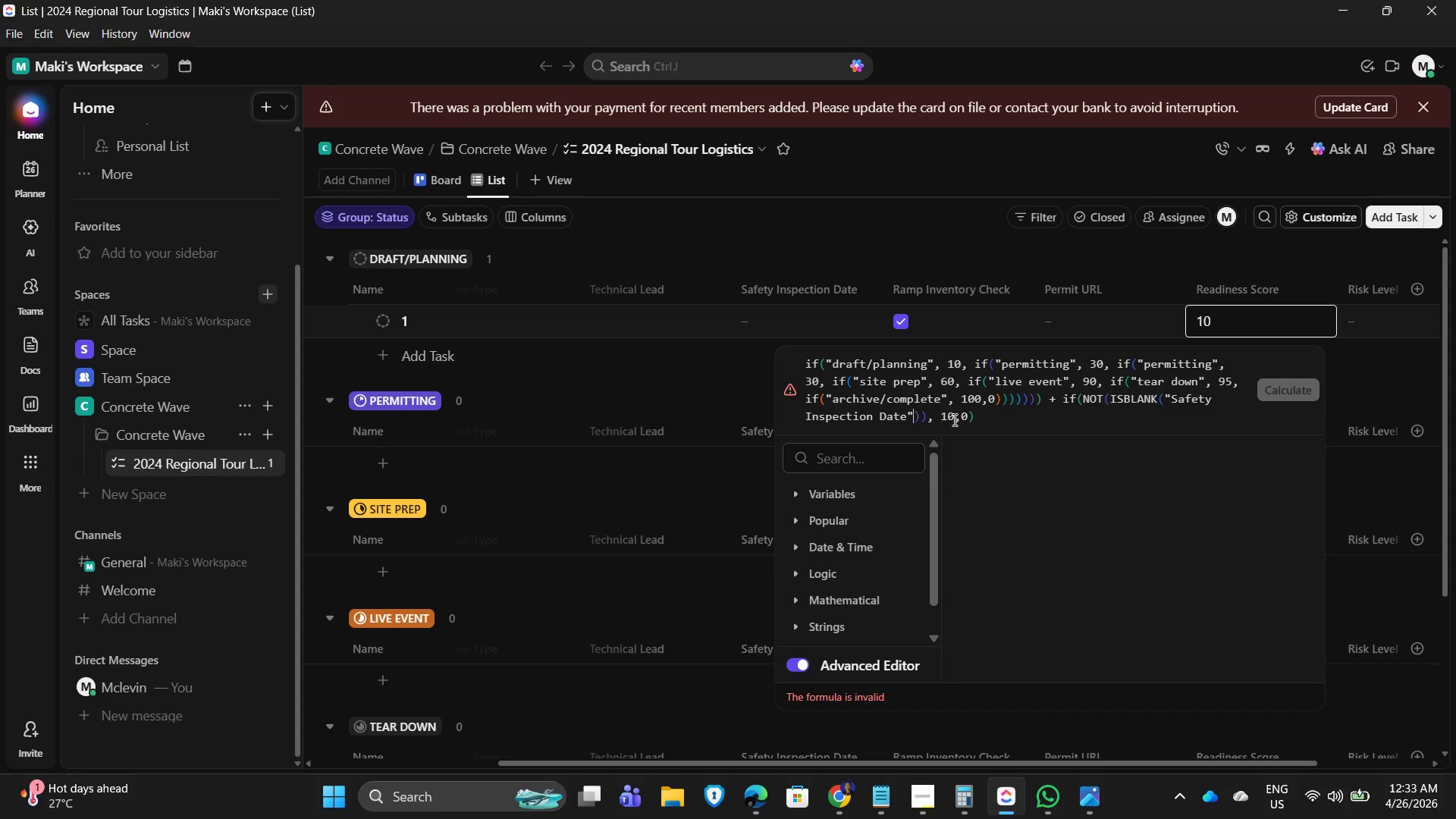 
key(ArrowLeft)
 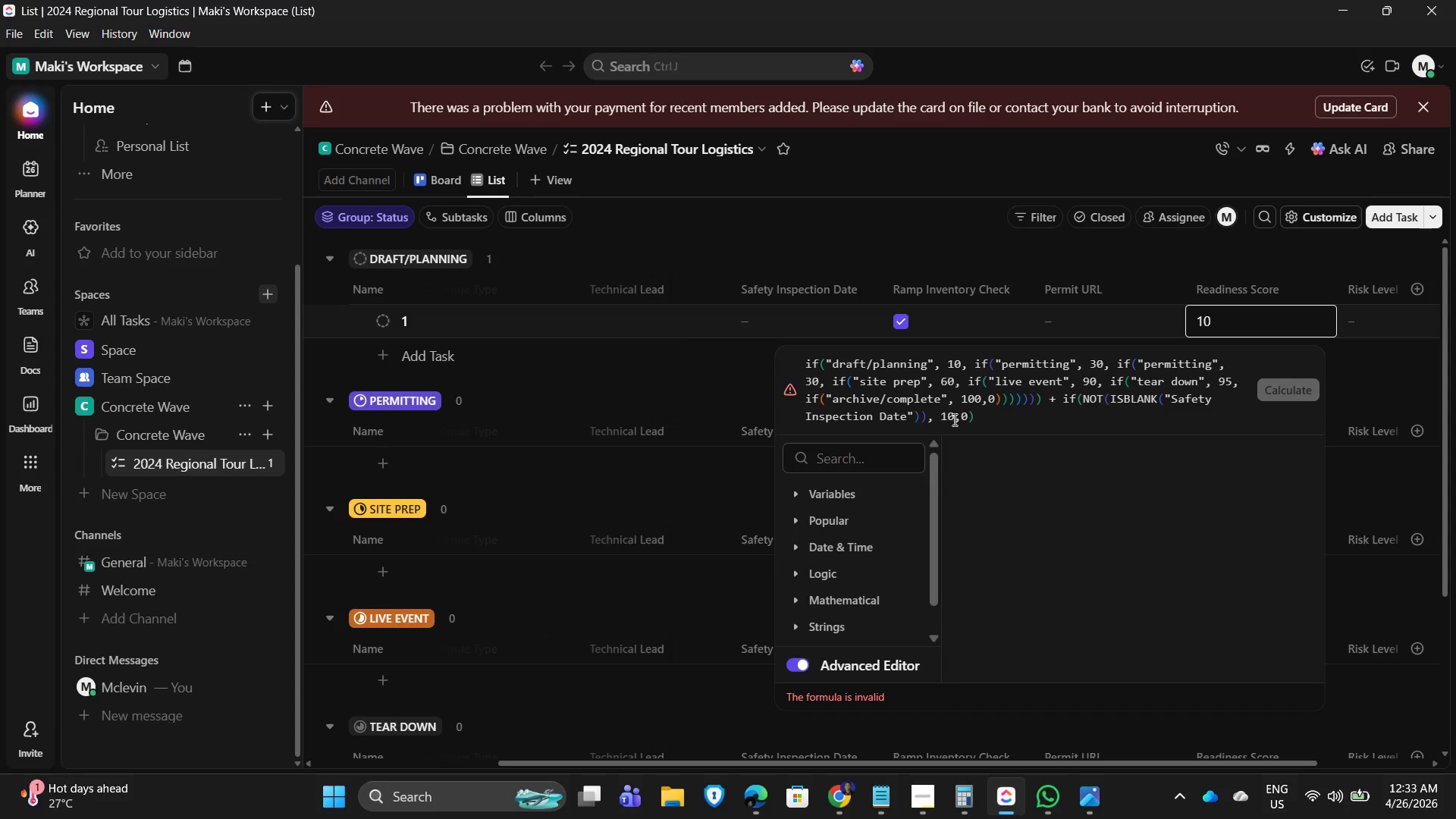 
key(Shift+0)
 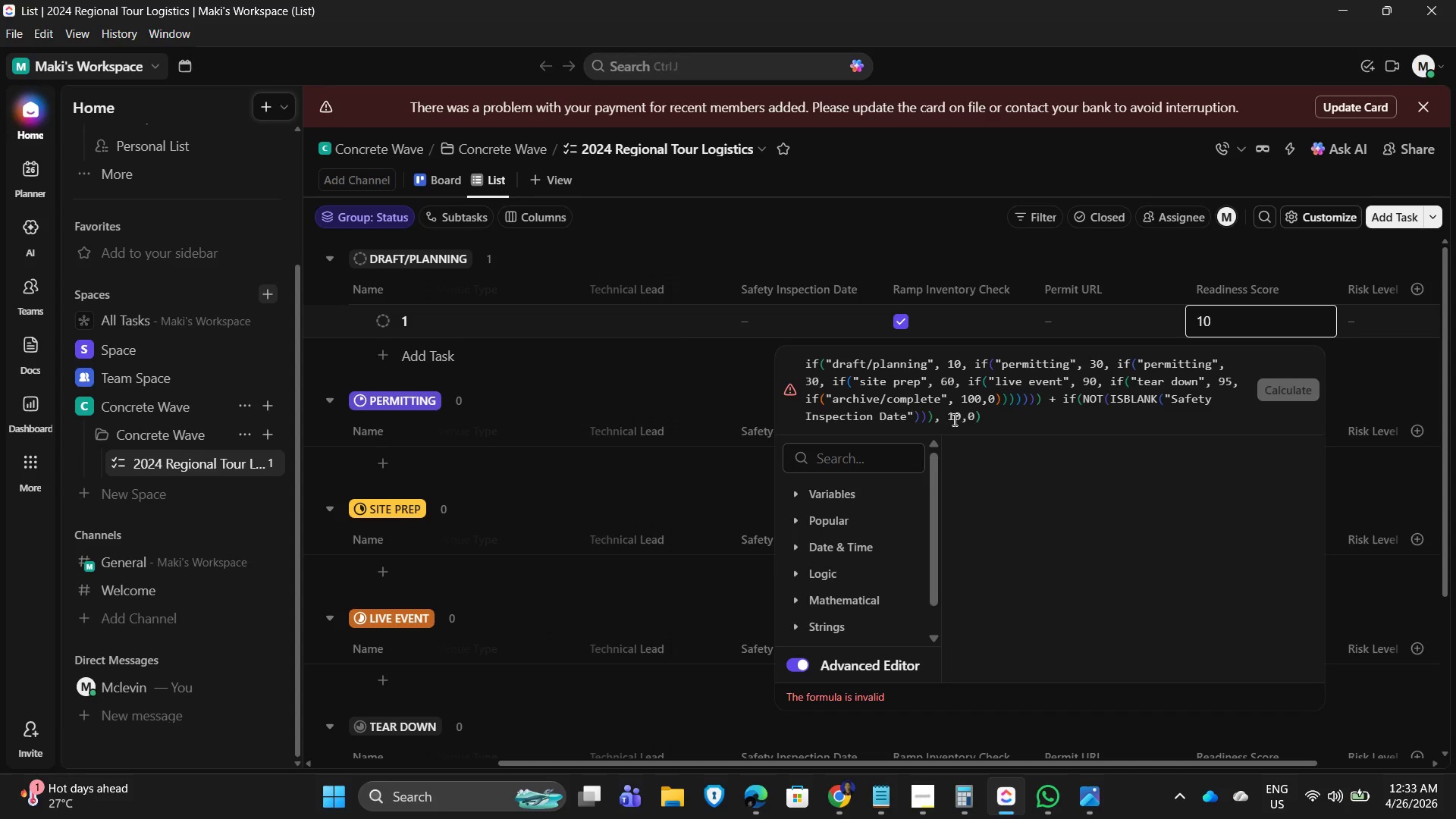 
key(ArrowRight)
 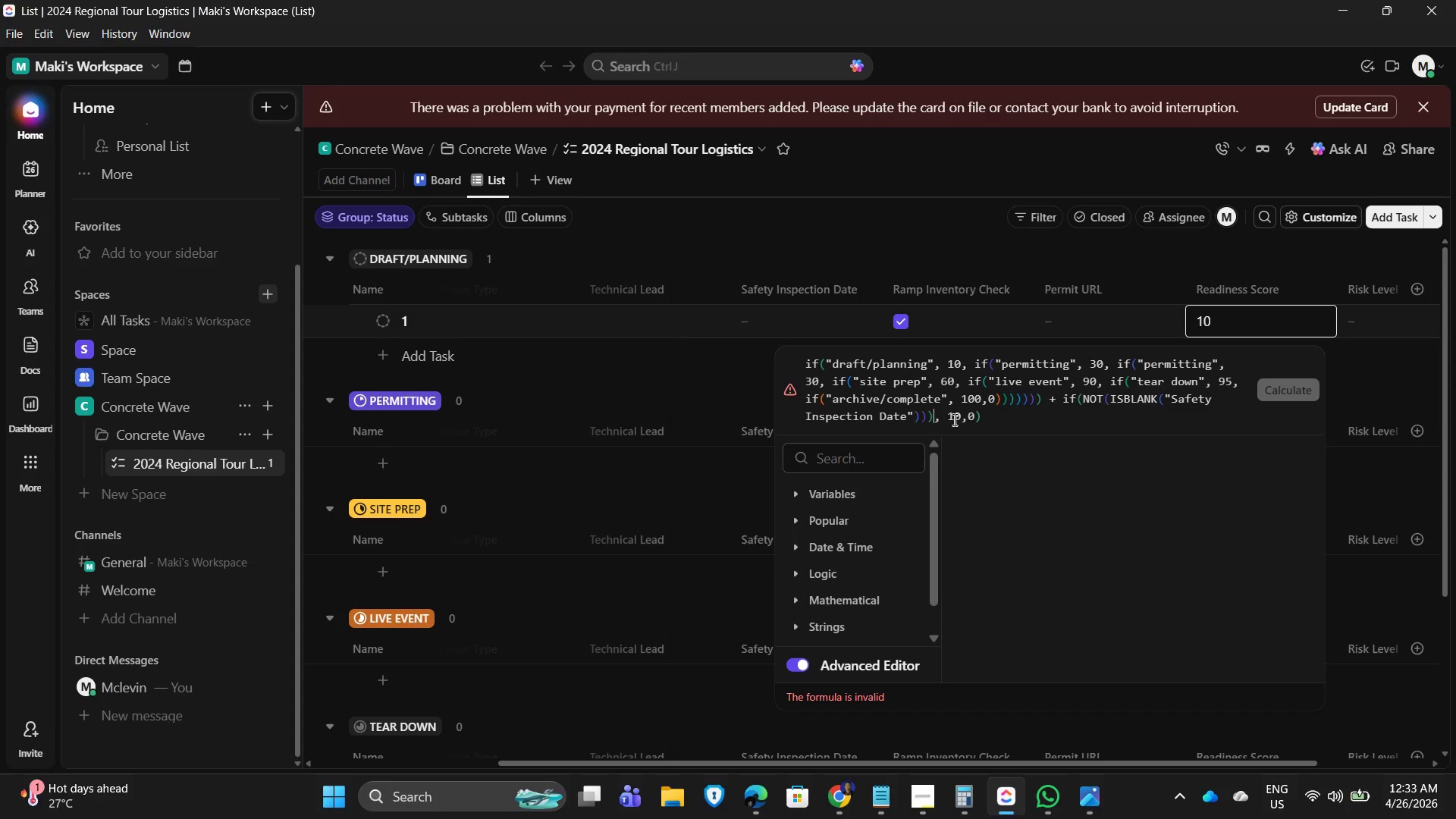 
hold_key(key=ArrowRight, duration=0.89)
 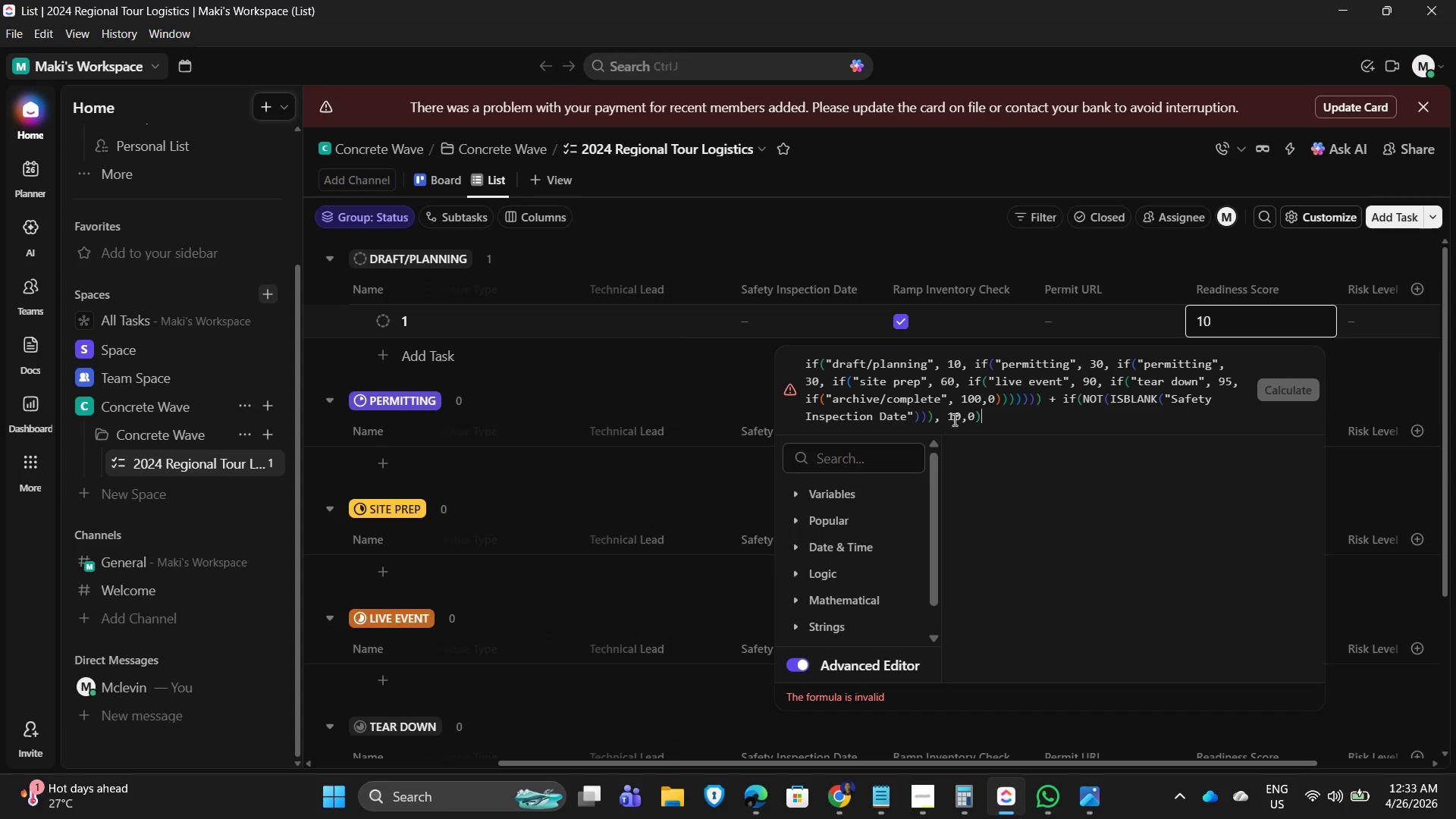 
key(ArrowRight)
 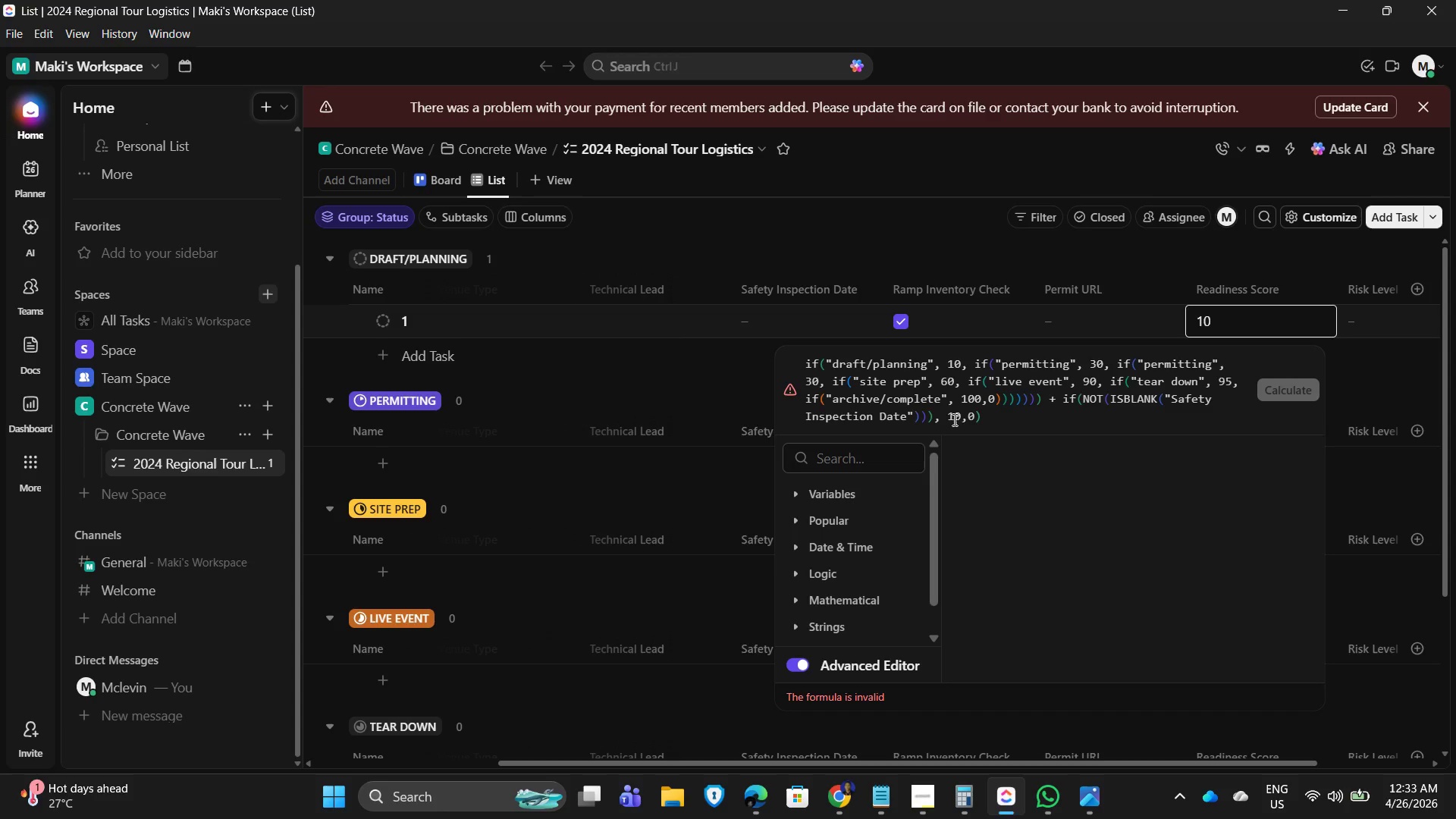 
key(ArrowRight)
 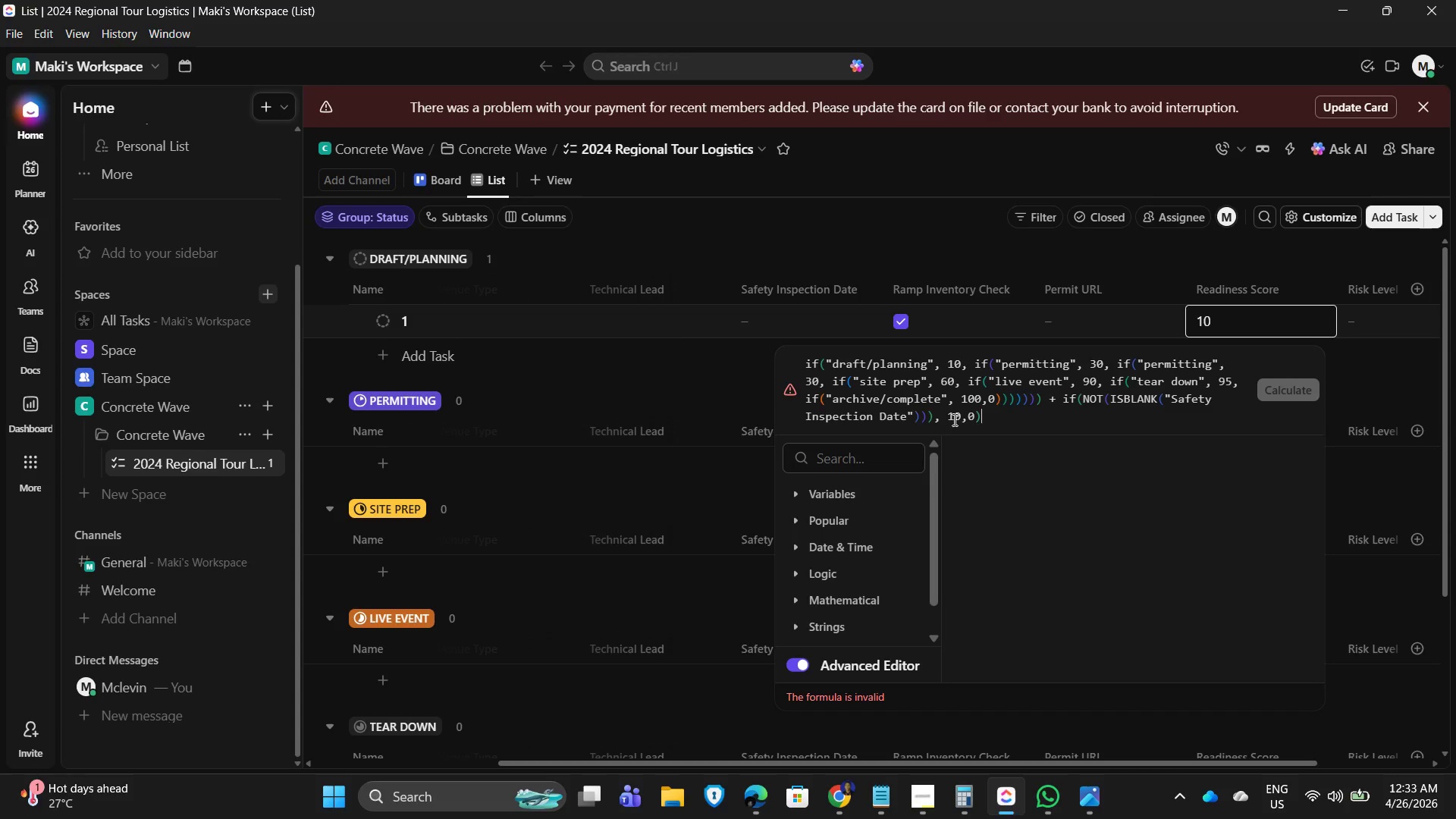 
key(ArrowLeft)
 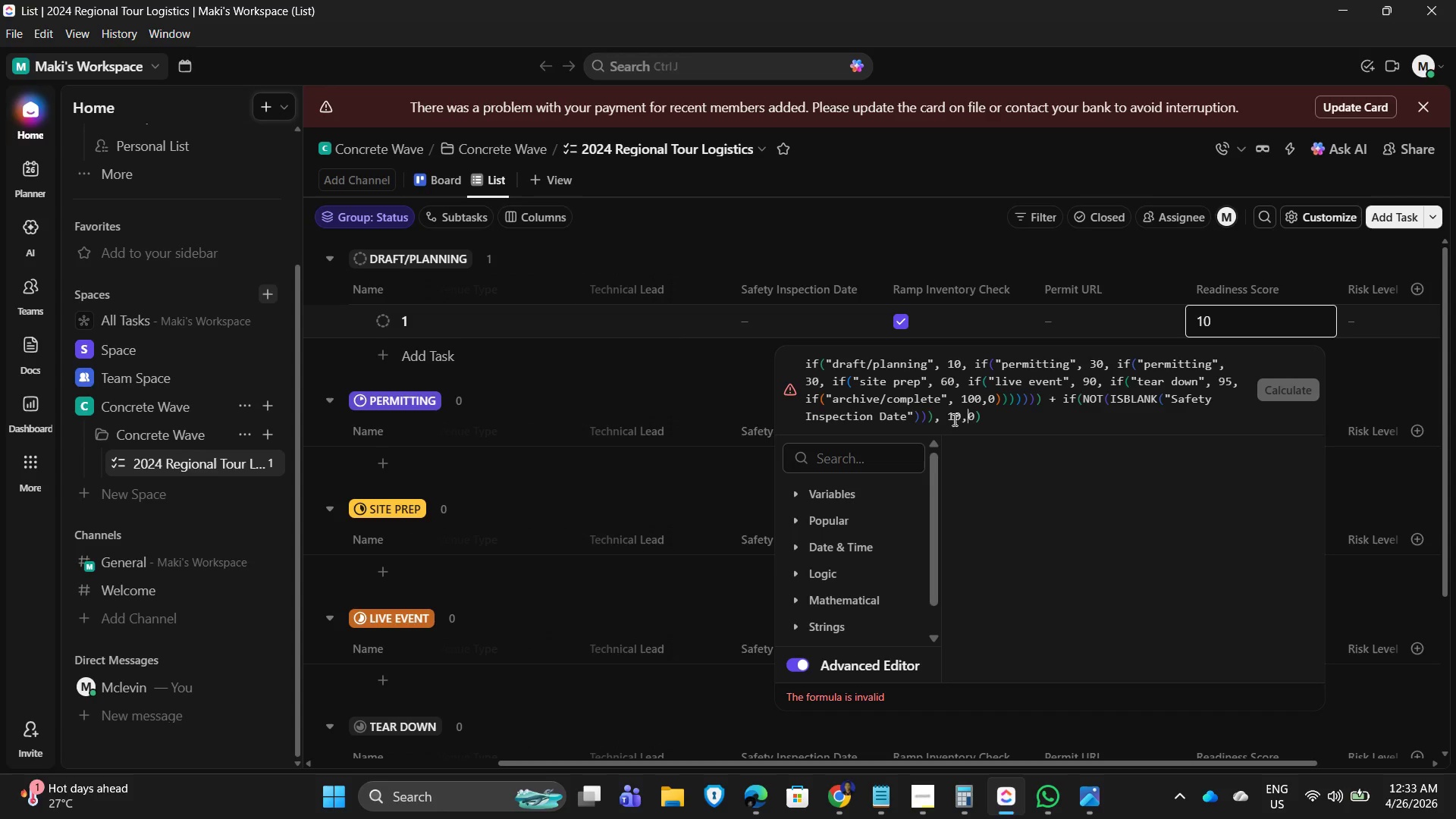 
key(ArrowLeft)
 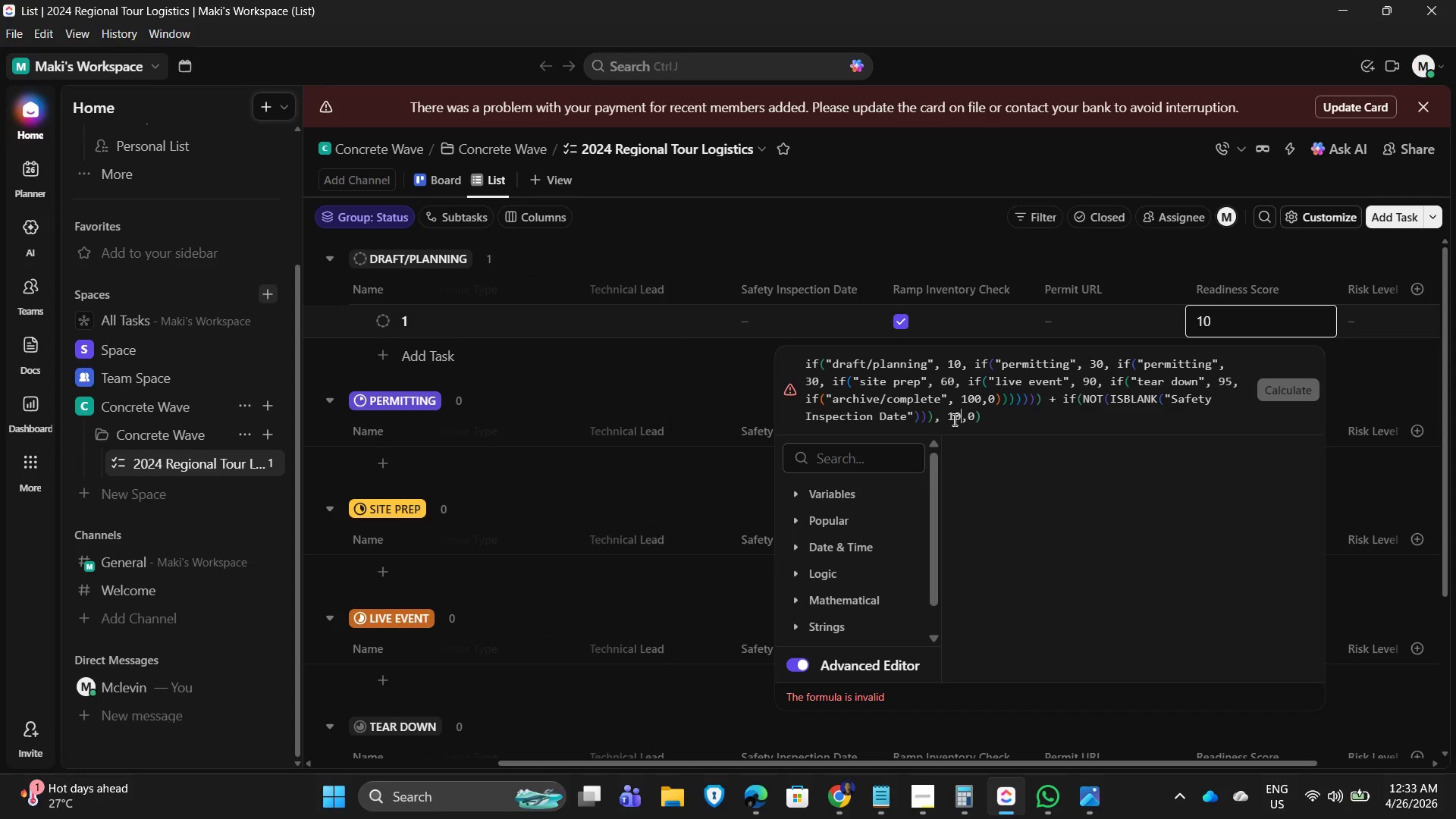 
key(ArrowLeft)
 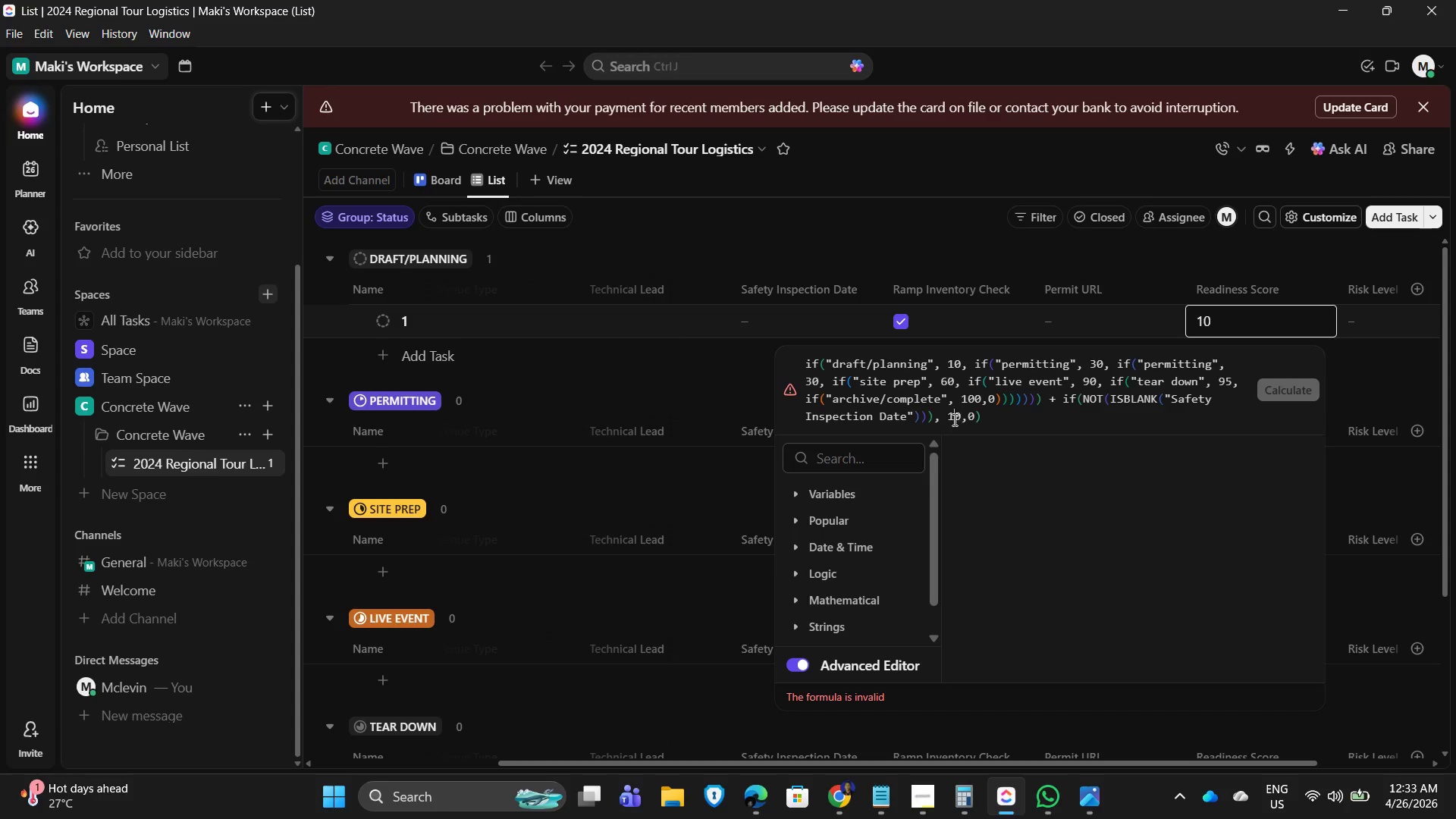 
key(ArrowLeft)
 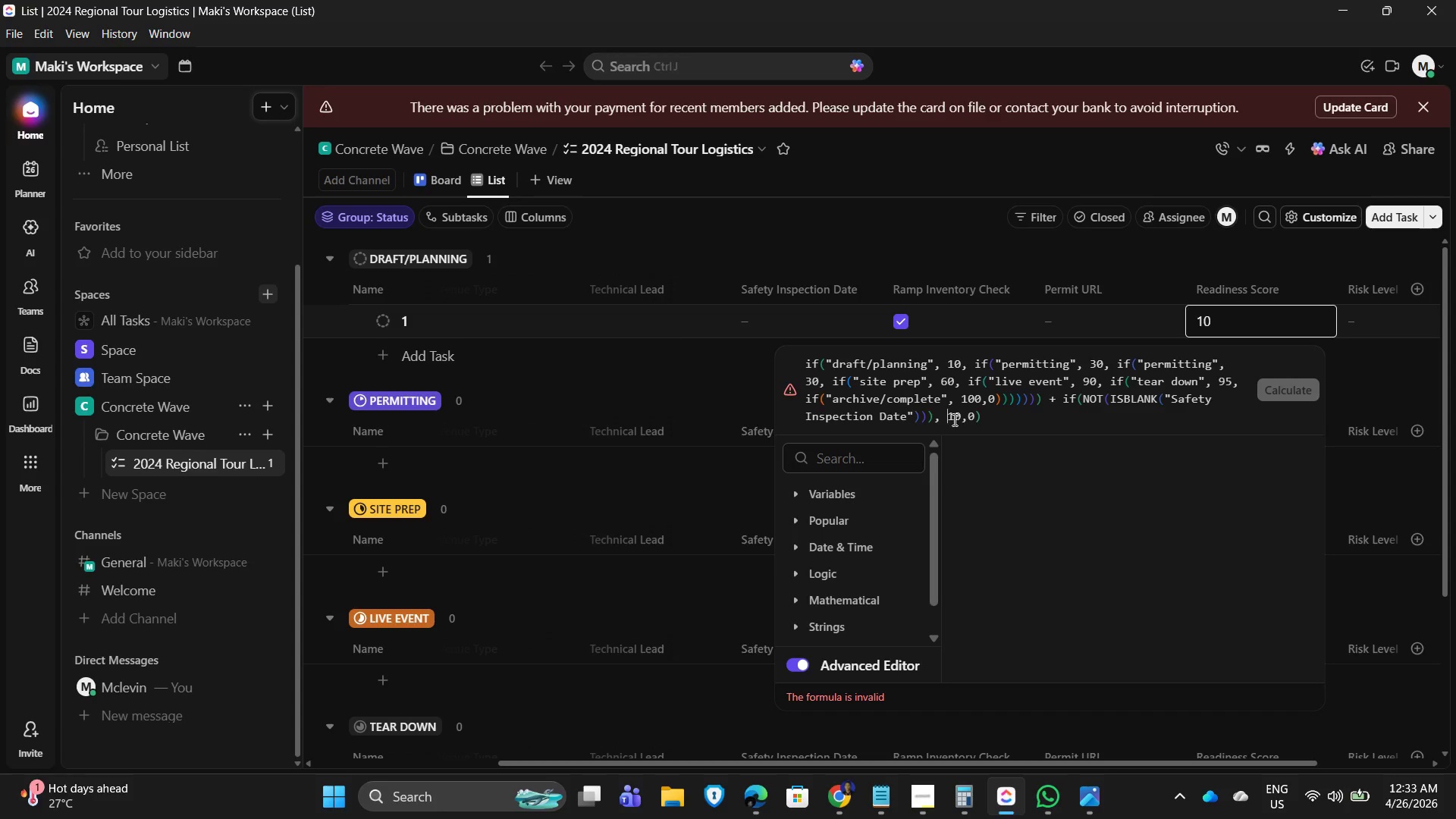 
key(ArrowLeft)
 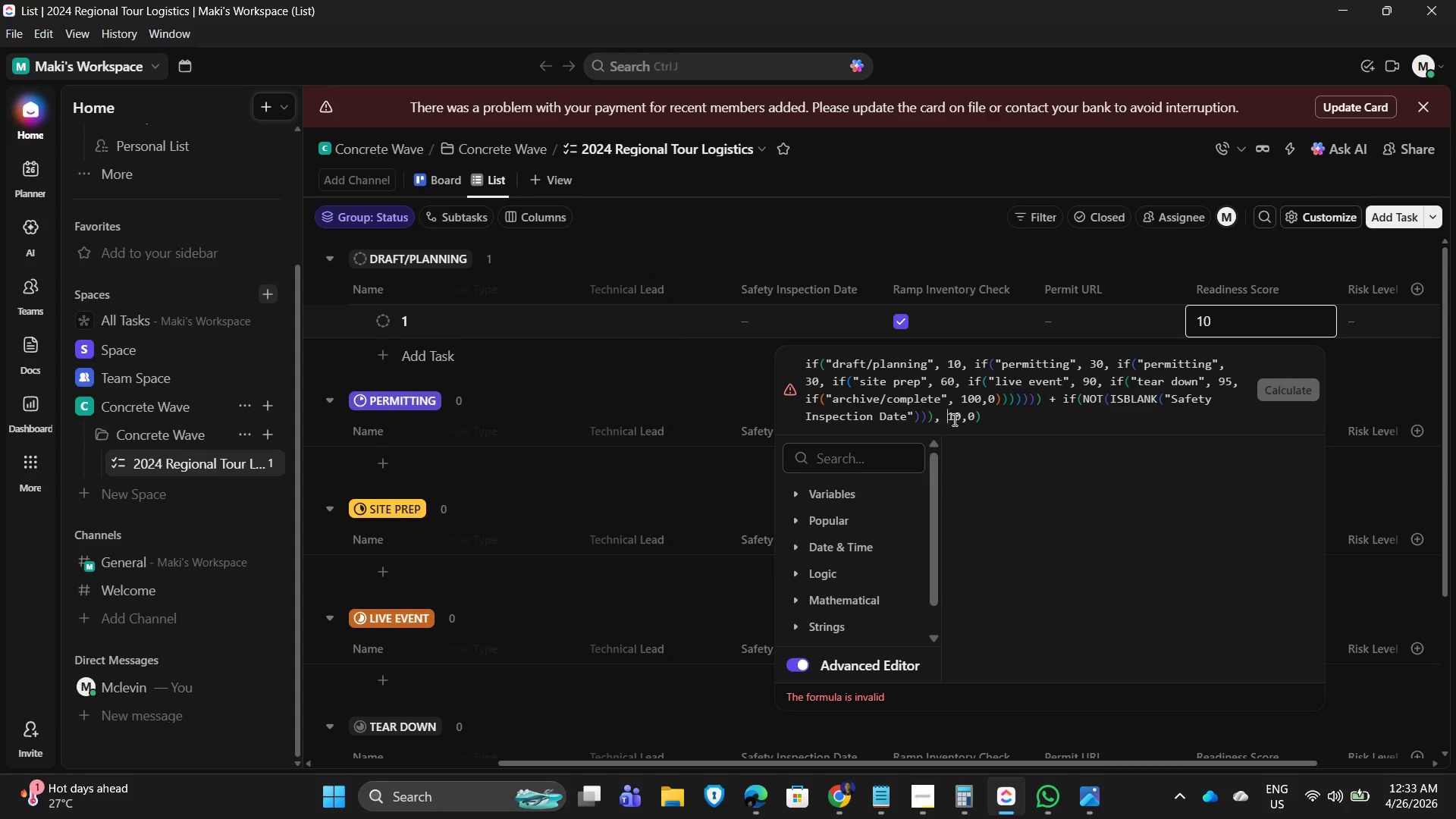 
key(ArrowLeft)
 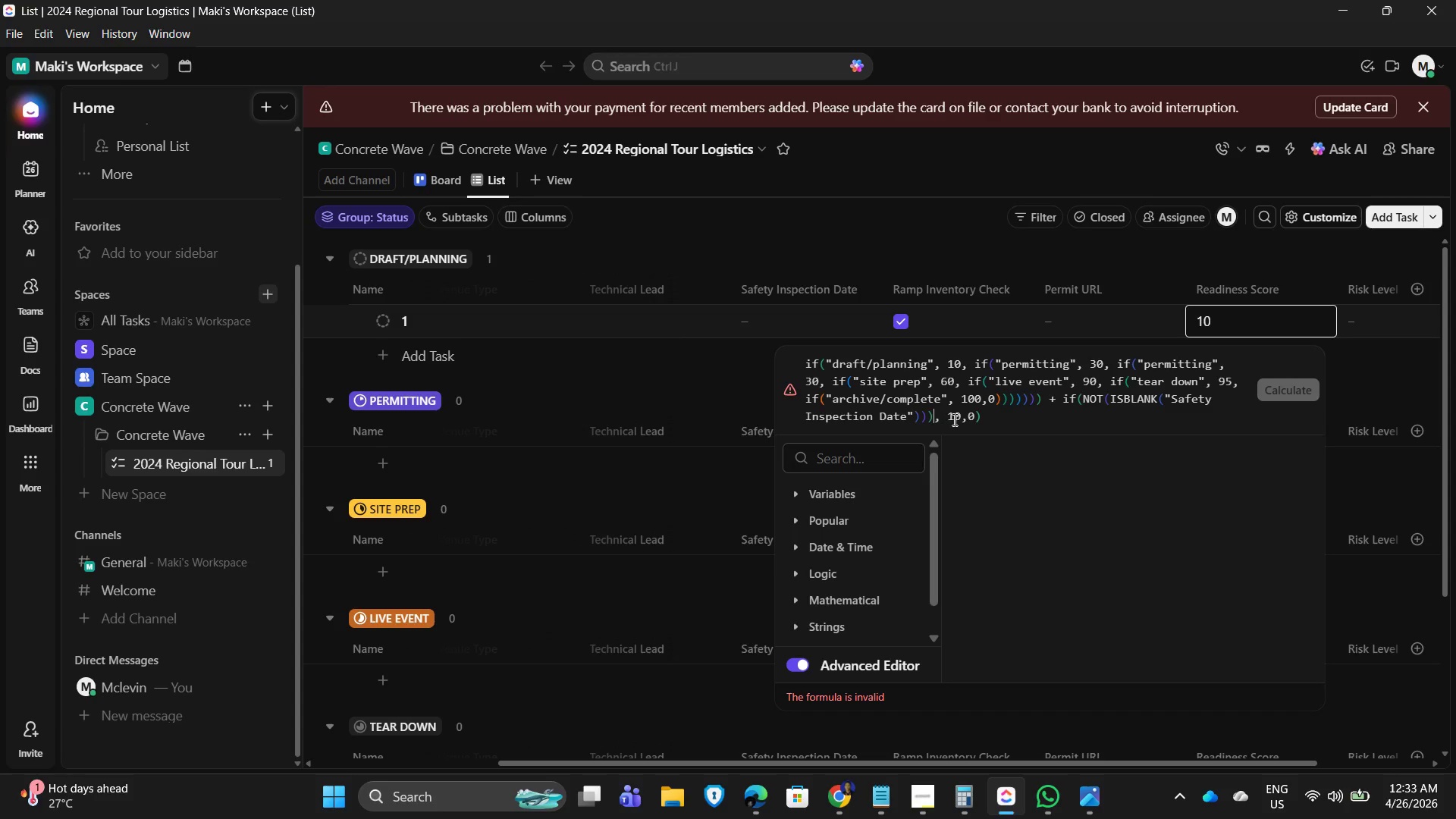 
key(ArrowLeft)
 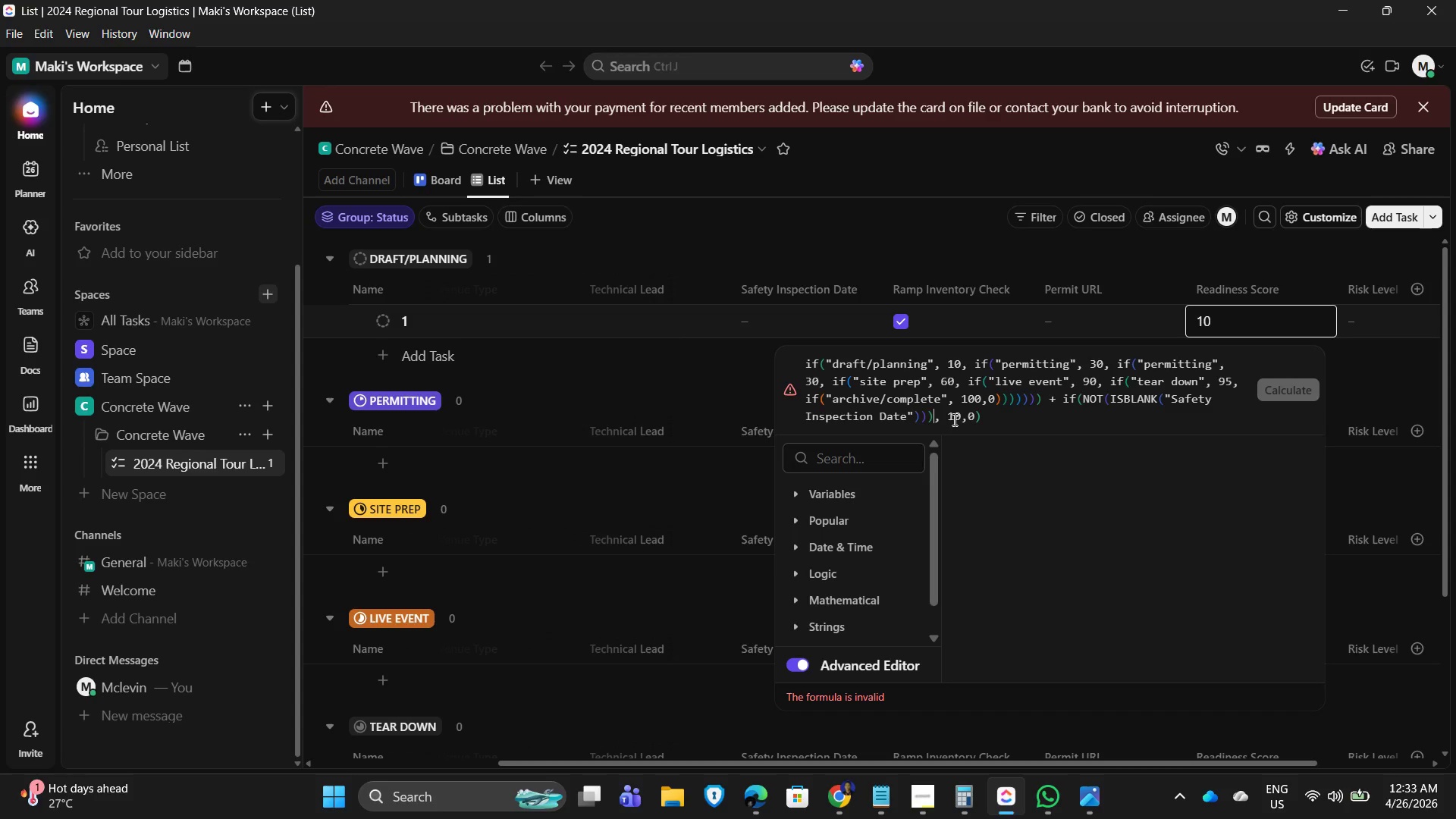 
key(ArrowLeft)
 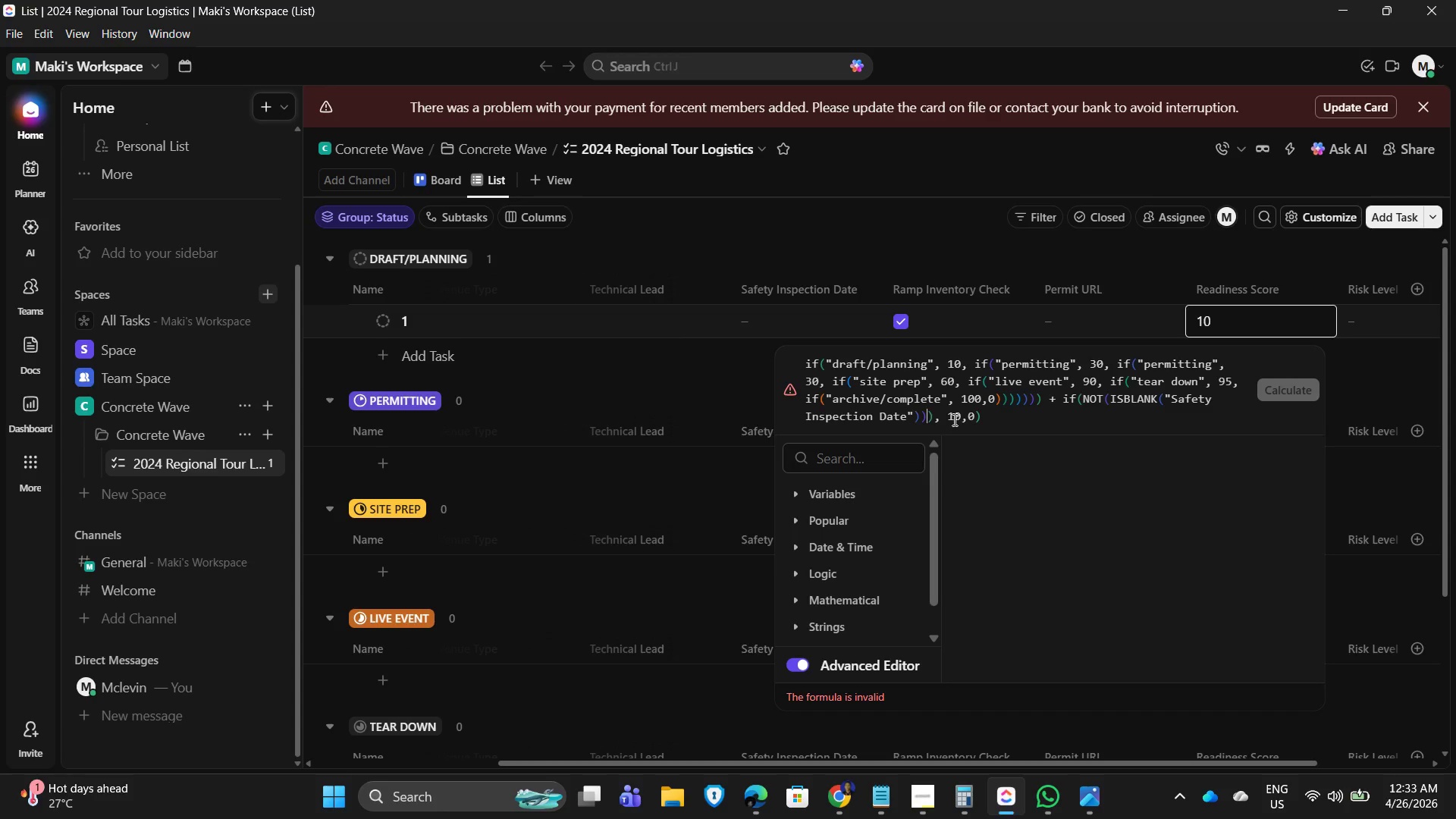 
key(ArrowLeft)
 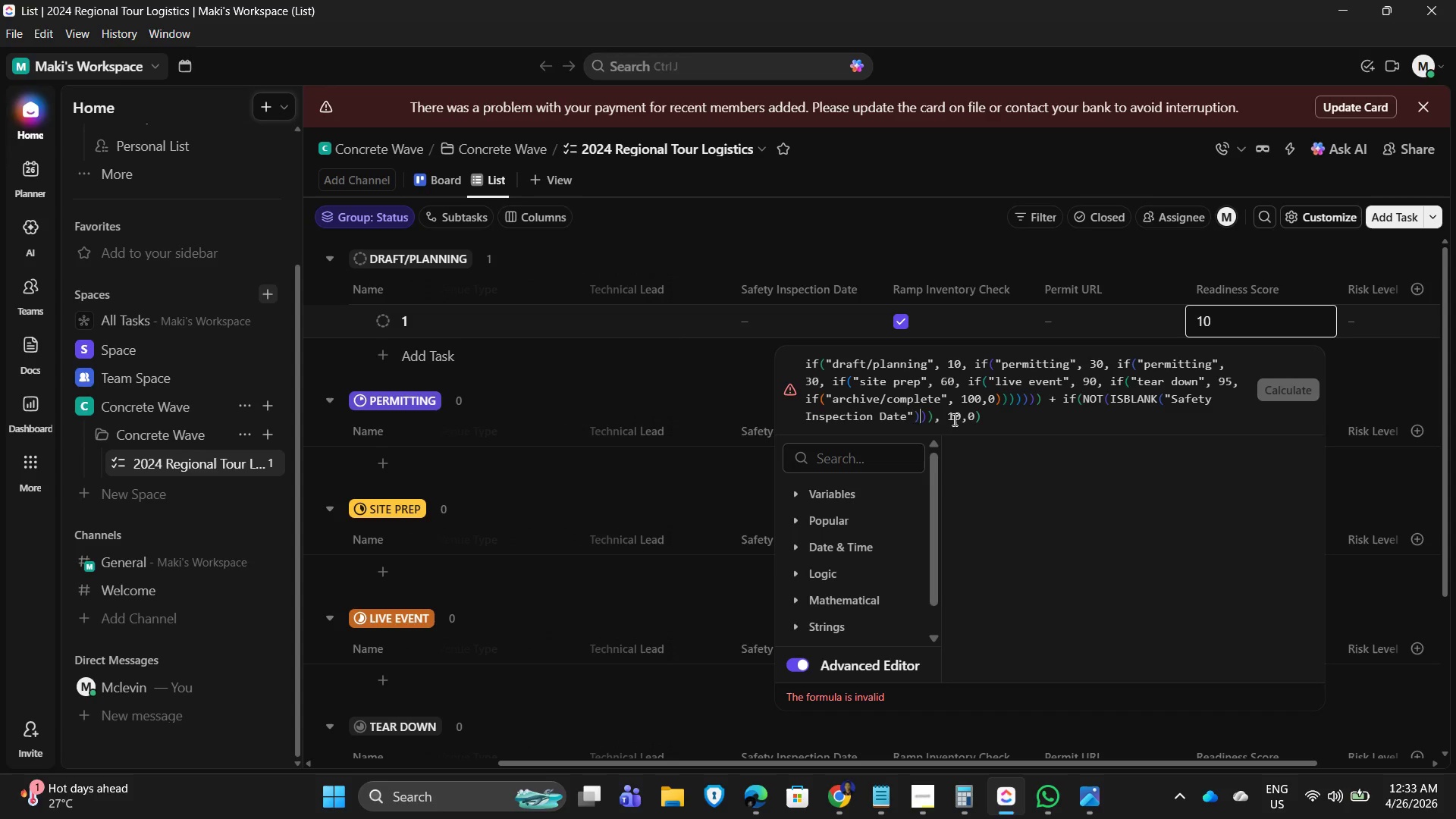 
key(ArrowLeft)
 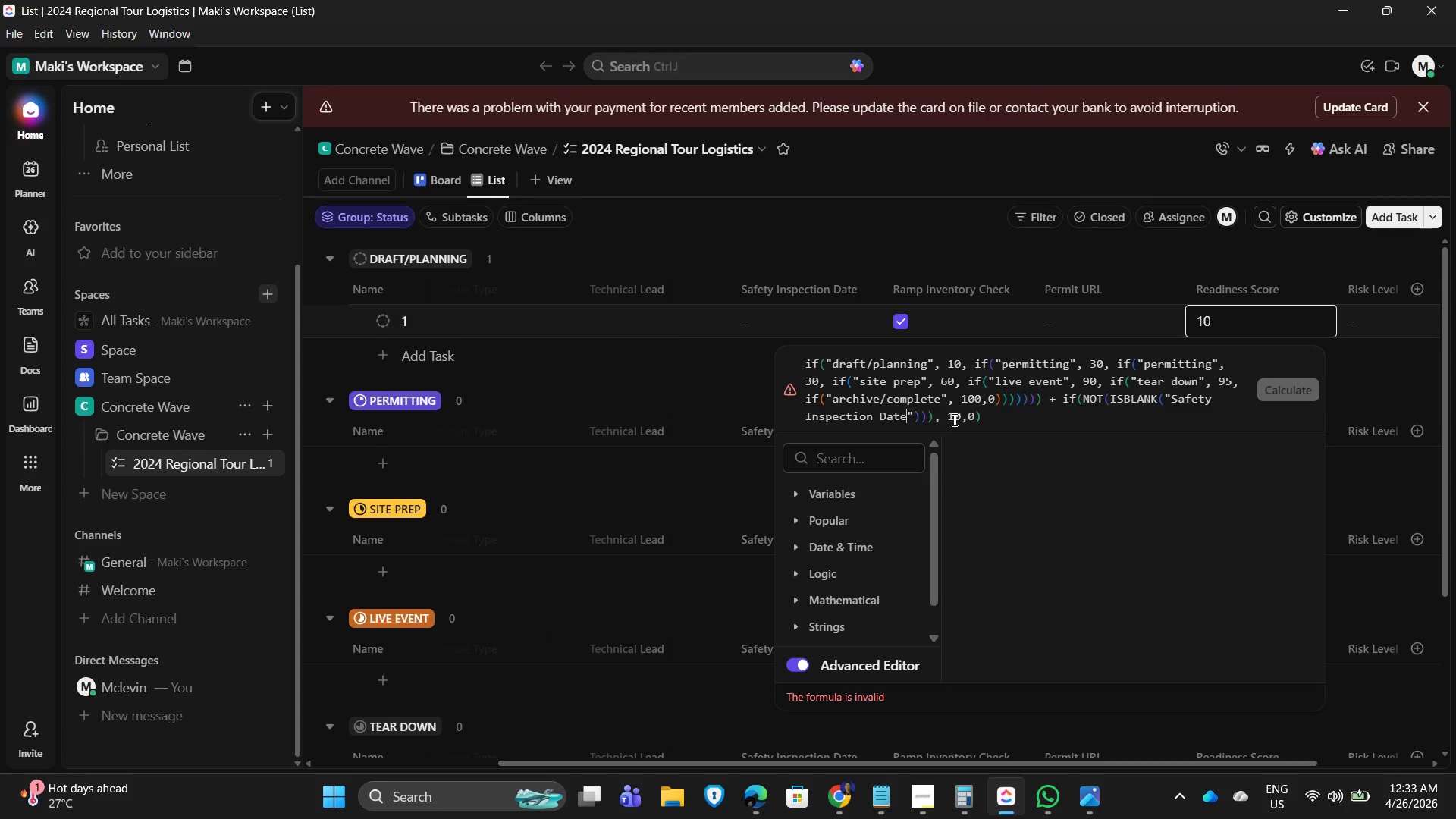 
key(ArrowLeft)
 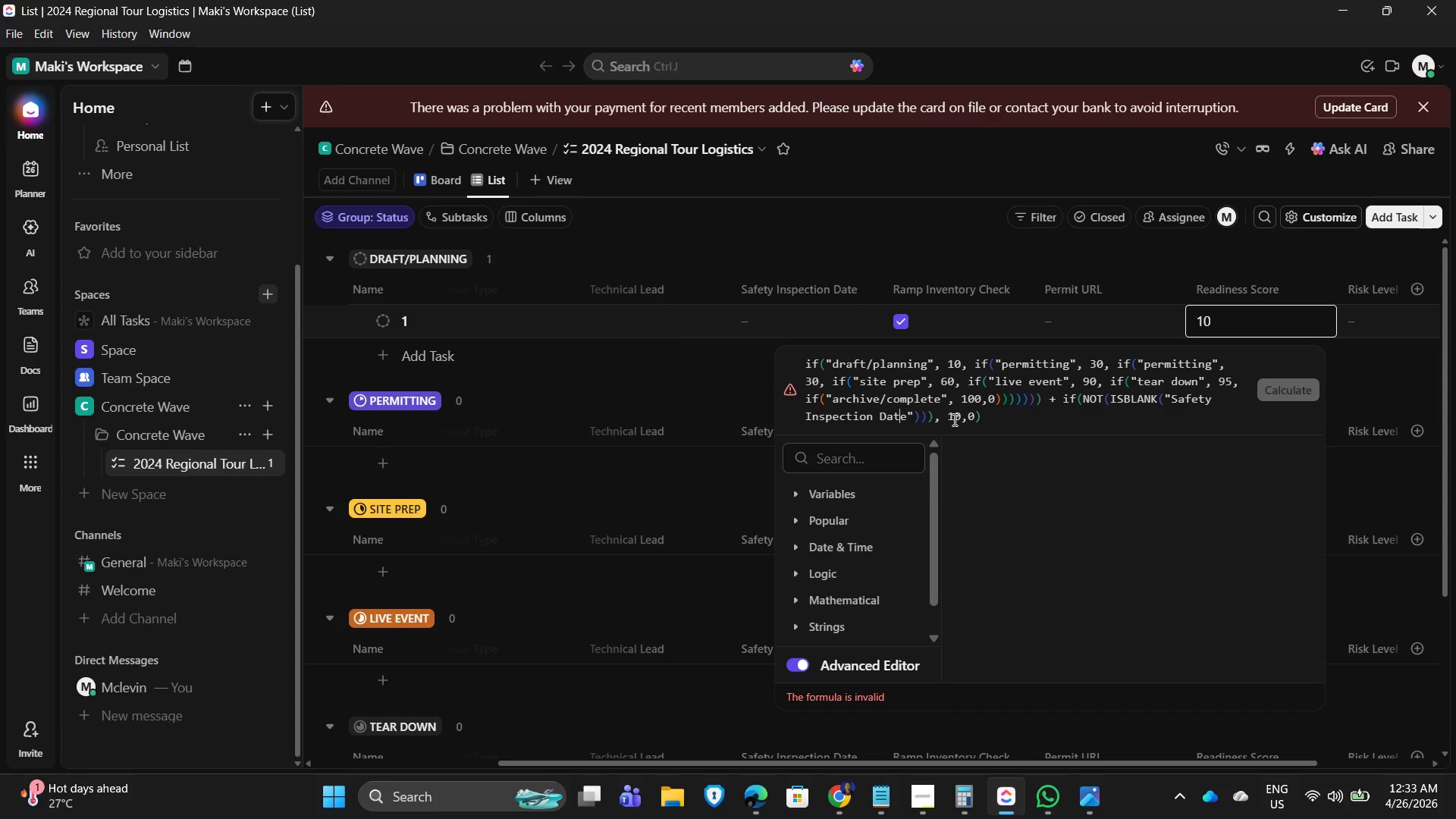 
key(ArrowLeft)
 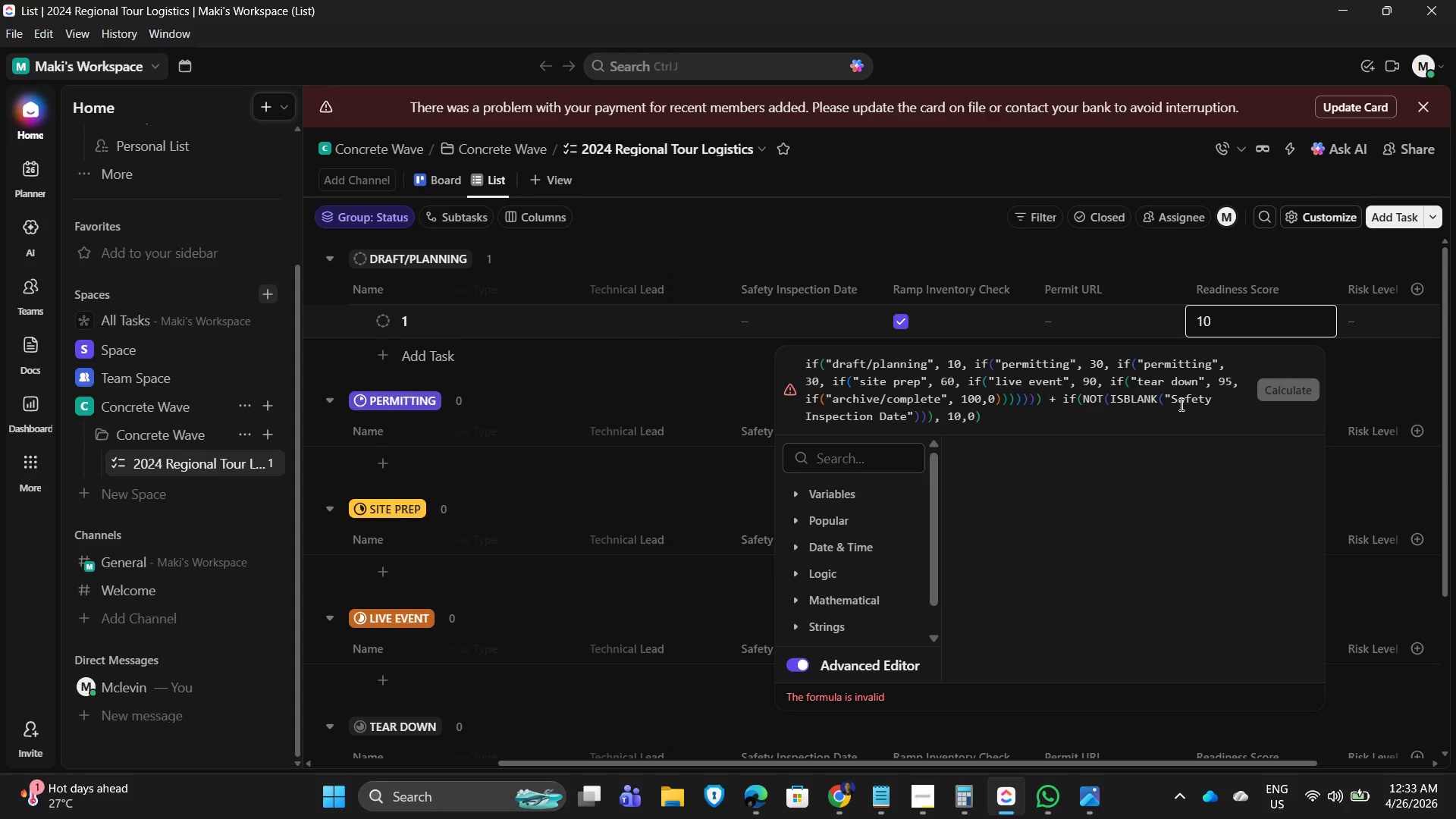 
wait(8.03)
 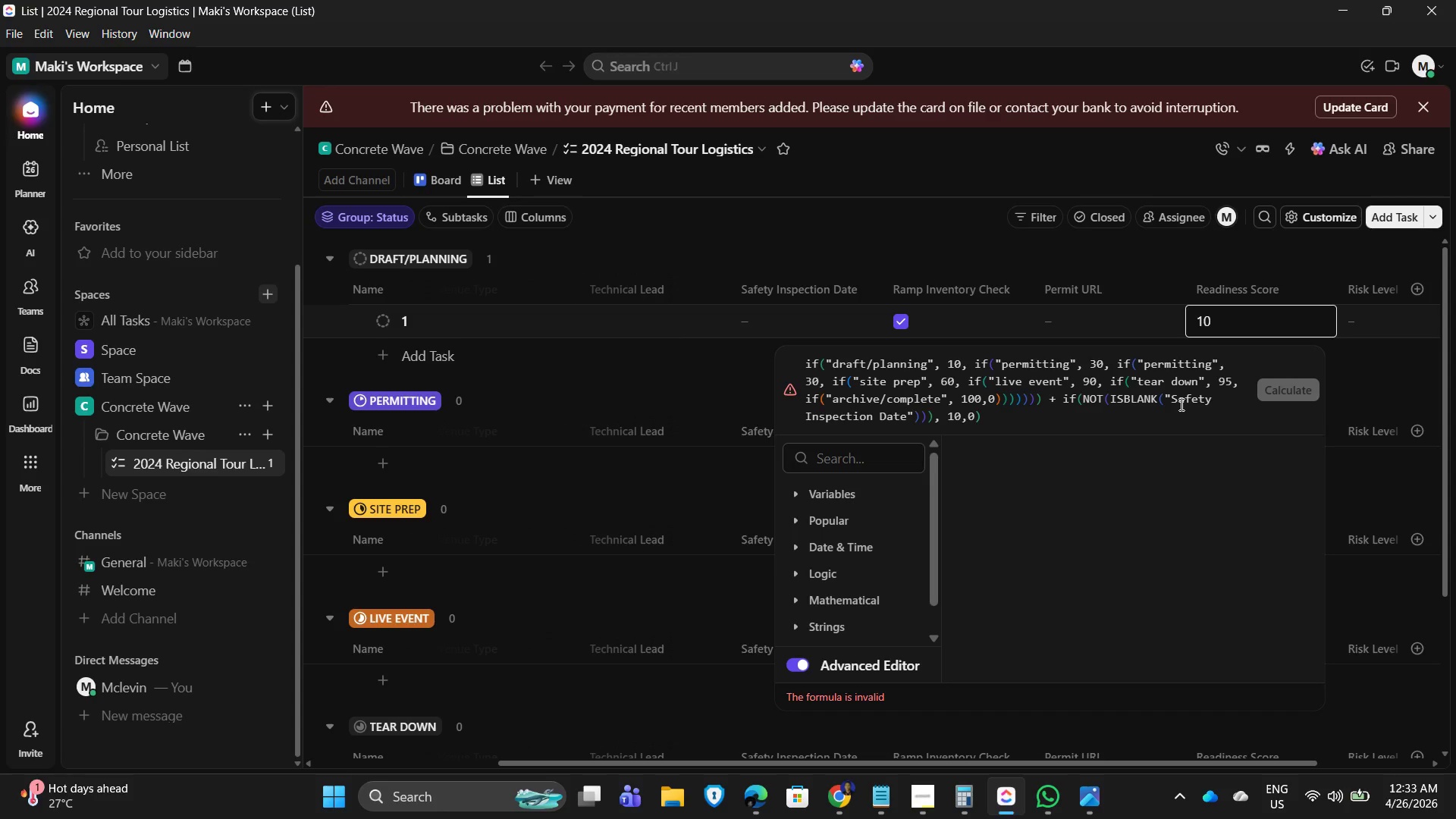 
left_click([912, 415])
 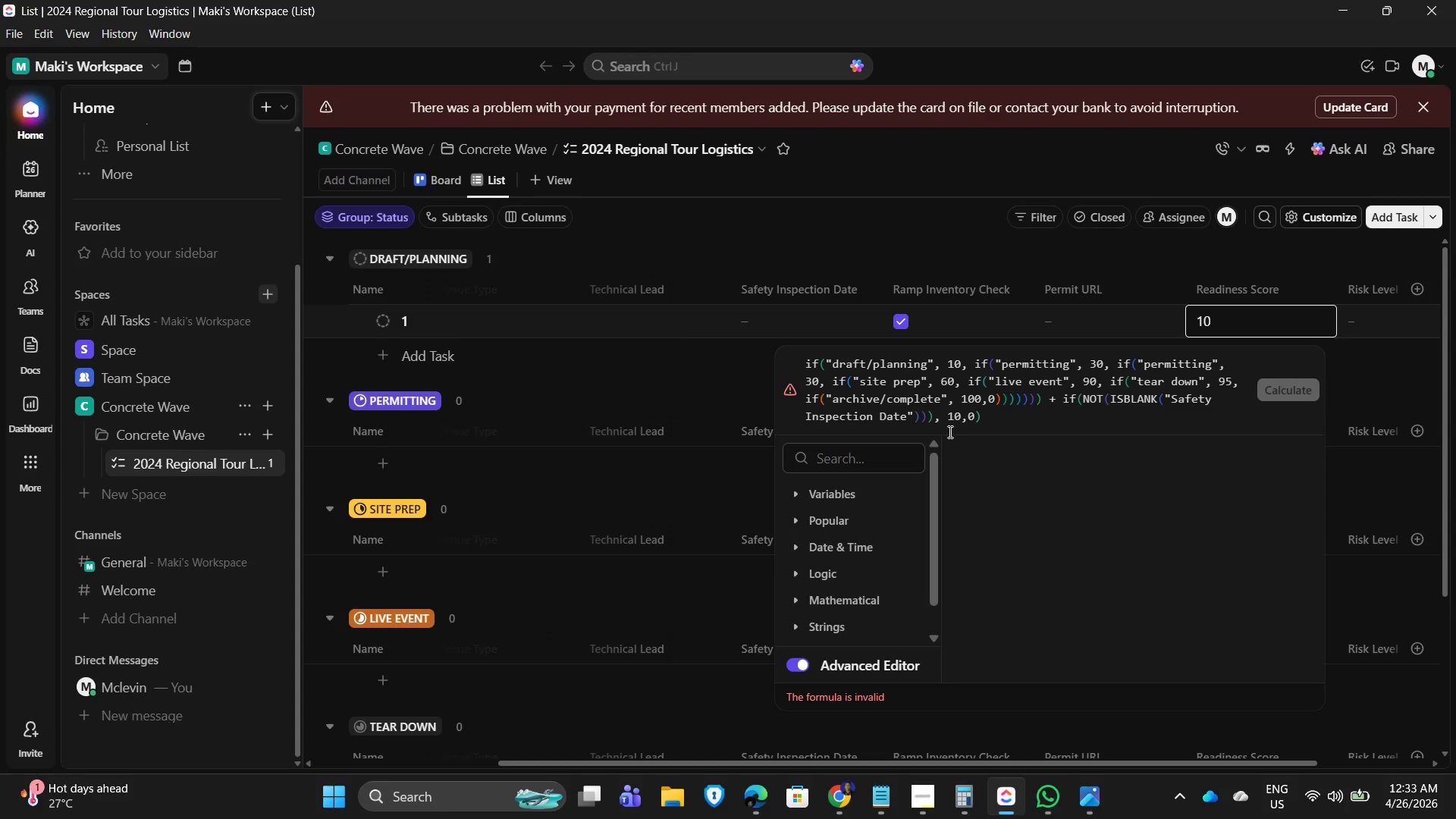 
key(Backspace)
 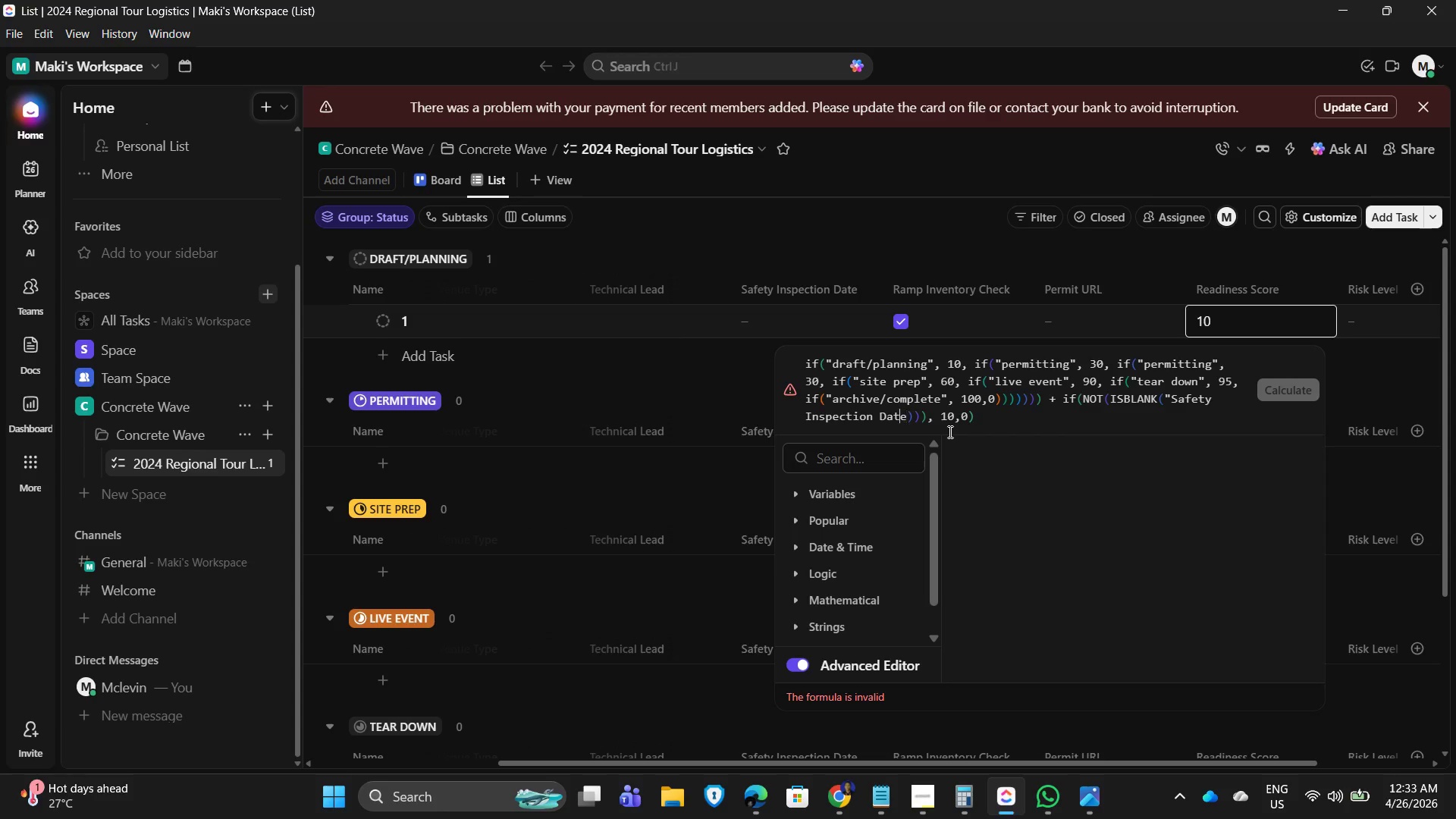 
hold_key(key=ArrowLeft, duration=1.41)
 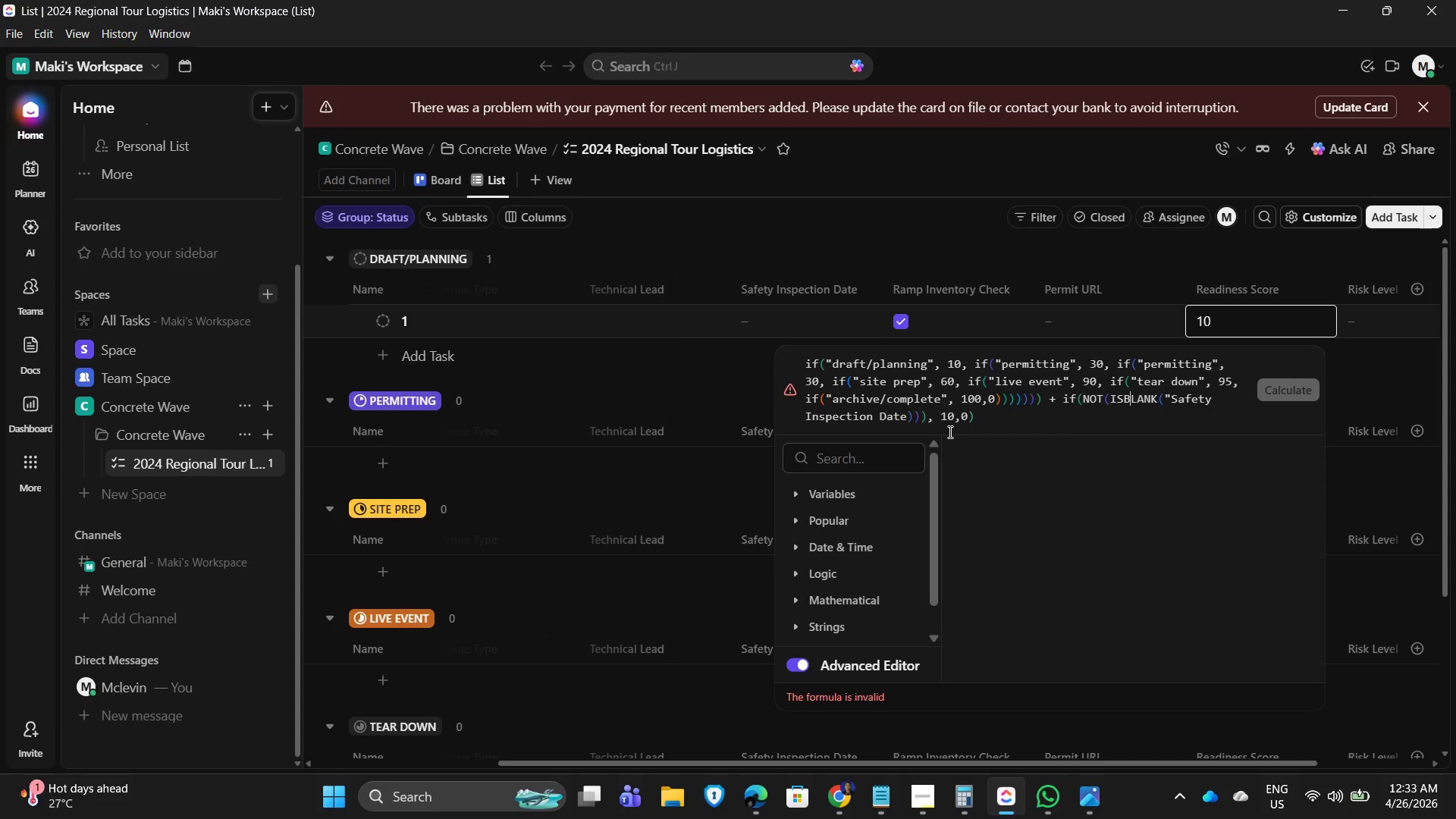 
key(ArrowRight)
 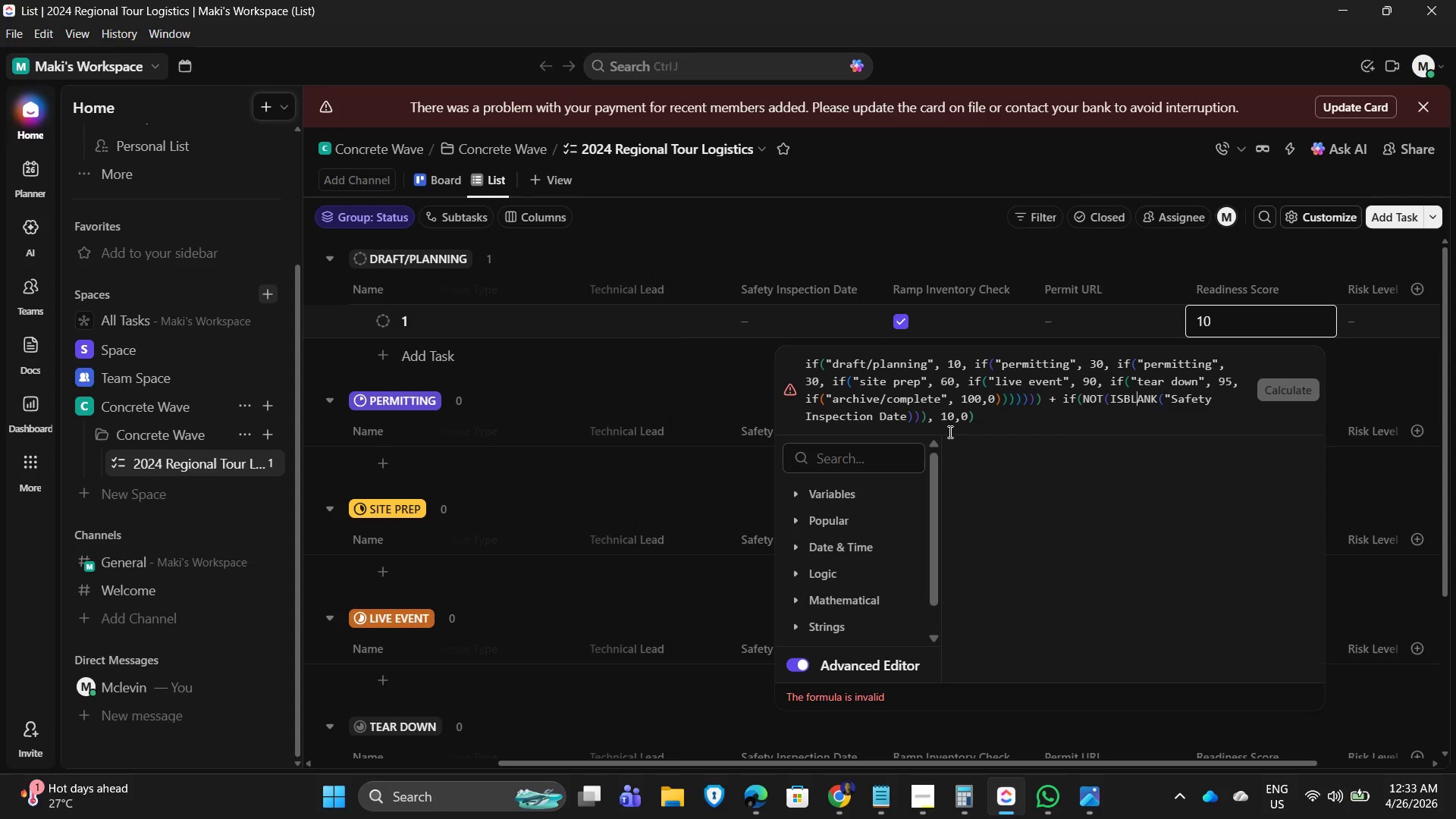 
key(ArrowRight)
 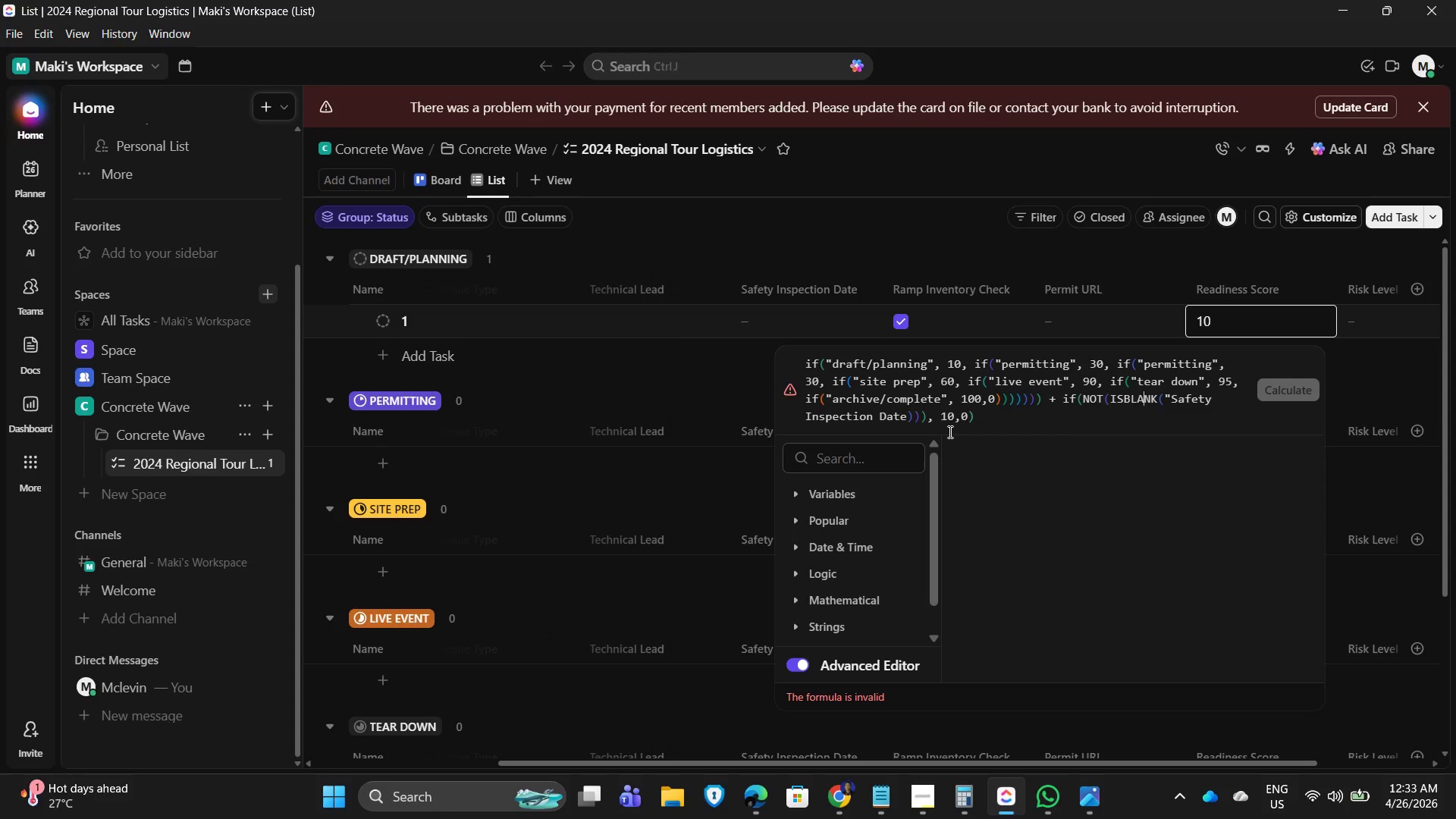 
key(ArrowRight)
 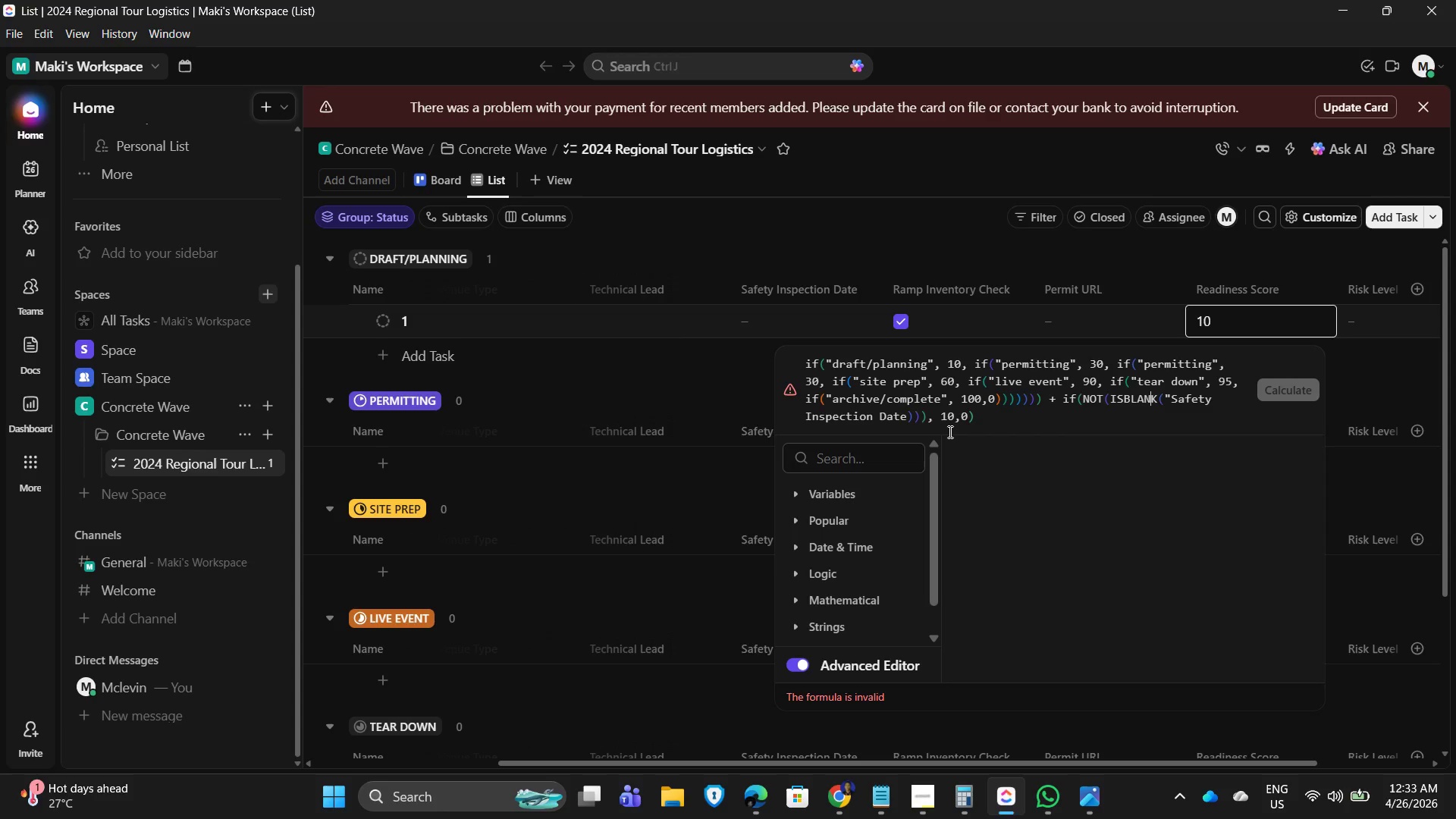 
key(ArrowRight)
 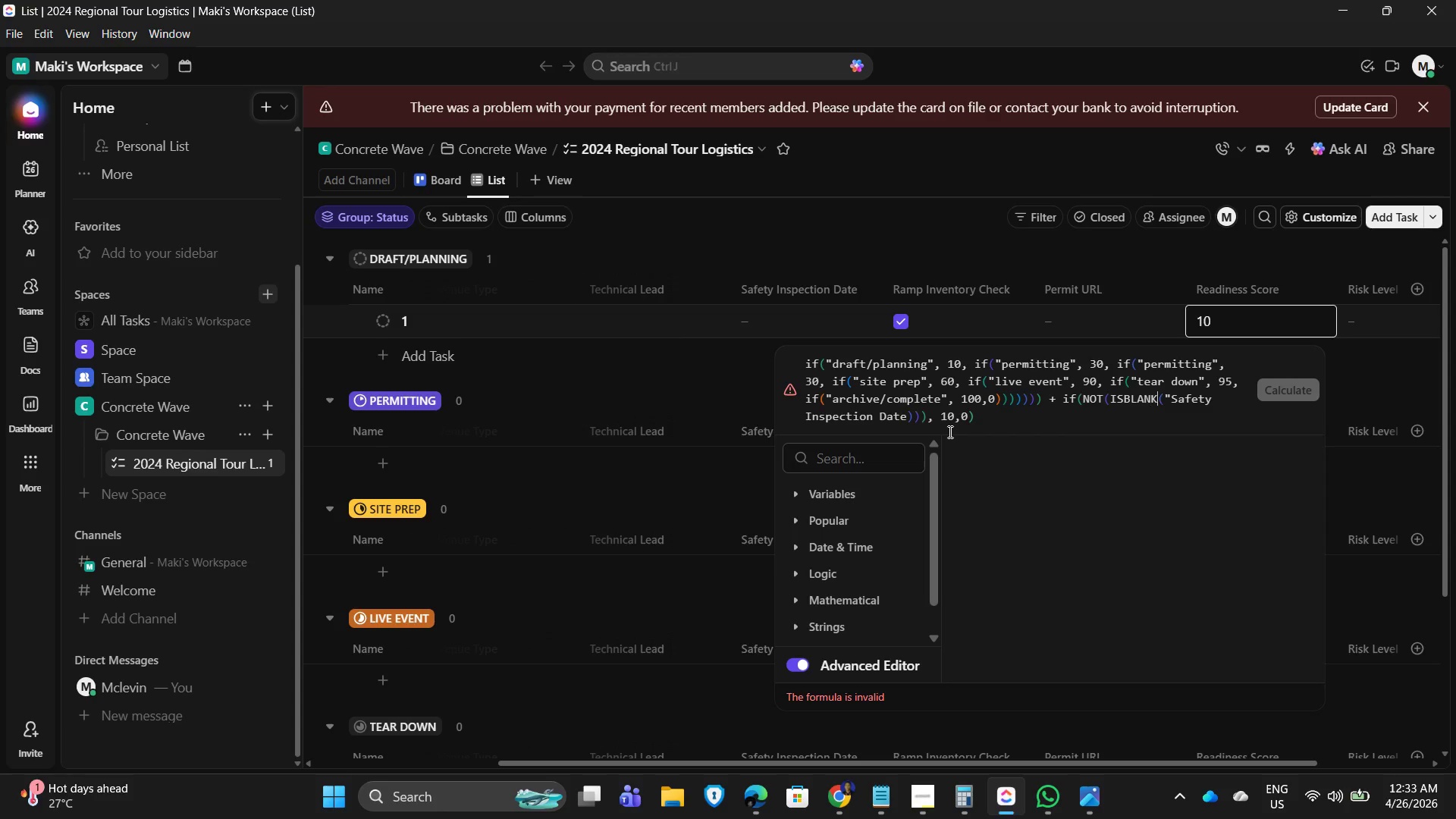 
key(ArrowRight)
 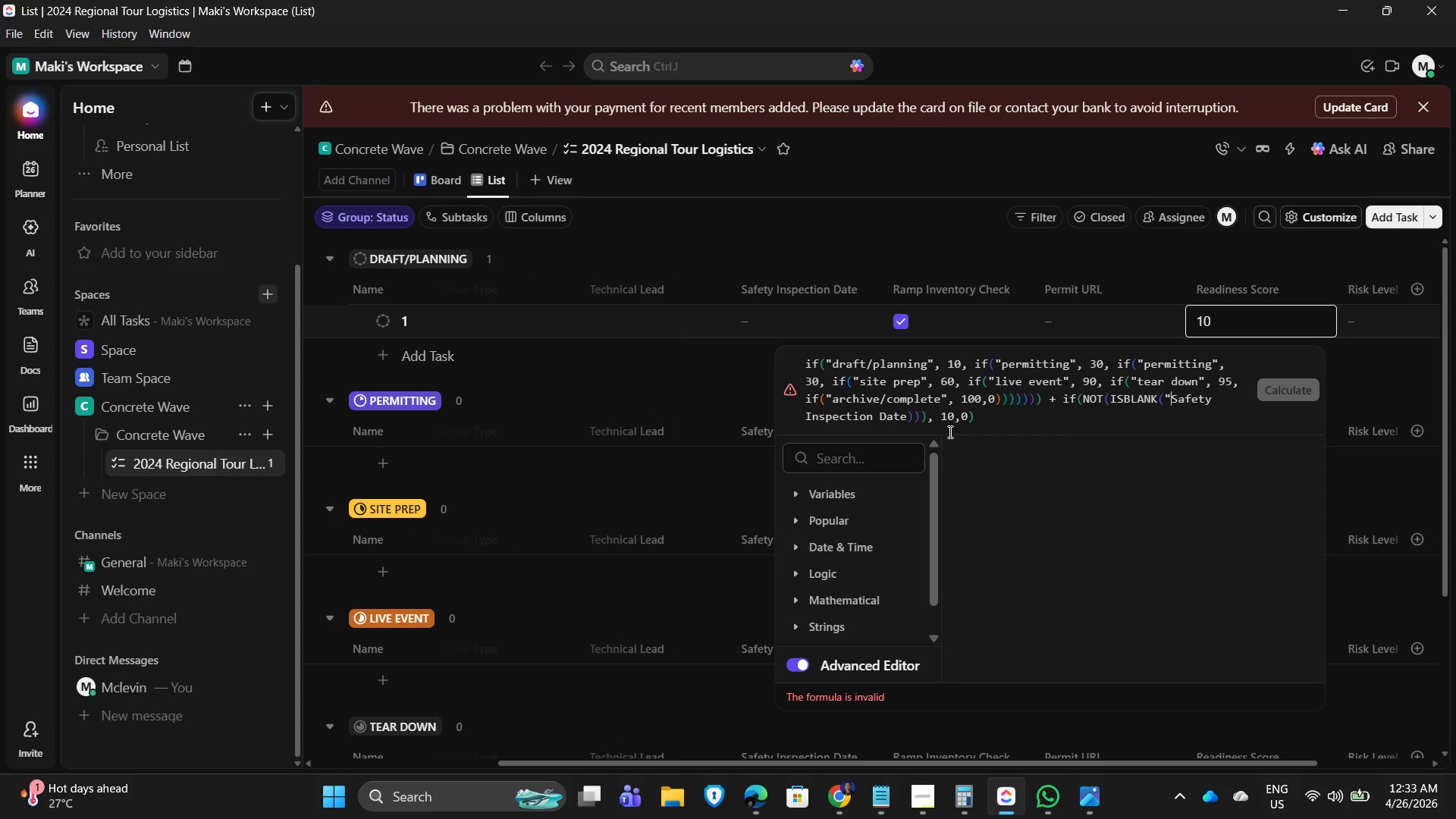 
key(ArrowRight)
 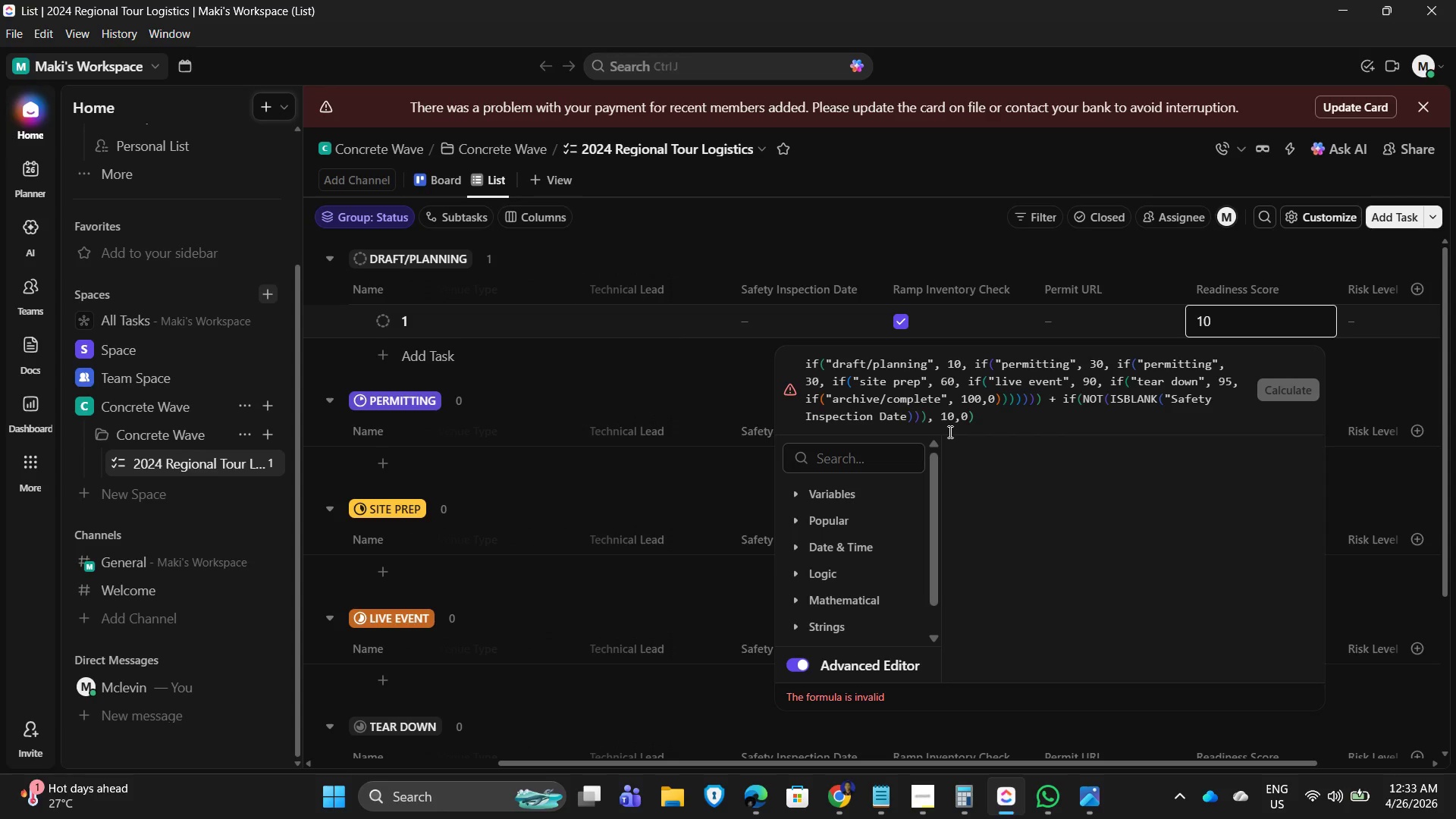 
key(Backspace)
 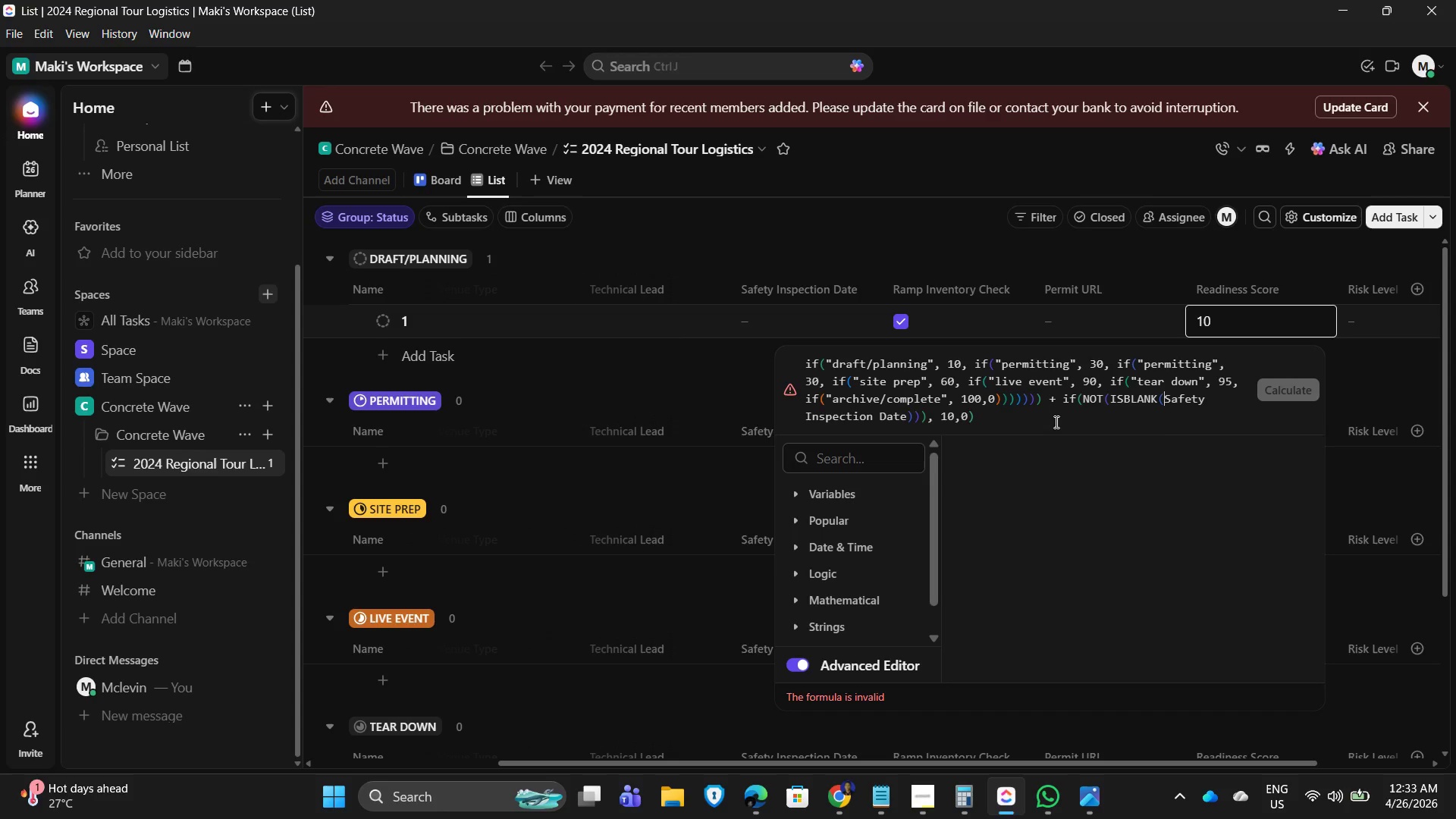 
wait(29.53)
 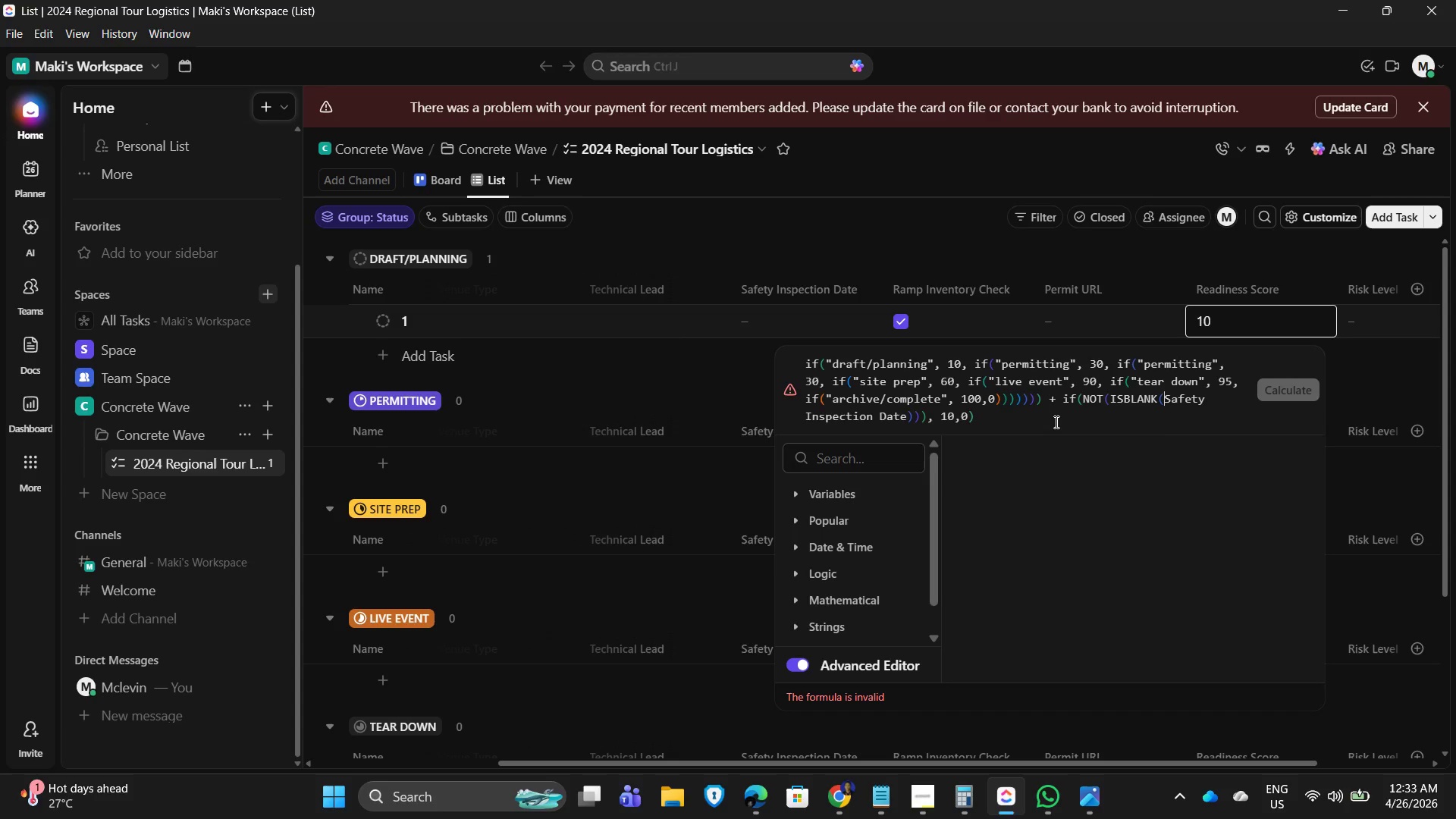 
key(ArrowLeft)
 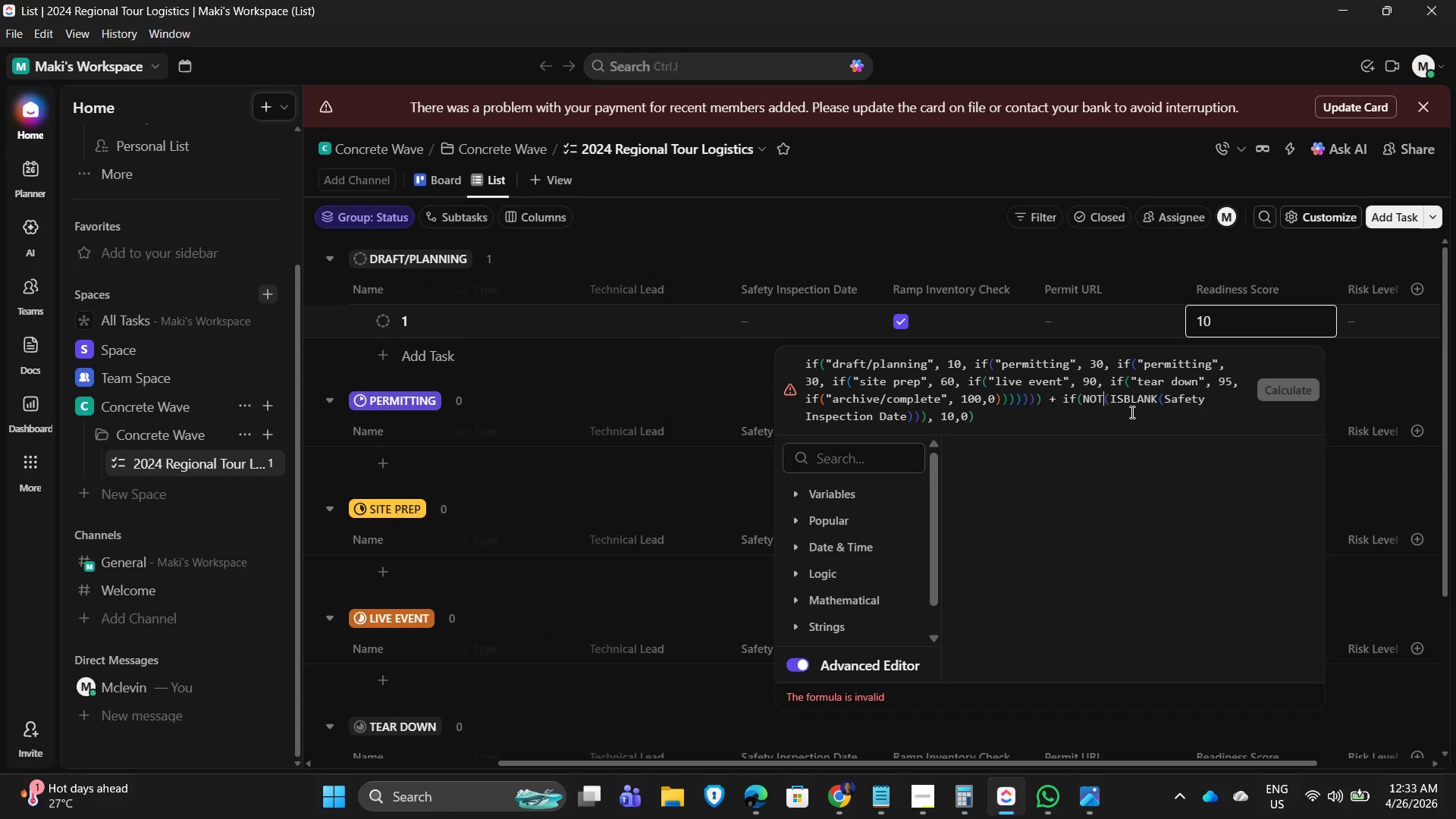 
key(ArrowLeft)
 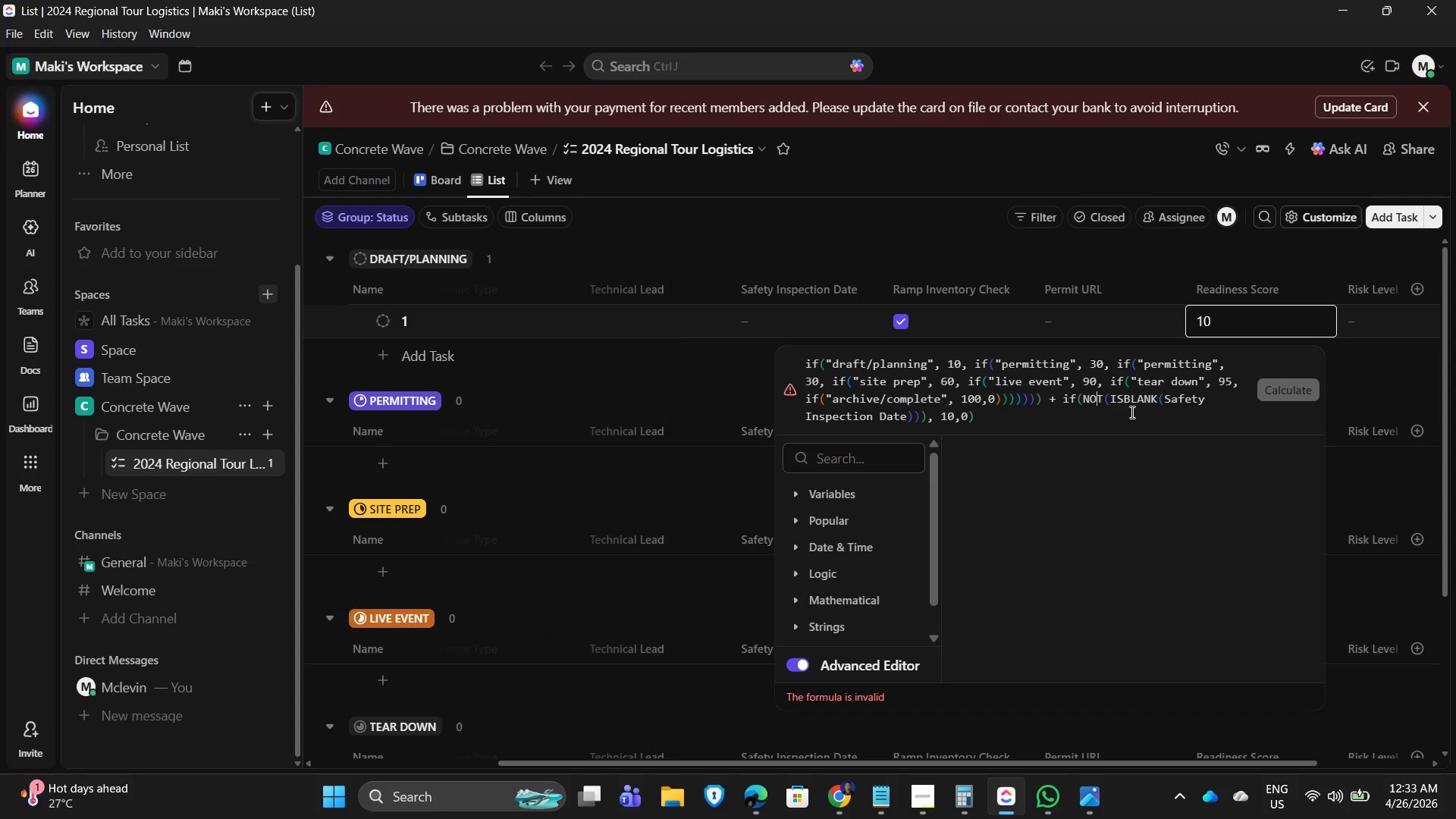 
key(ArrowRight)
 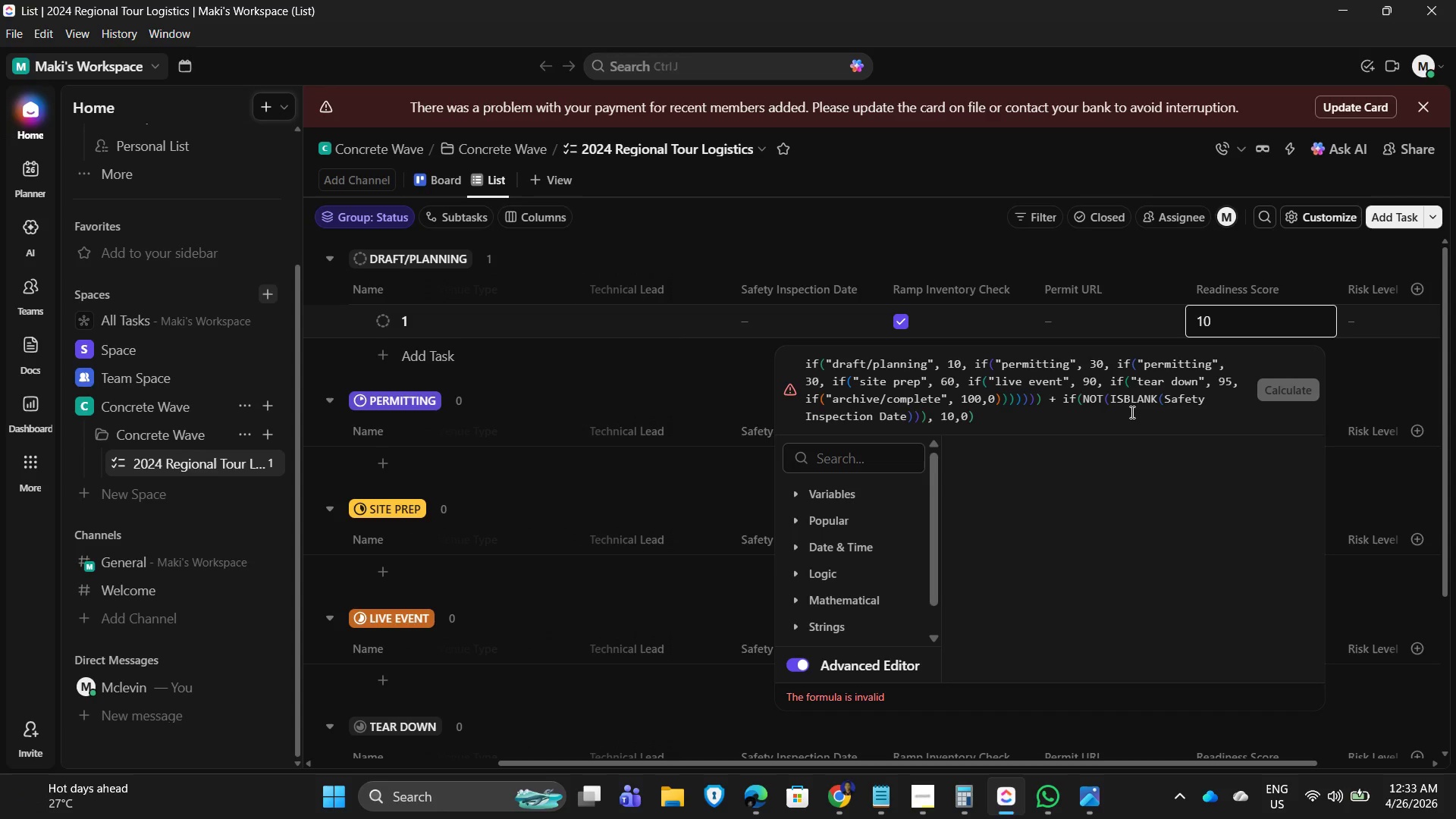 
key(ArrowRight)
 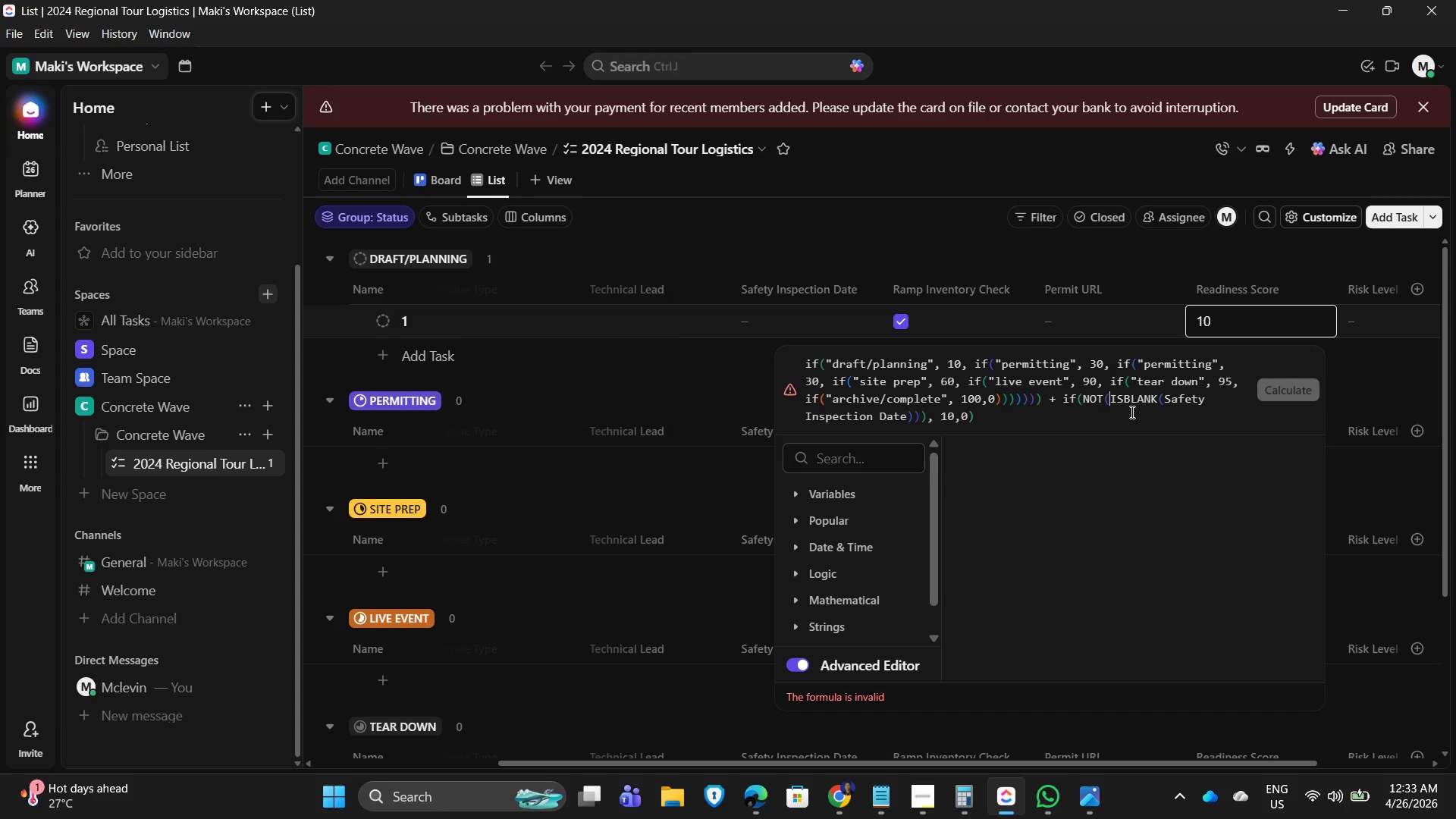 
key(ArrowRight)
 